 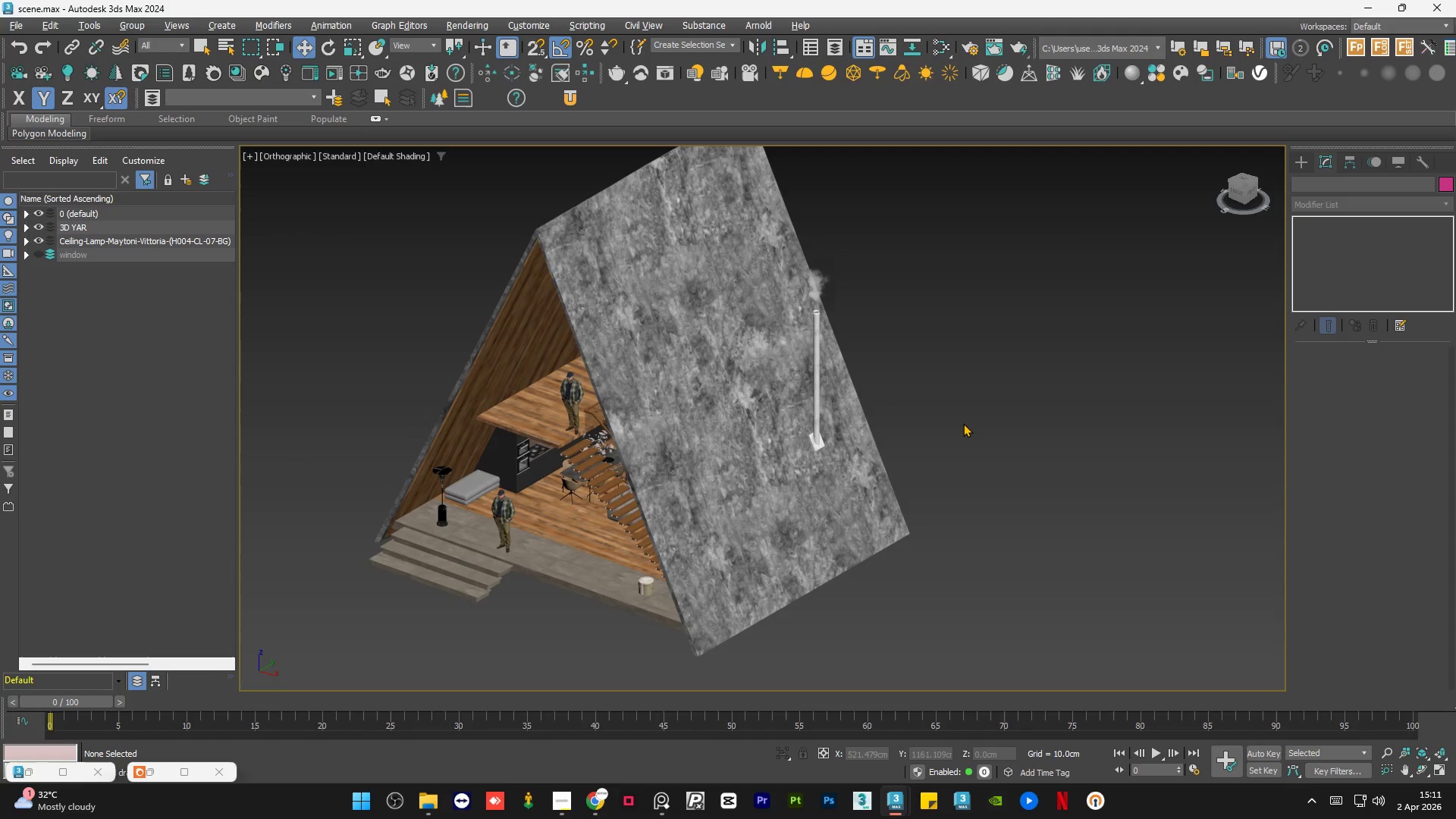 
left_click([439, 805])
 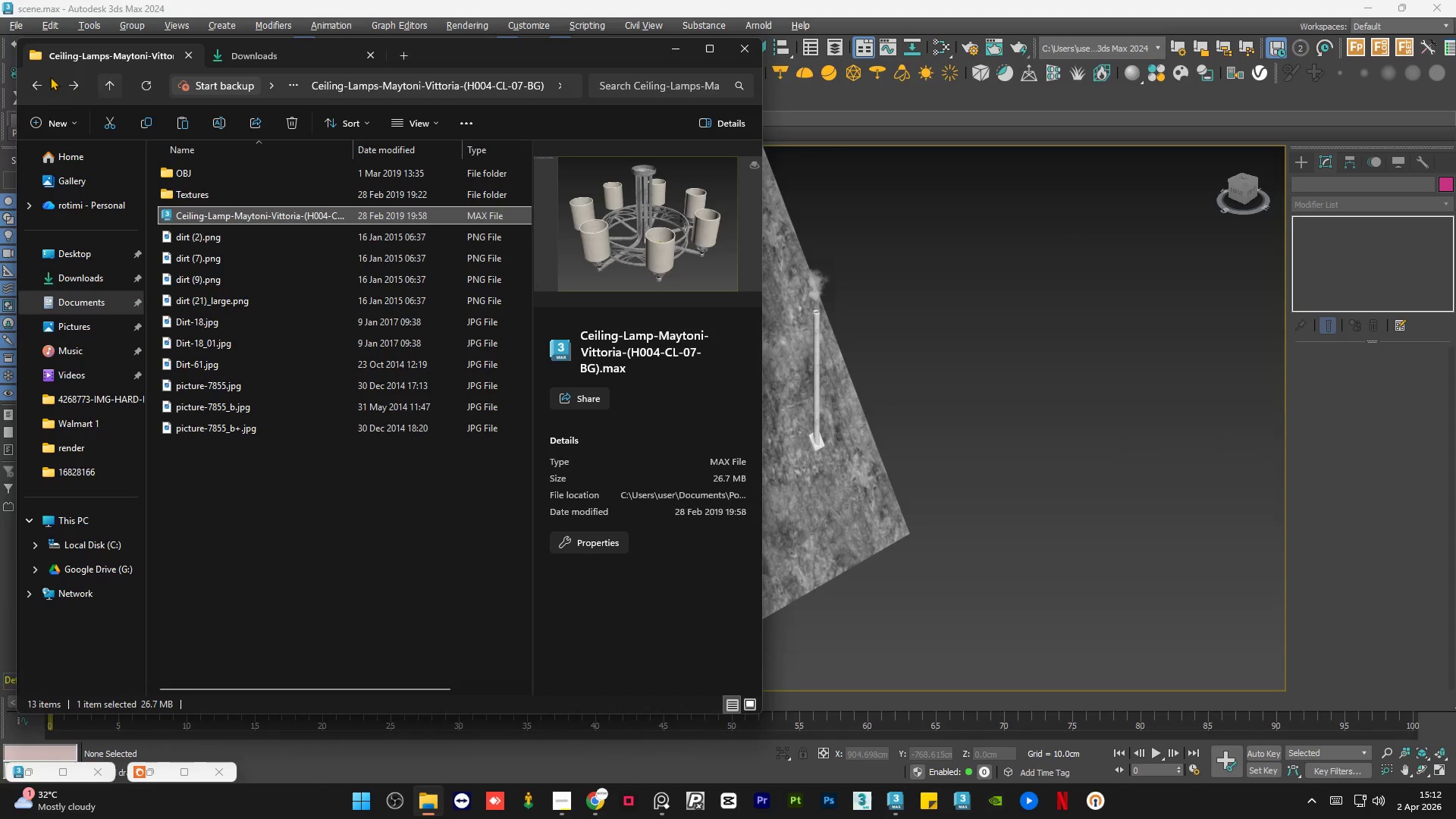 
left_click([36, 86])
 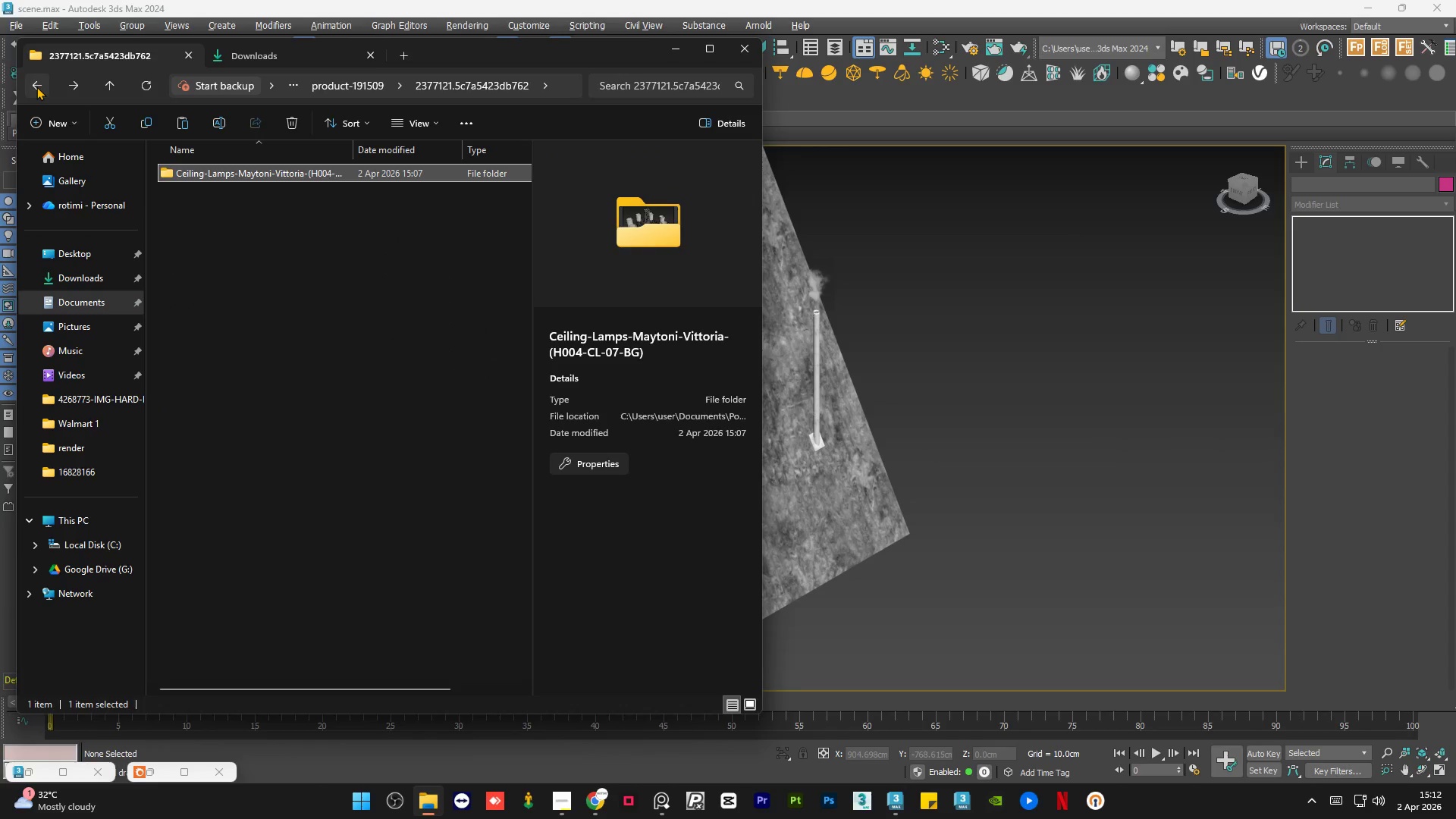 
left_click([36, 86])
 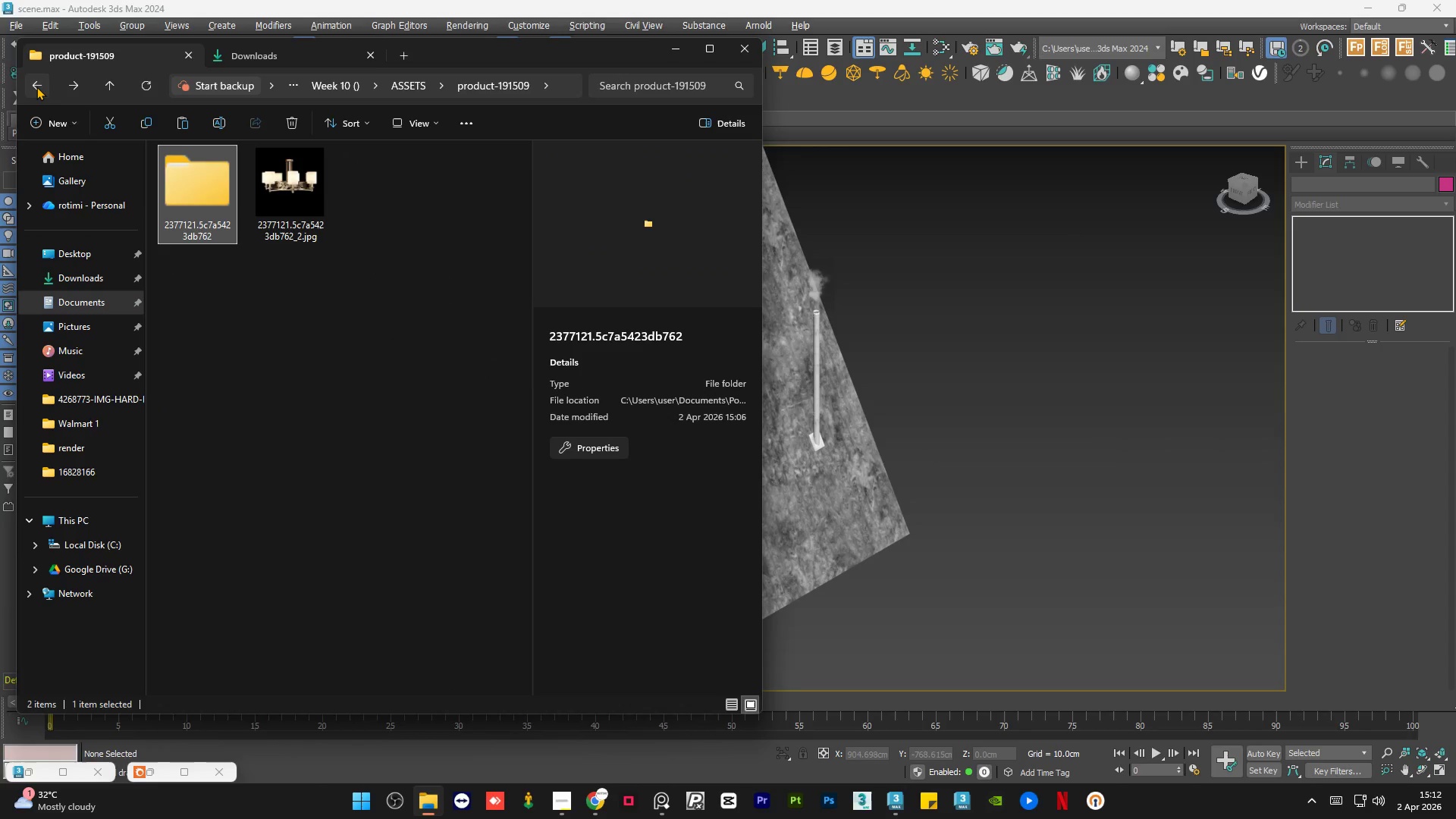 
left_click([36, 86])
 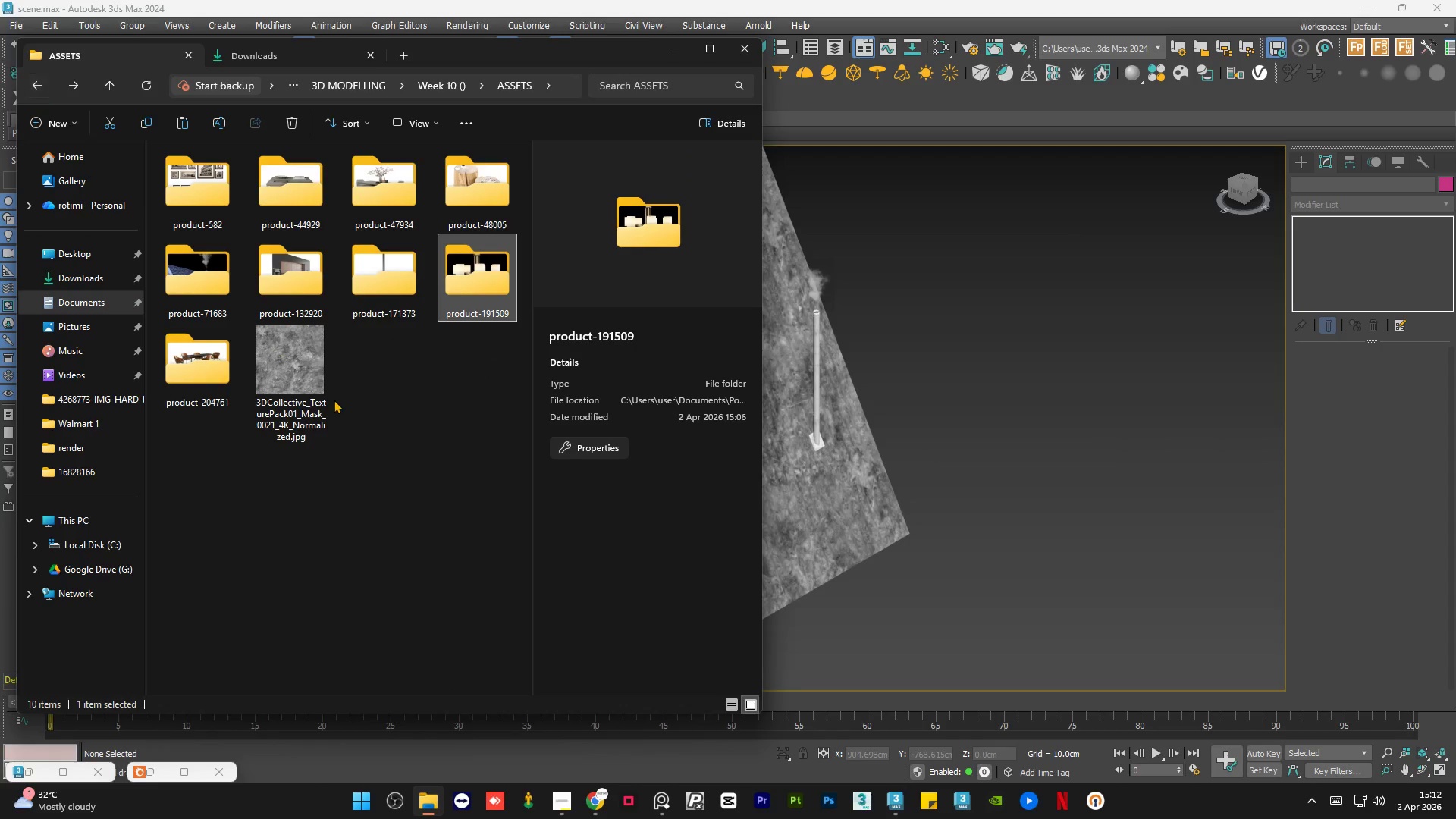 
left_click([434, 454])
 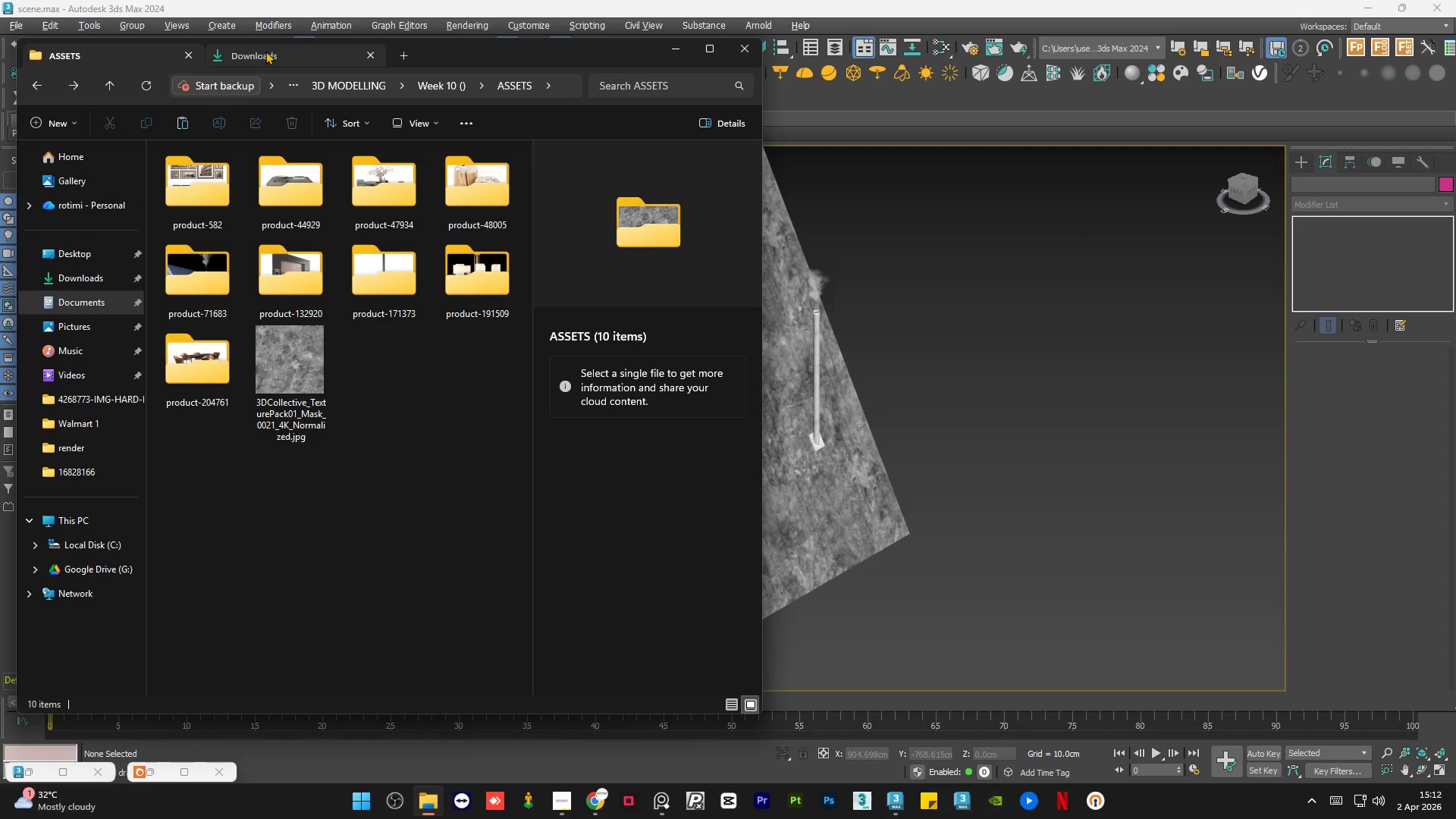 
left_click([265, 49])
 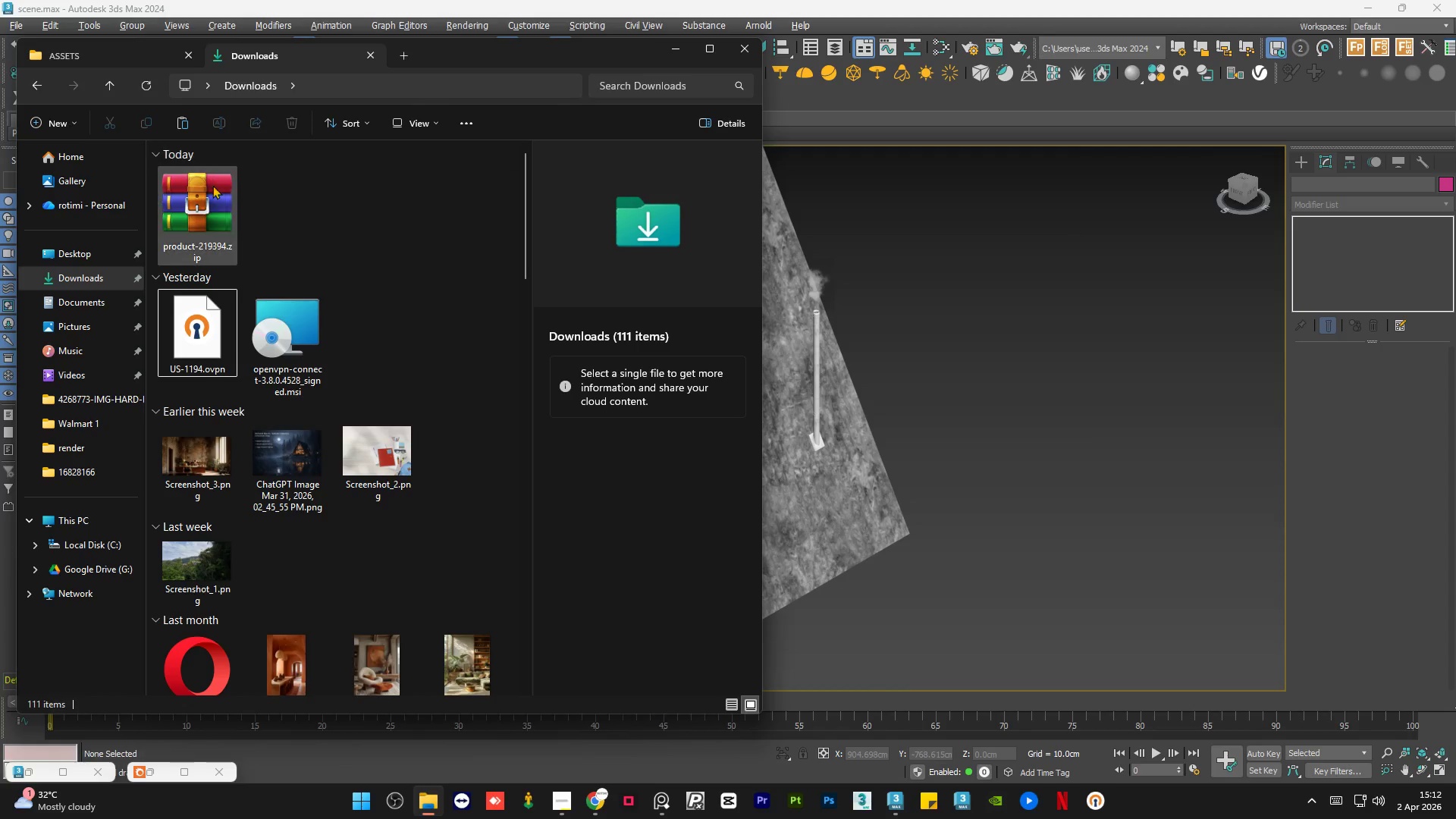 
left_click([204, 194])
 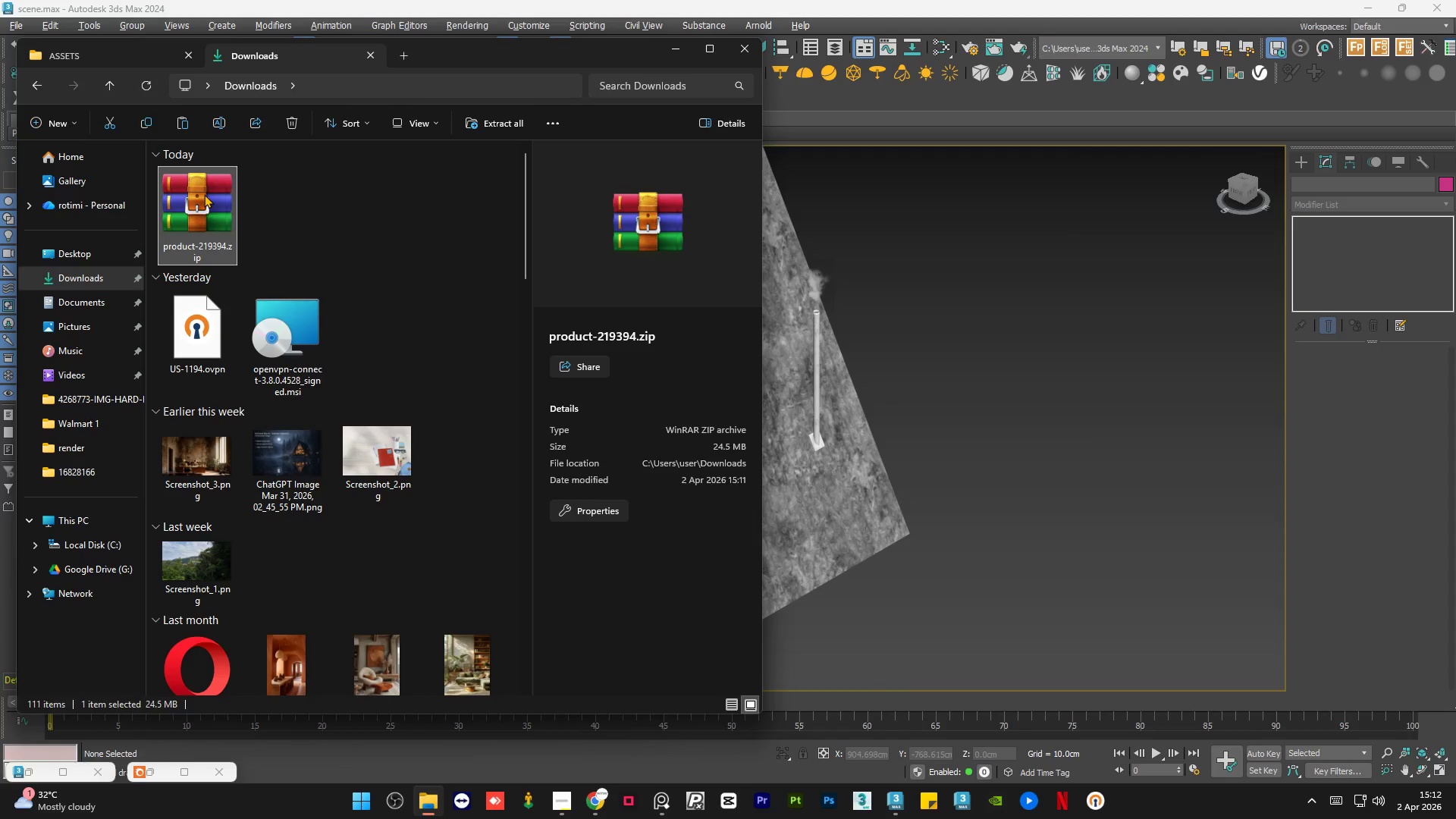 
right_click([204, 194])
 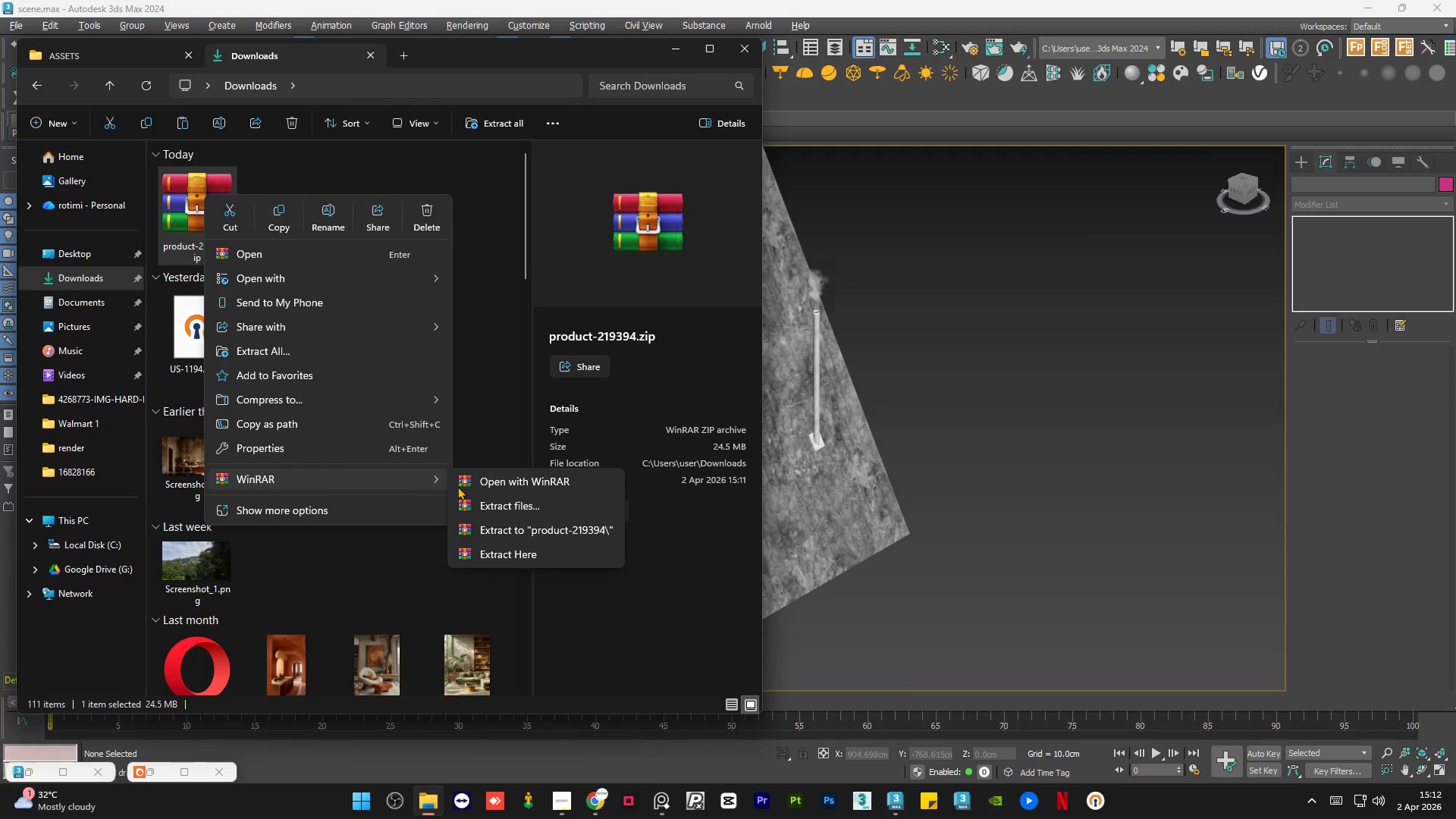 
left_click([535, 531])
 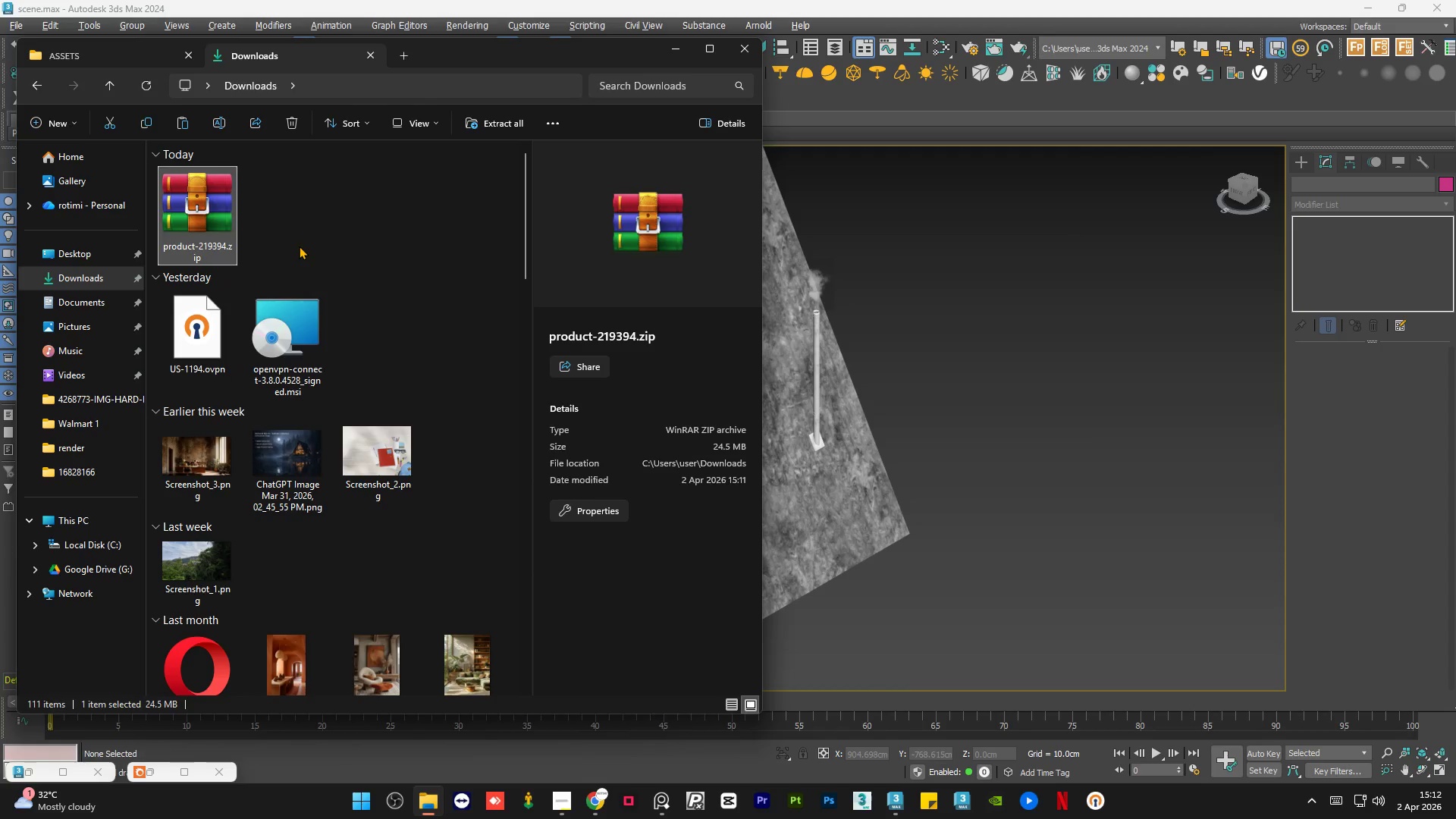 
key(Delete)
 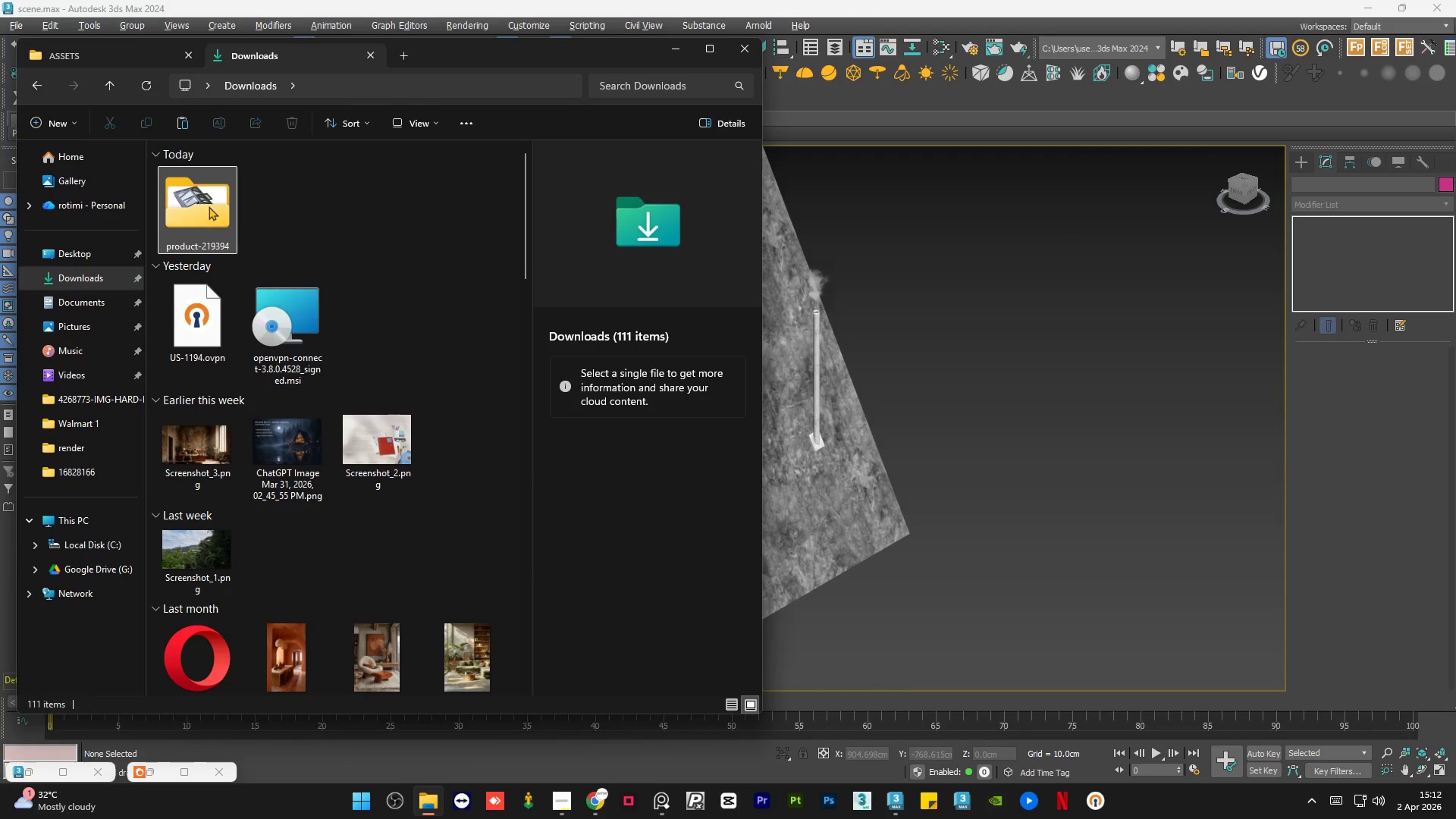 
left_click([211, 205])
 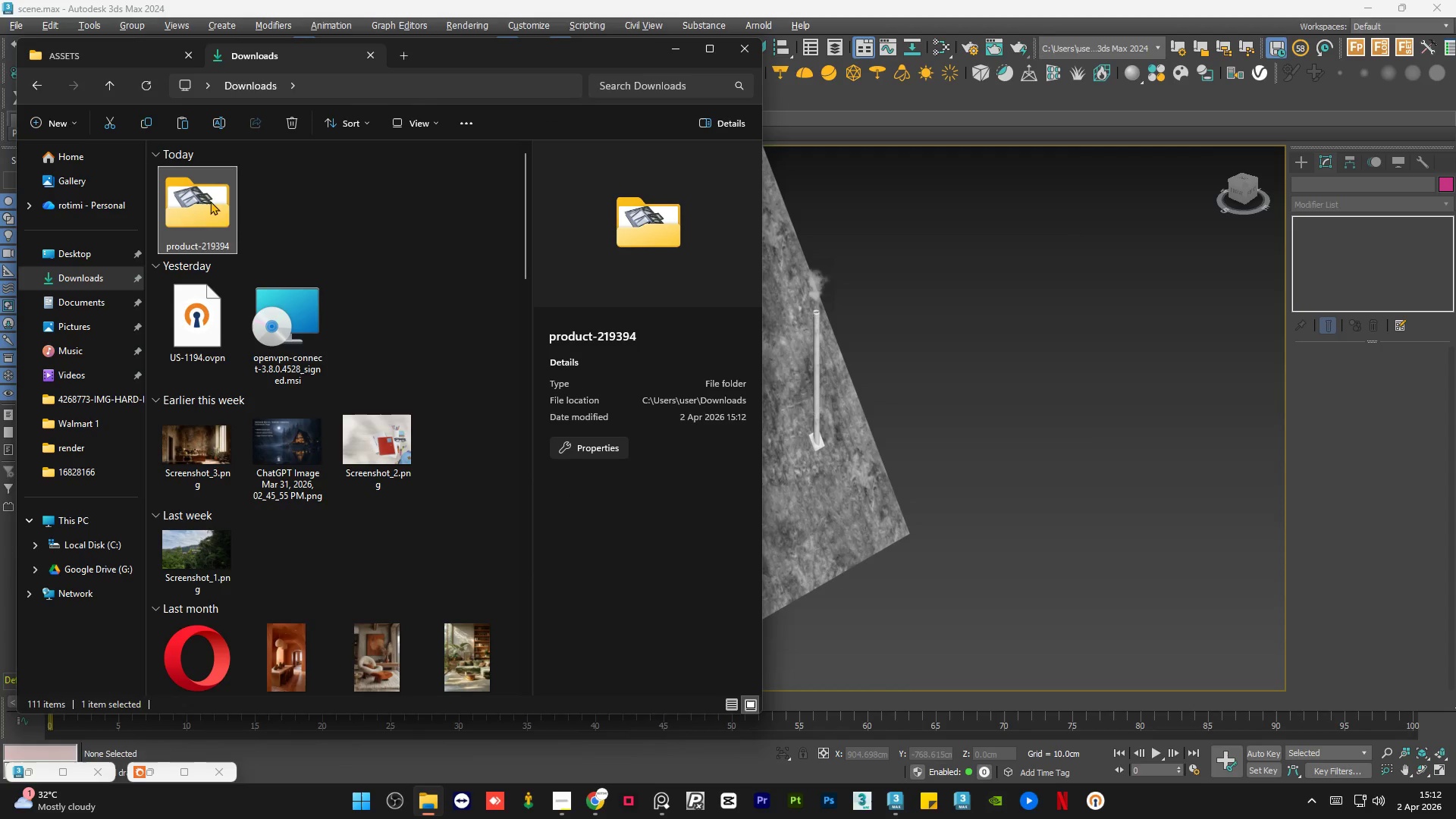 
left_click_drag(start_coordinate=[211, 200], to_coordinate=[420, 431])
 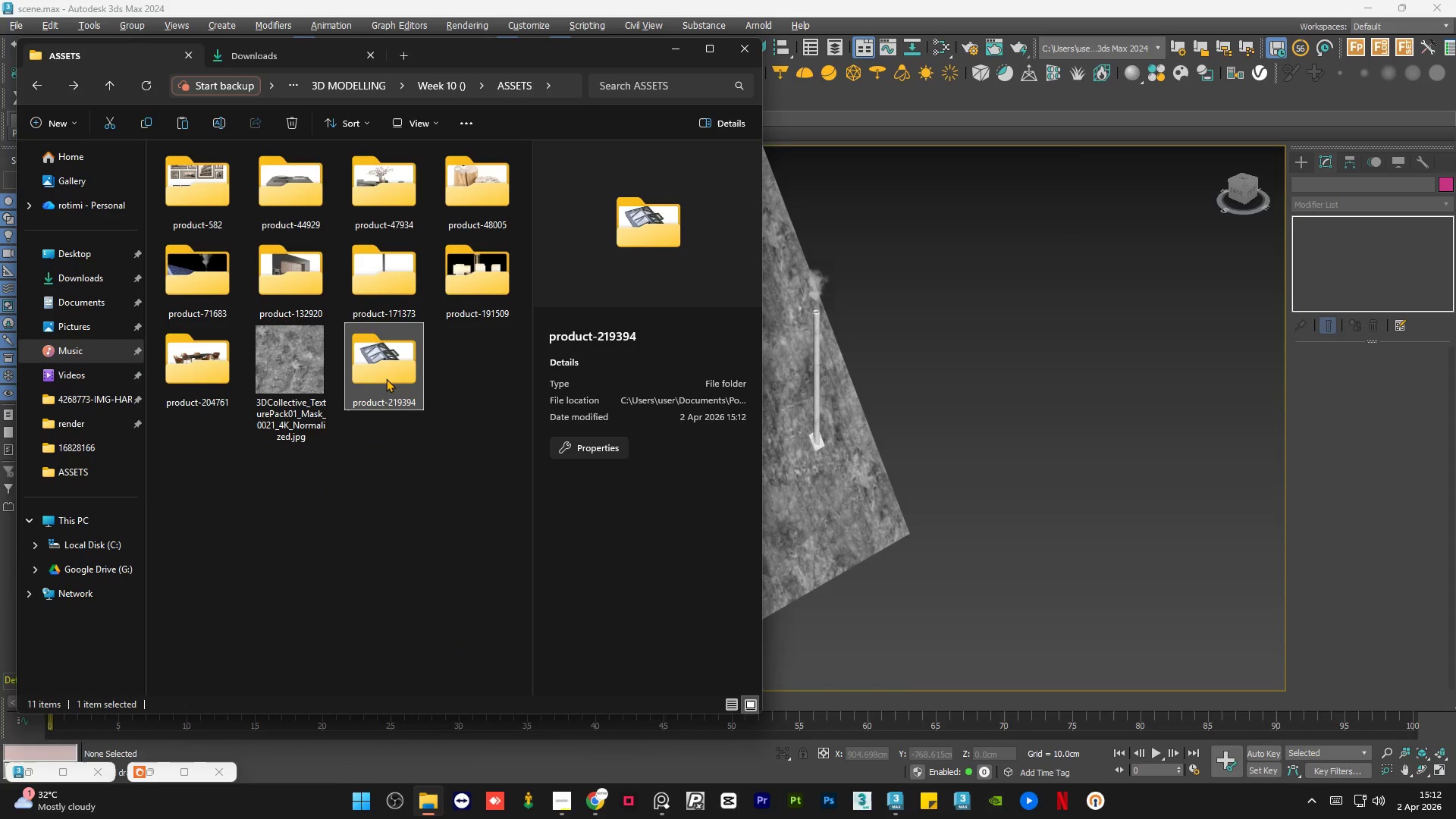 
double_click([386, 378])
 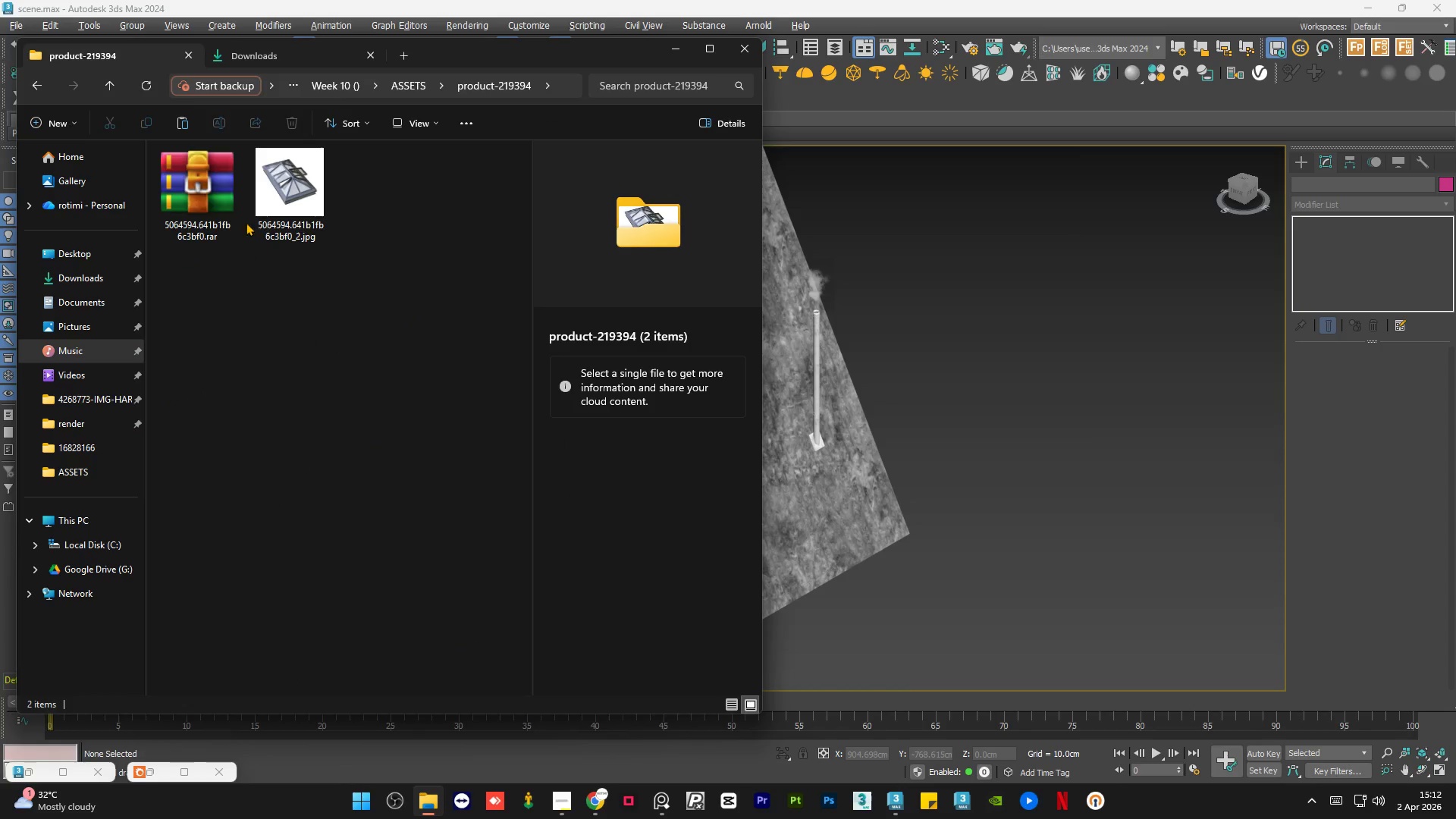 
left_click([206, 191])
 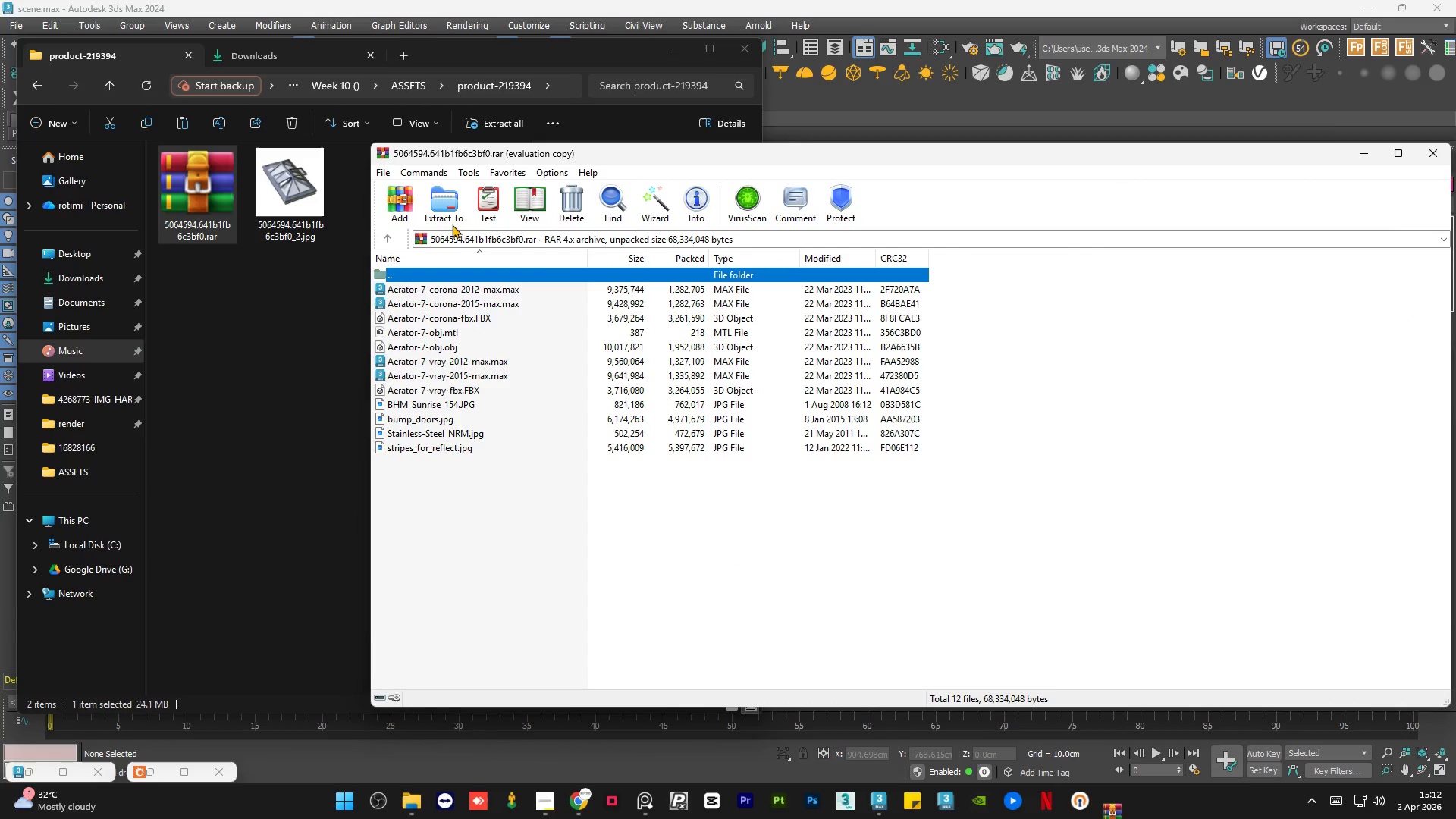 
left_click([463, 206])
 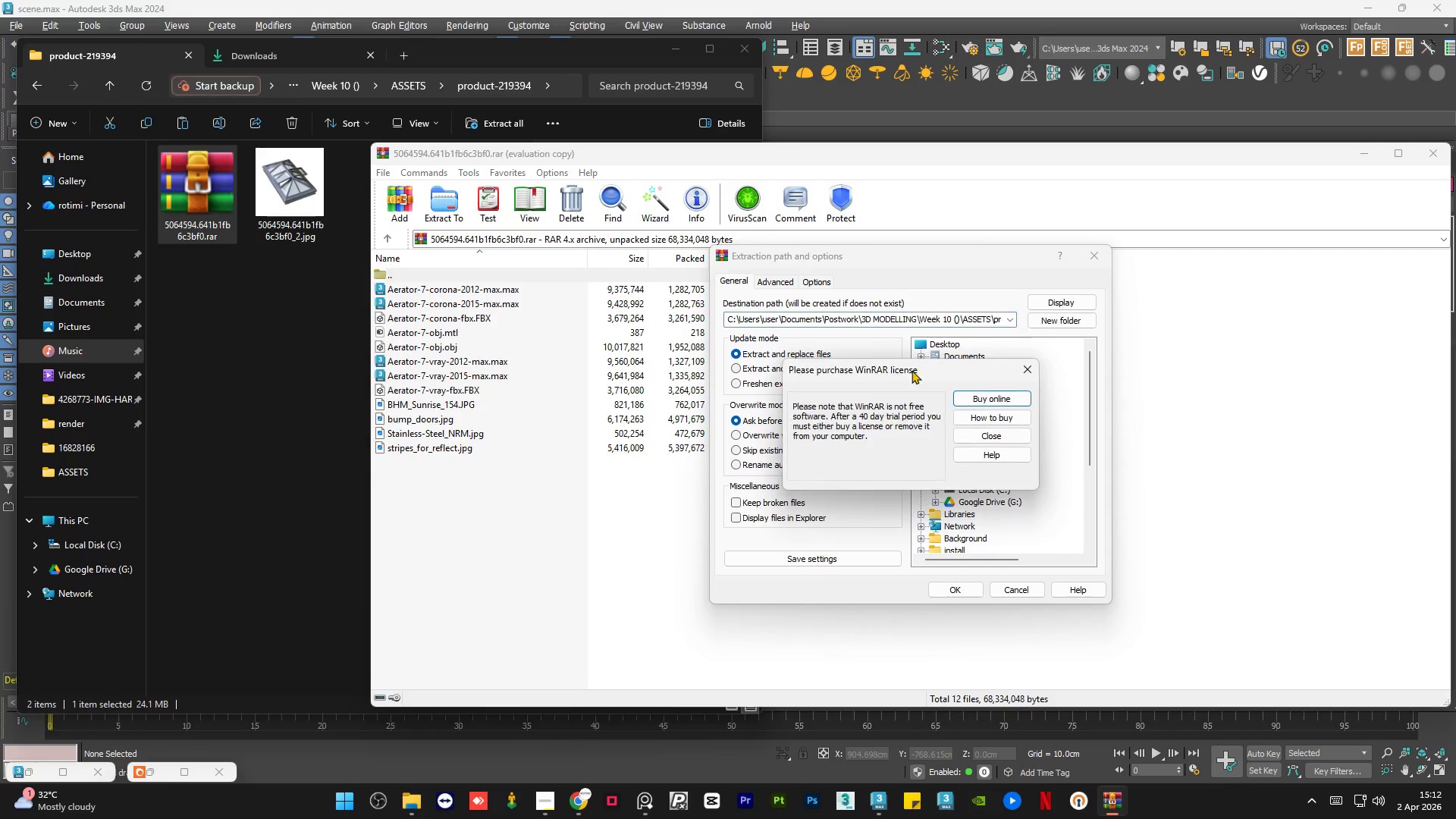 
left_click([1025, 366])
 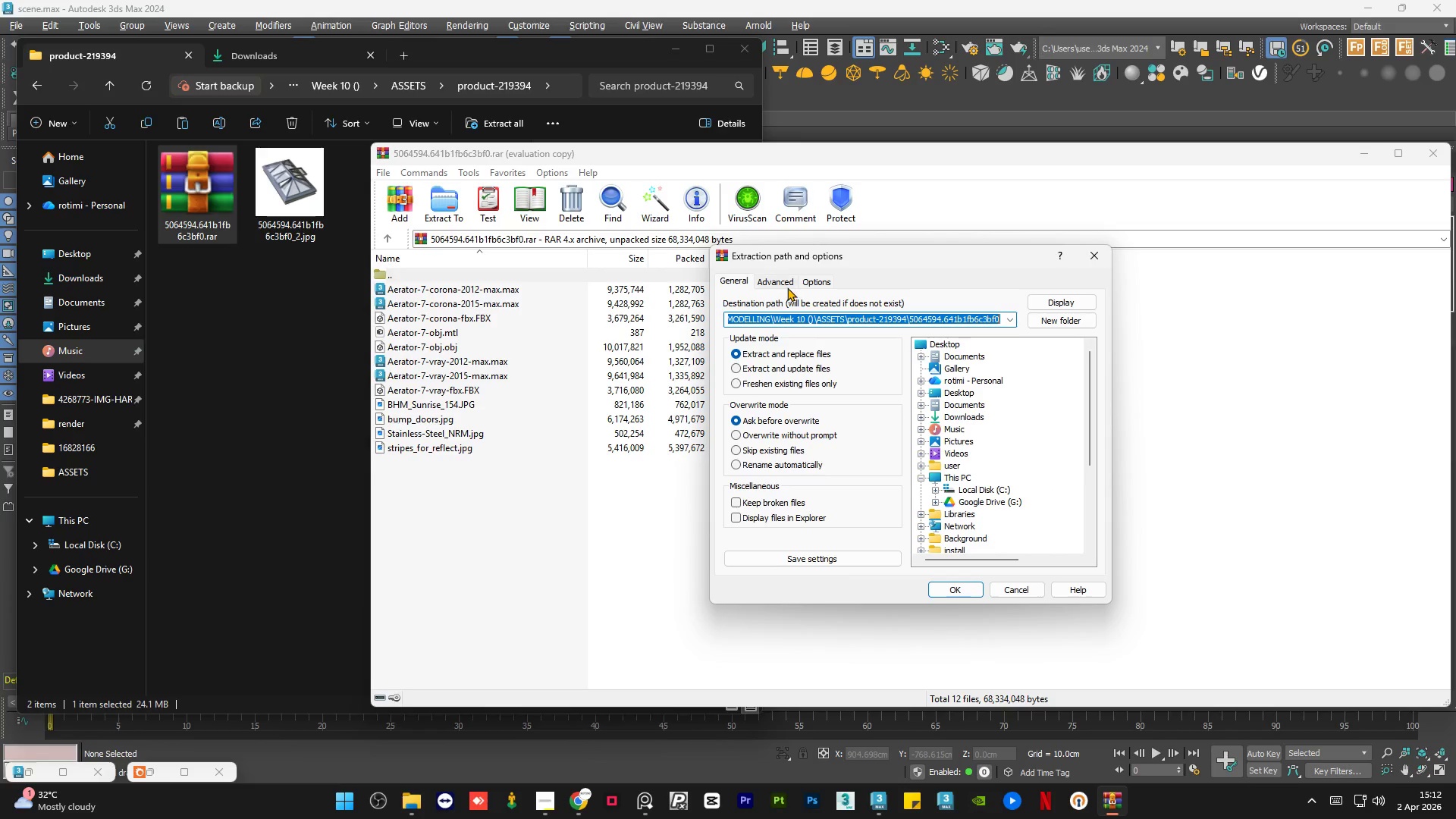 
left_click([785, 285])
 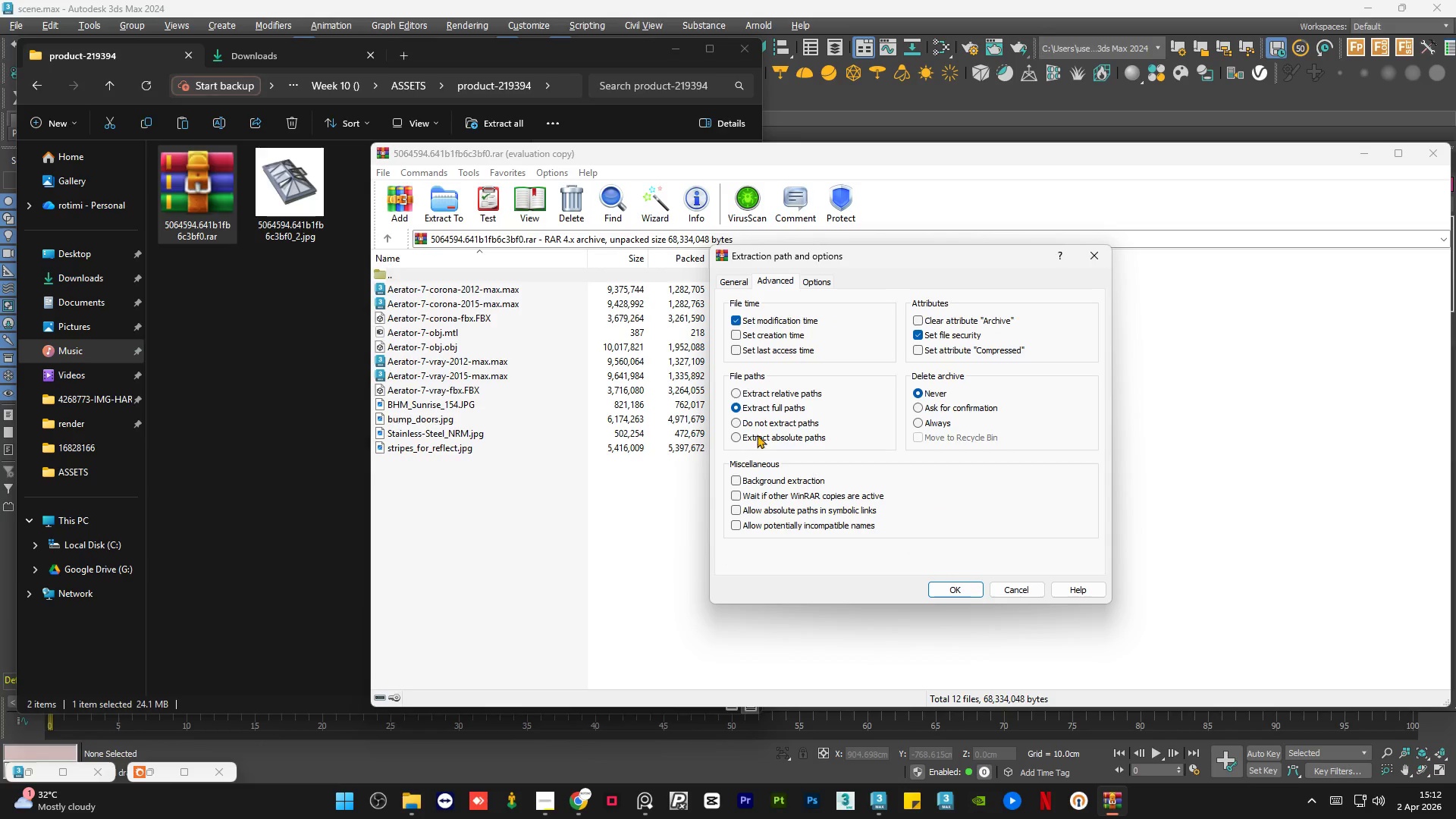 
left_click([760, 425])
 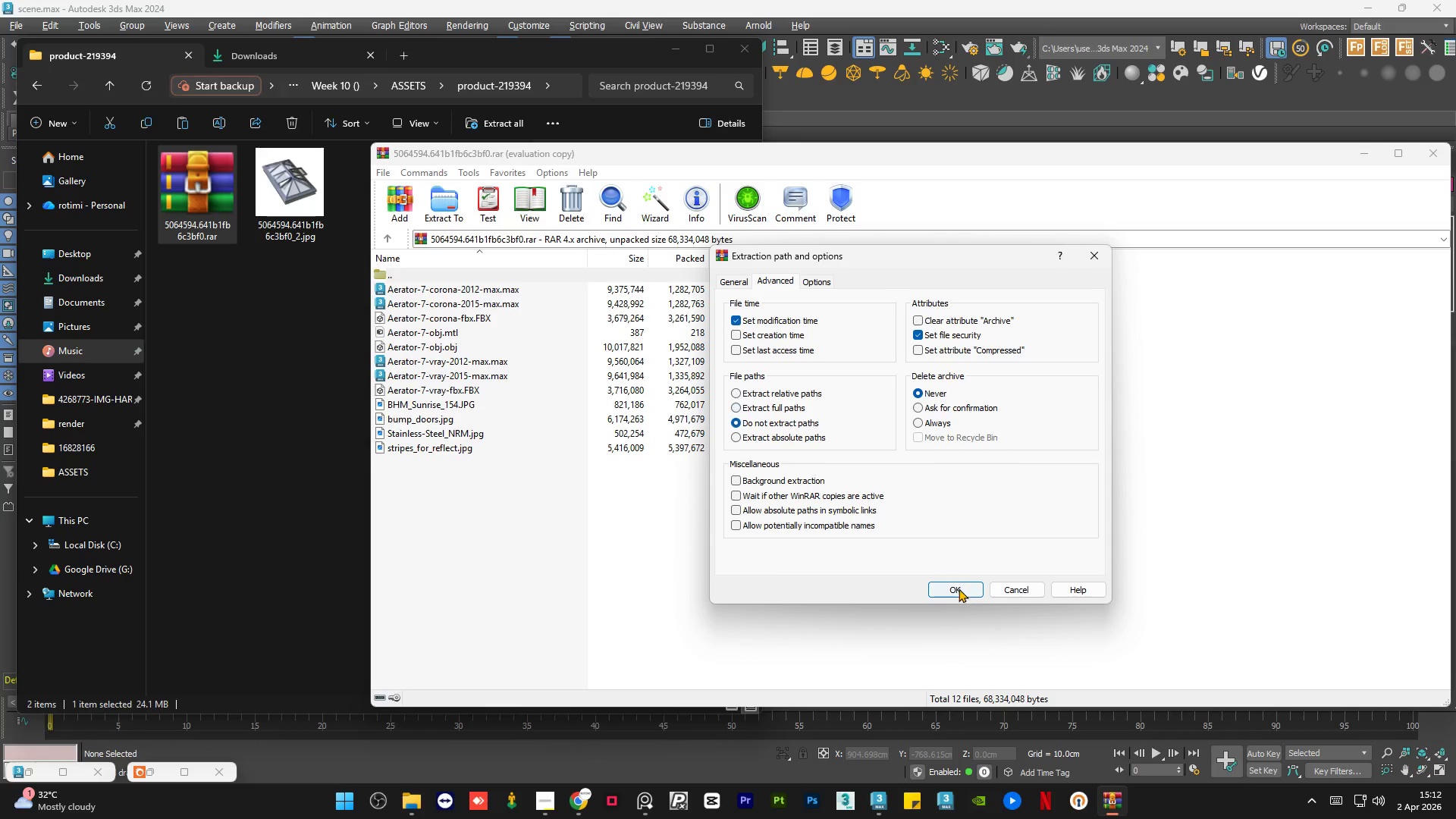 
left_click([959, 588])
 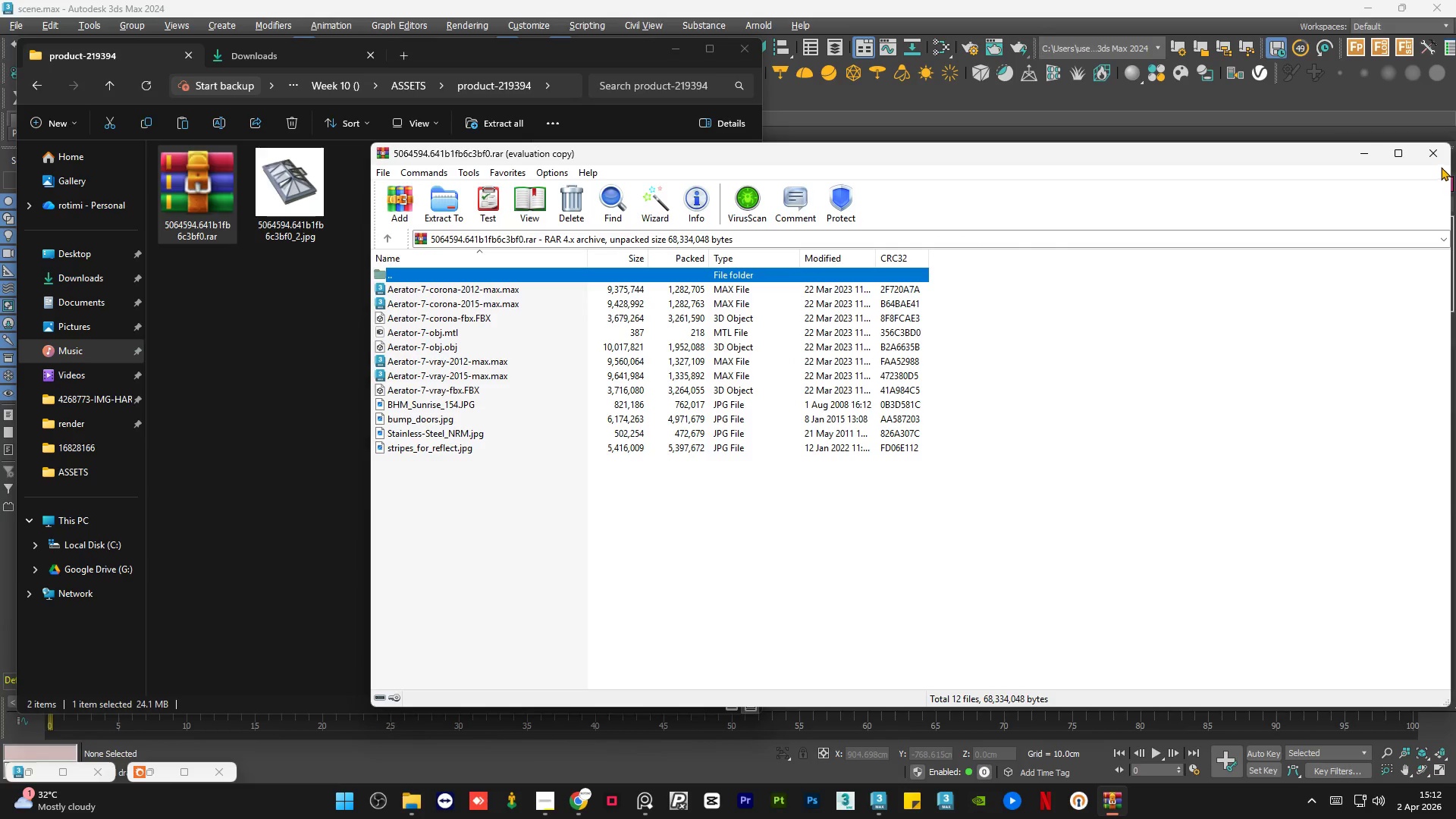 
left_click([1432, 161])
 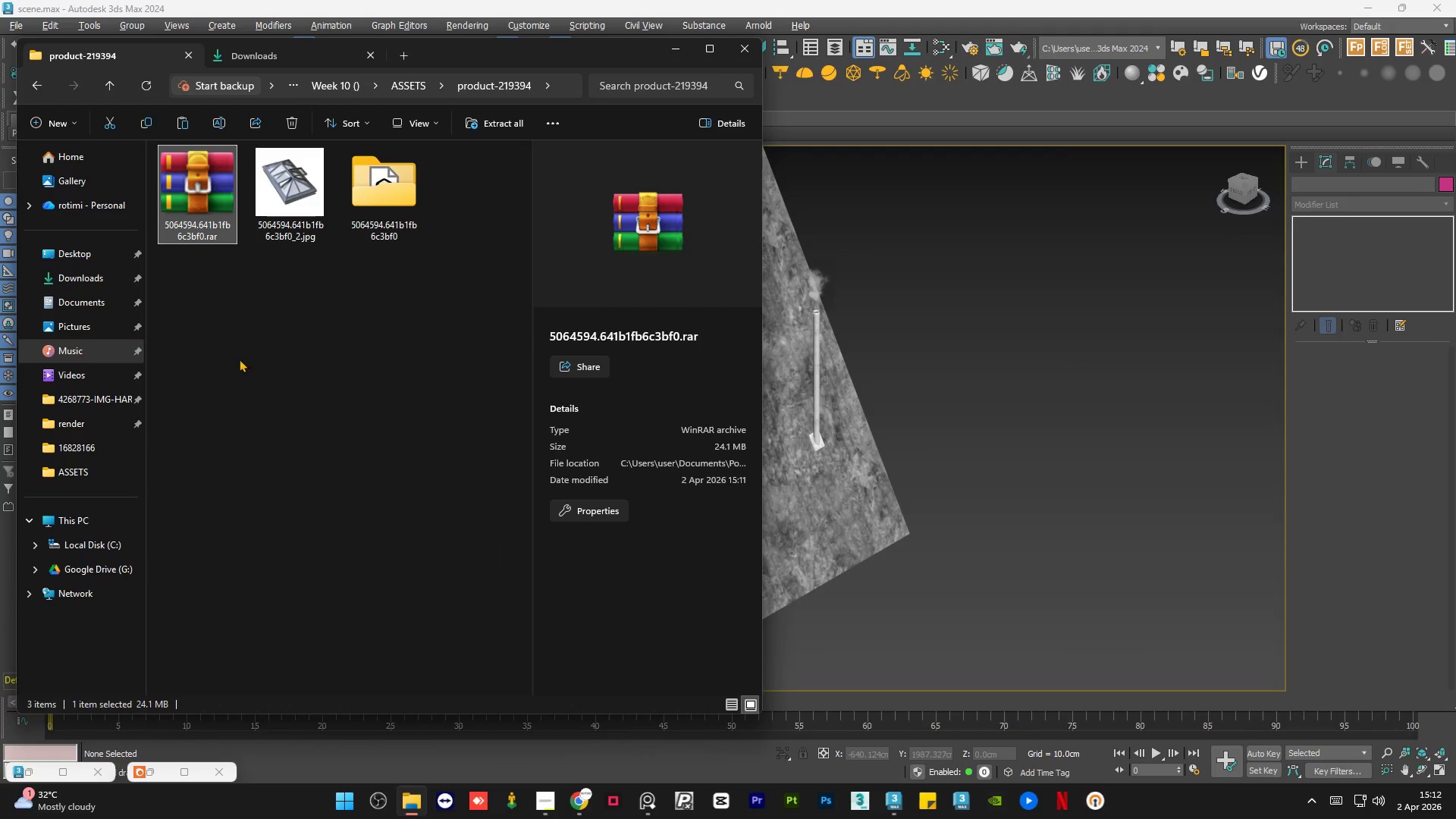 
left_click_drag(start_coordinate=[278, 350], to_coordinate=[276, 346])
 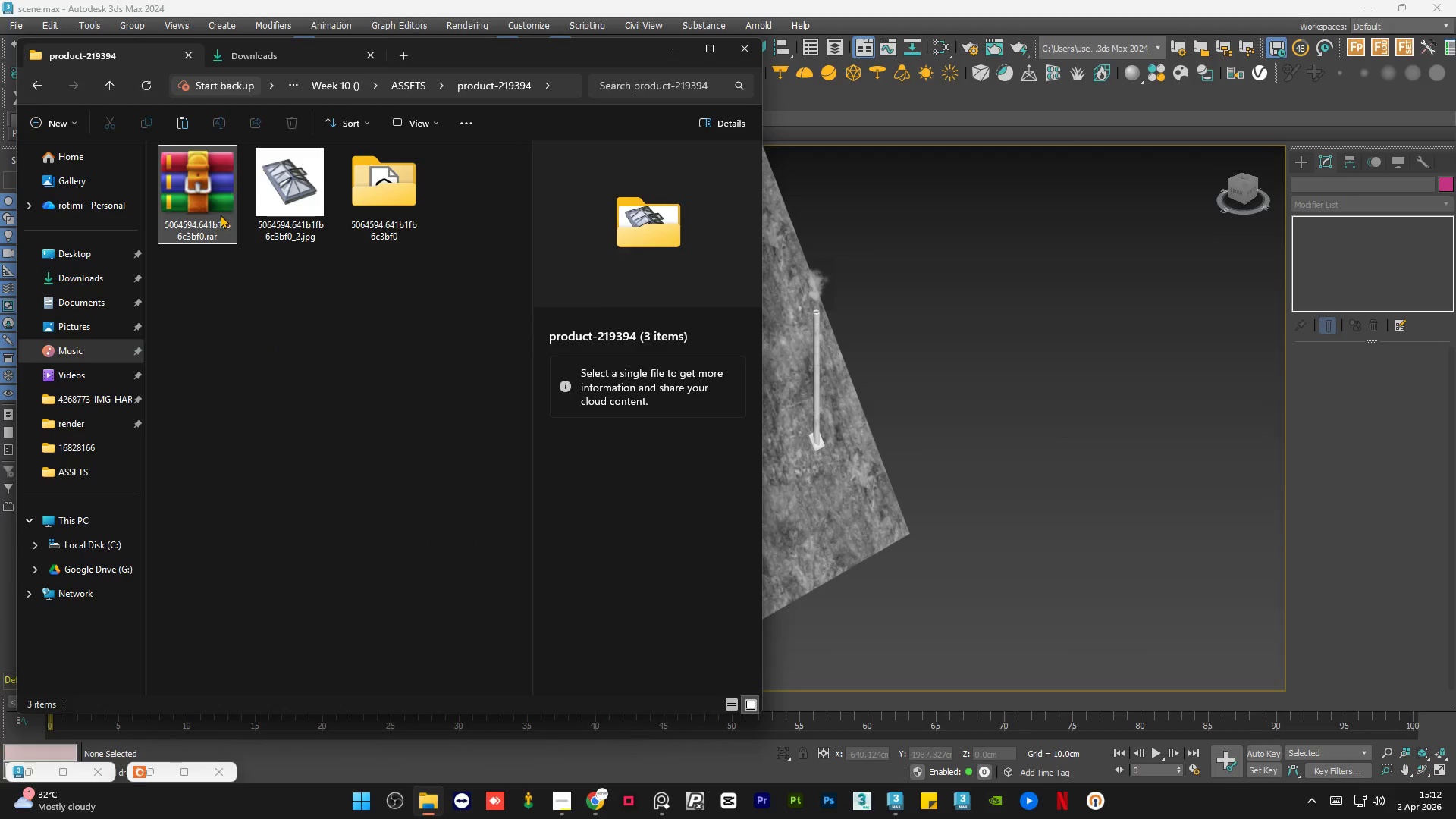 
double_click([220, 215])
 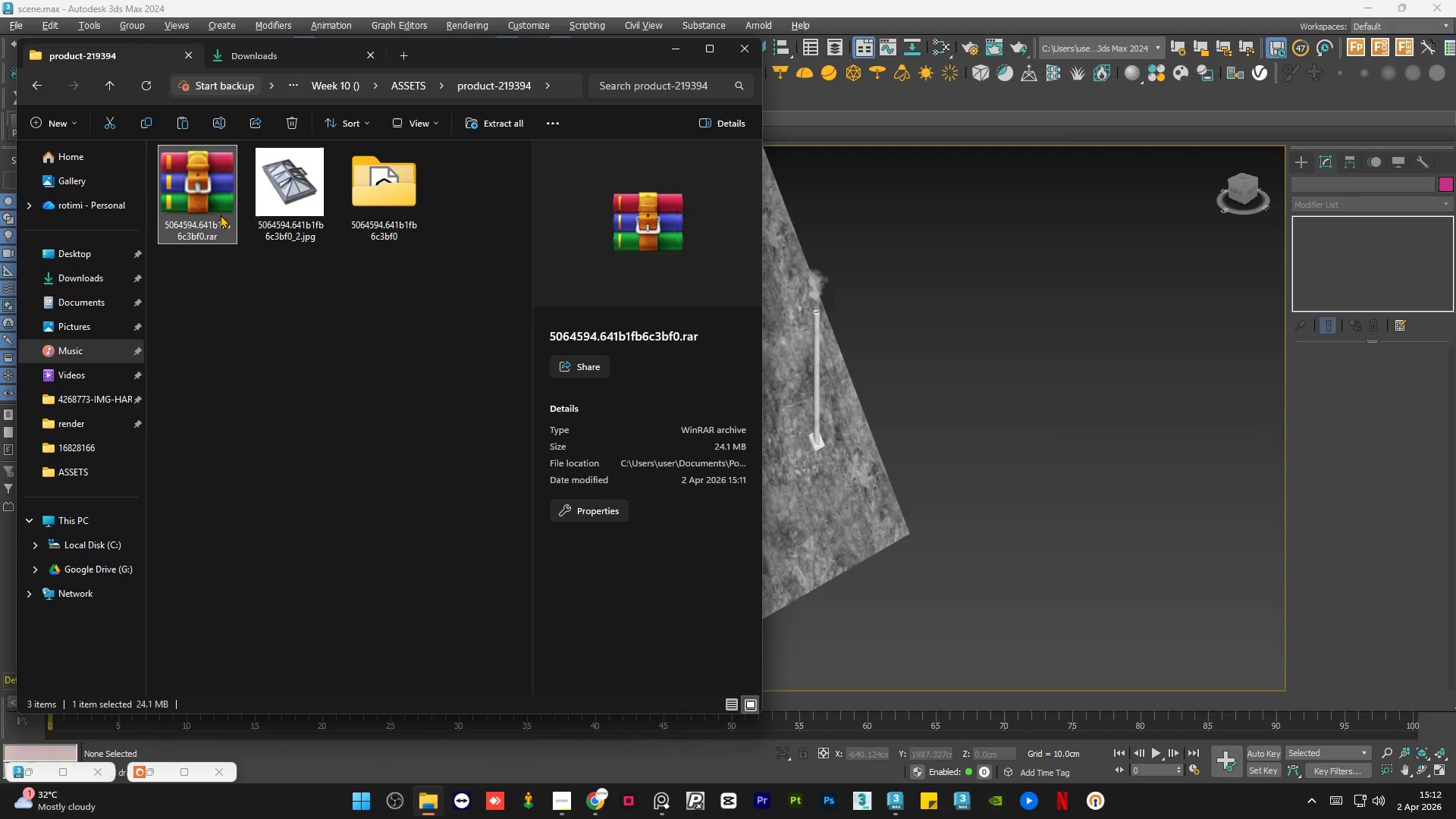 
key(Delete)
 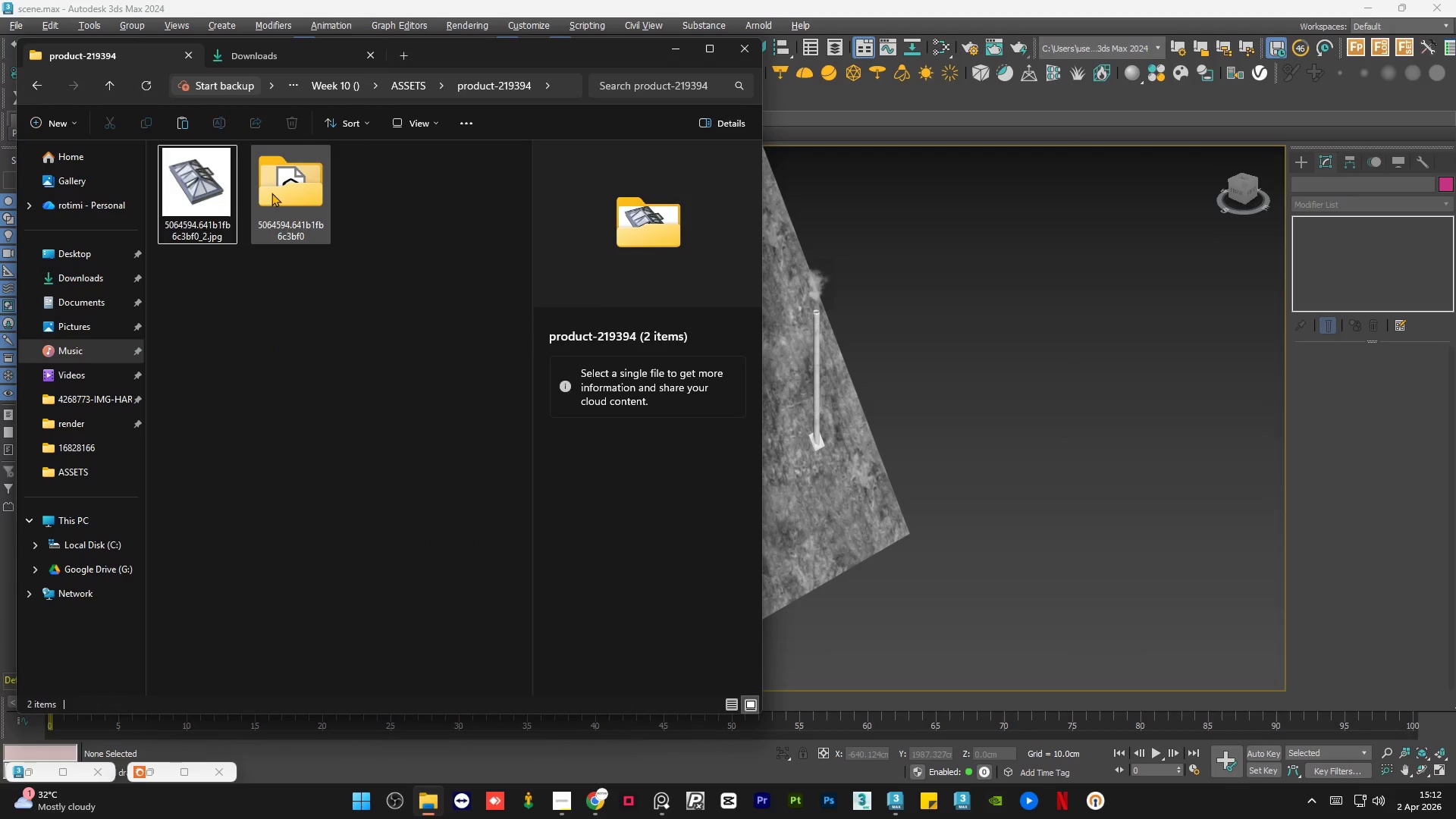 
double_click([271, 193])
 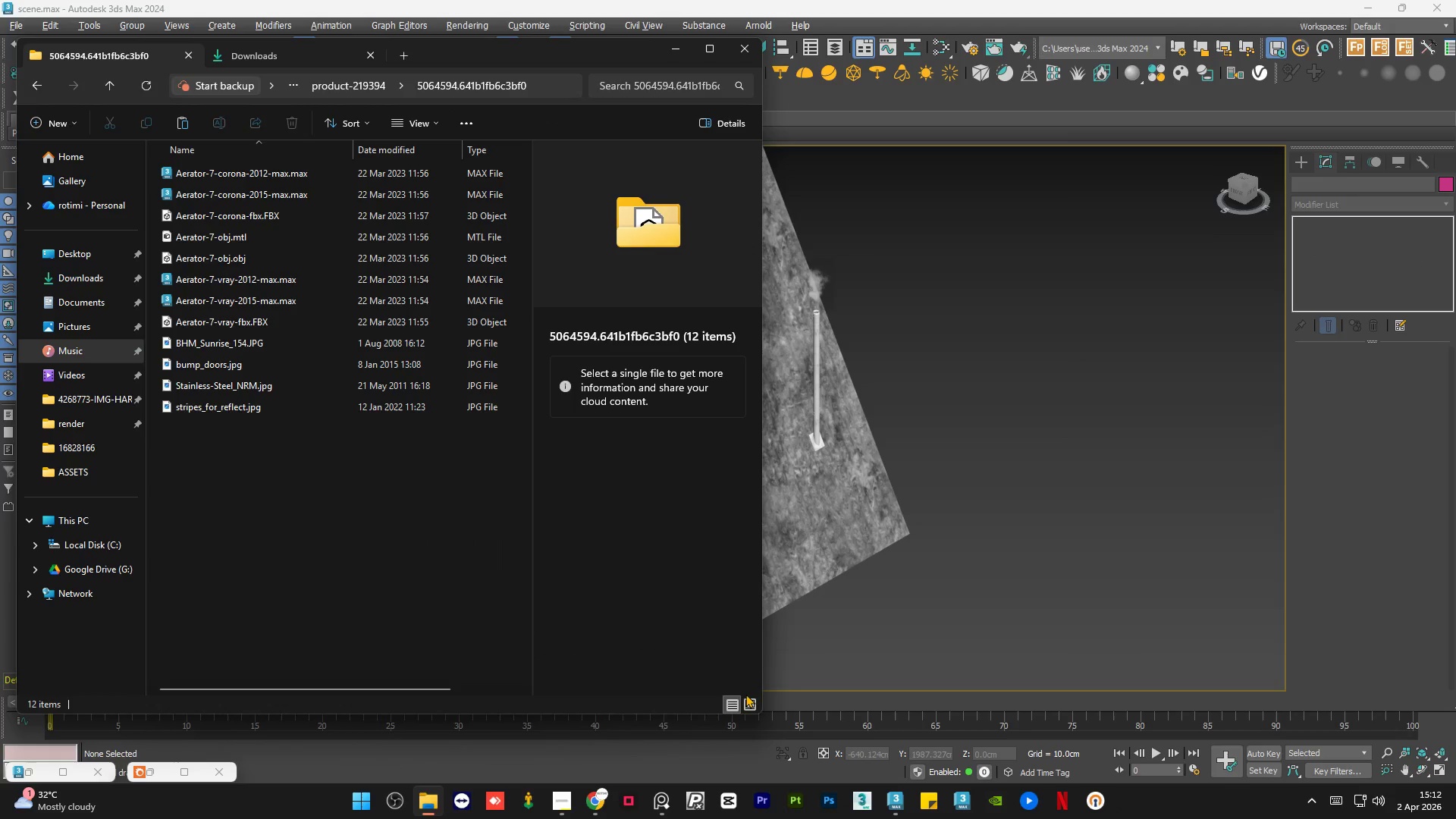 
left_click([745, 704])
 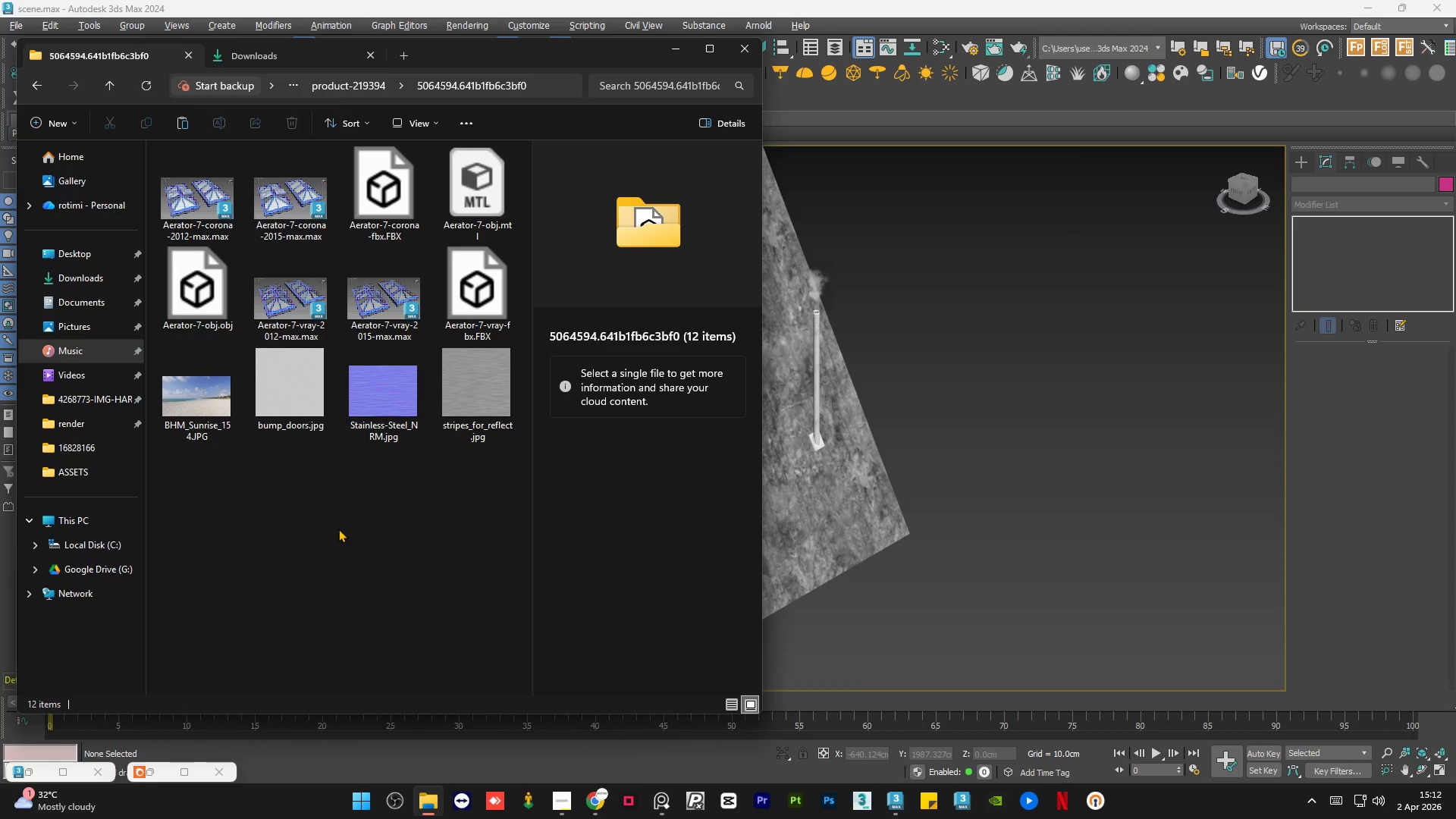 
wait(7.16)
 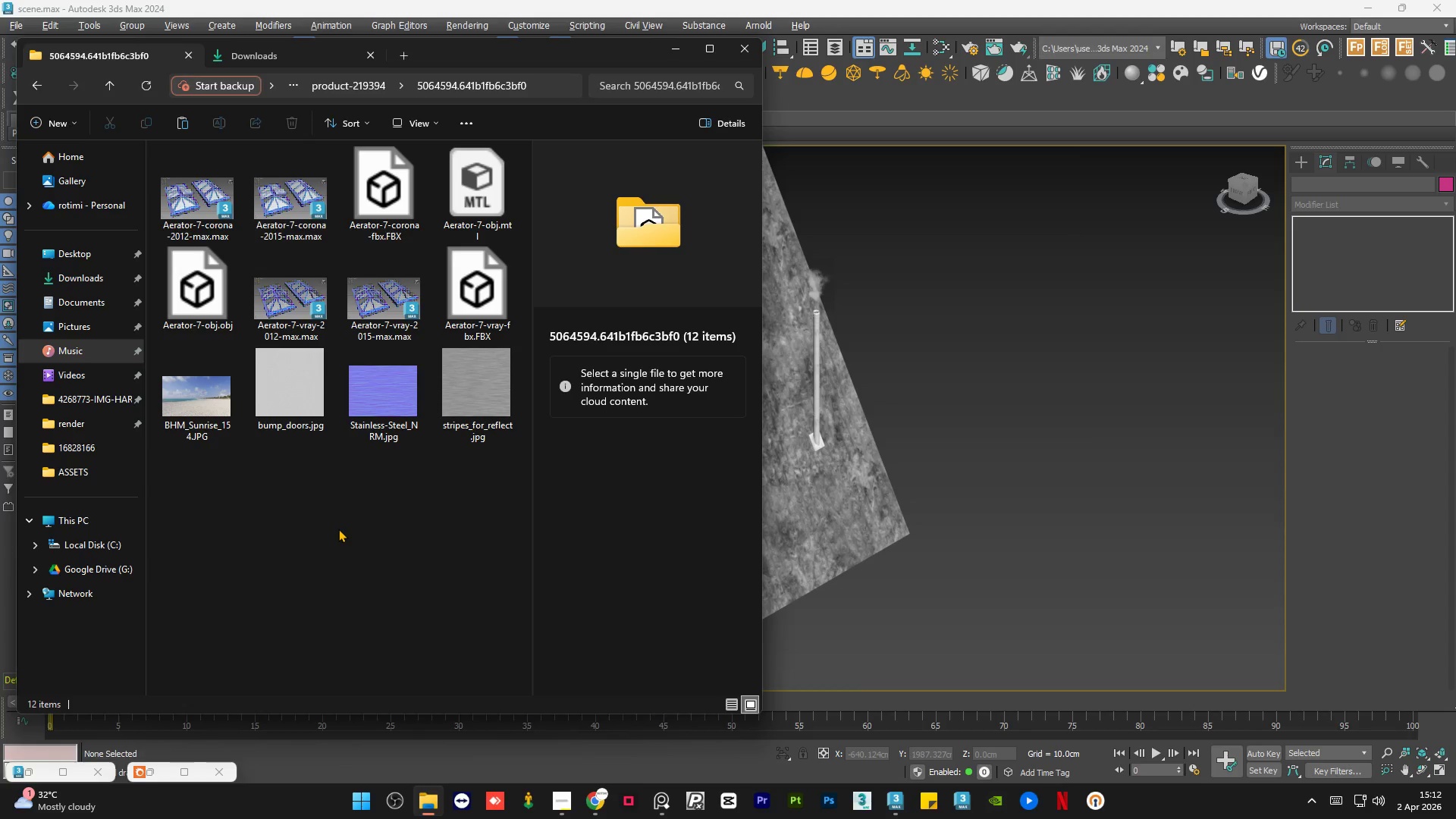 
left_click([368, 524])
 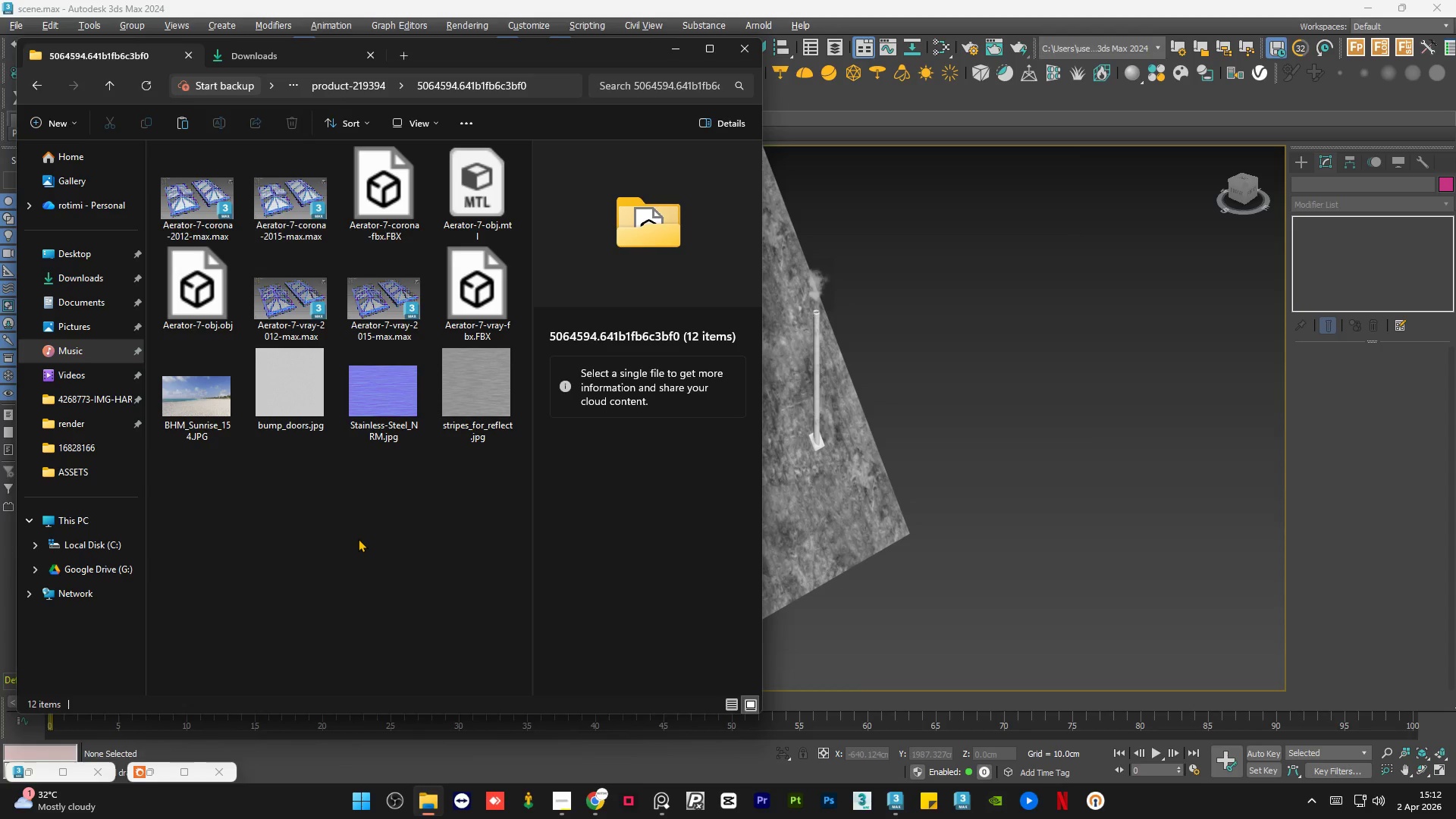 
wait(7.12)
 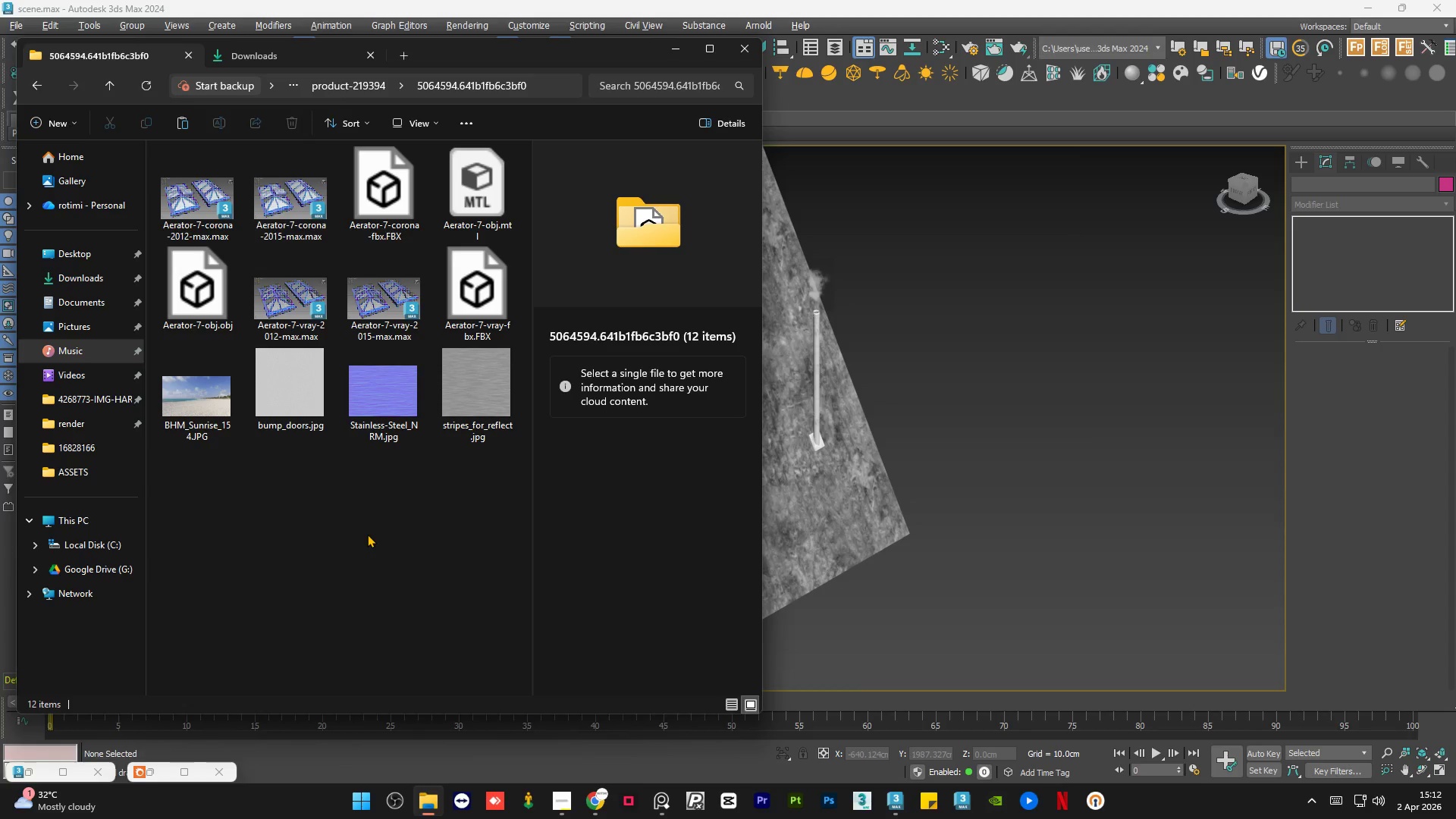 
left_click([358, 538])
 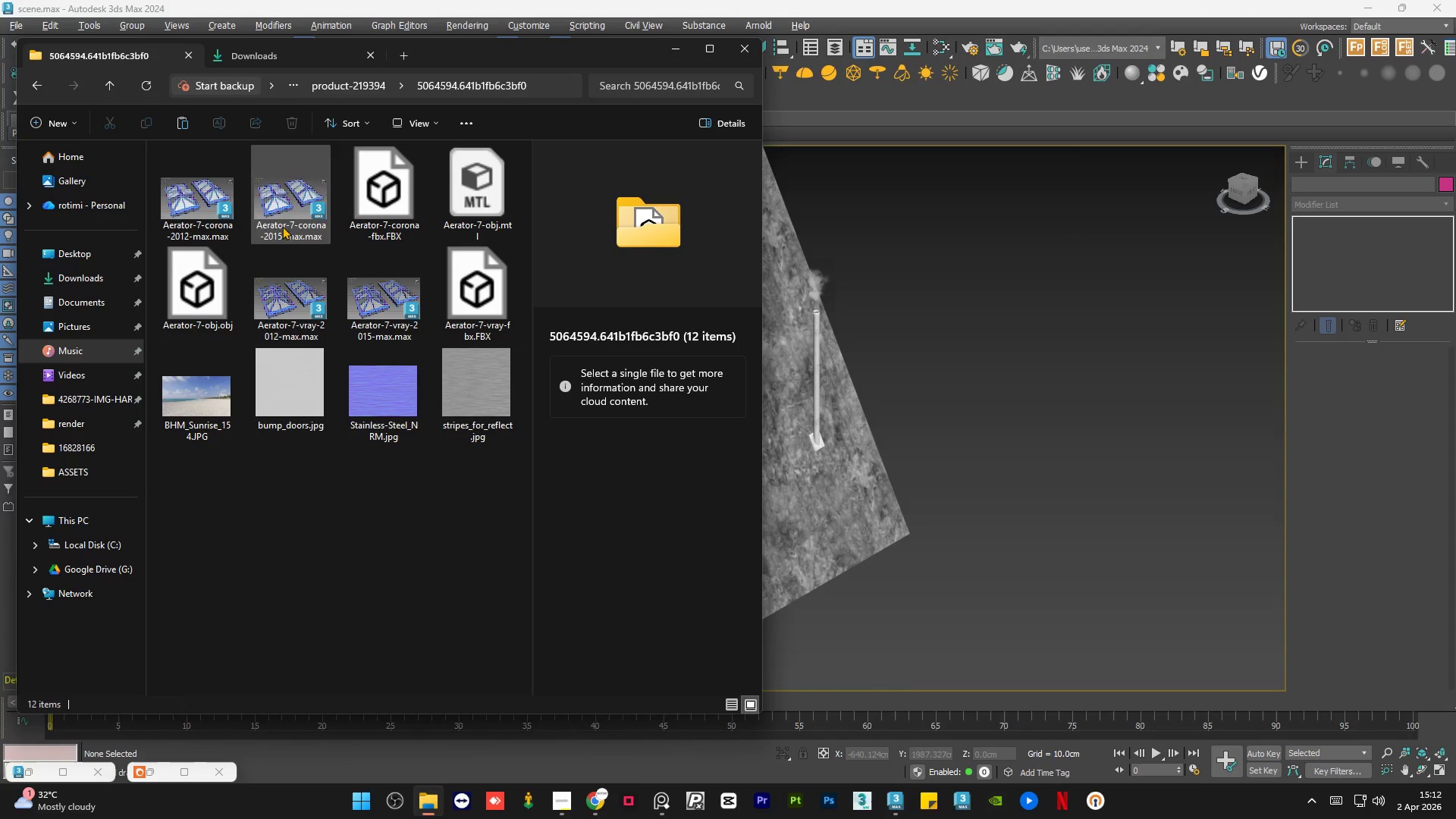 
left_click([282, 221])
 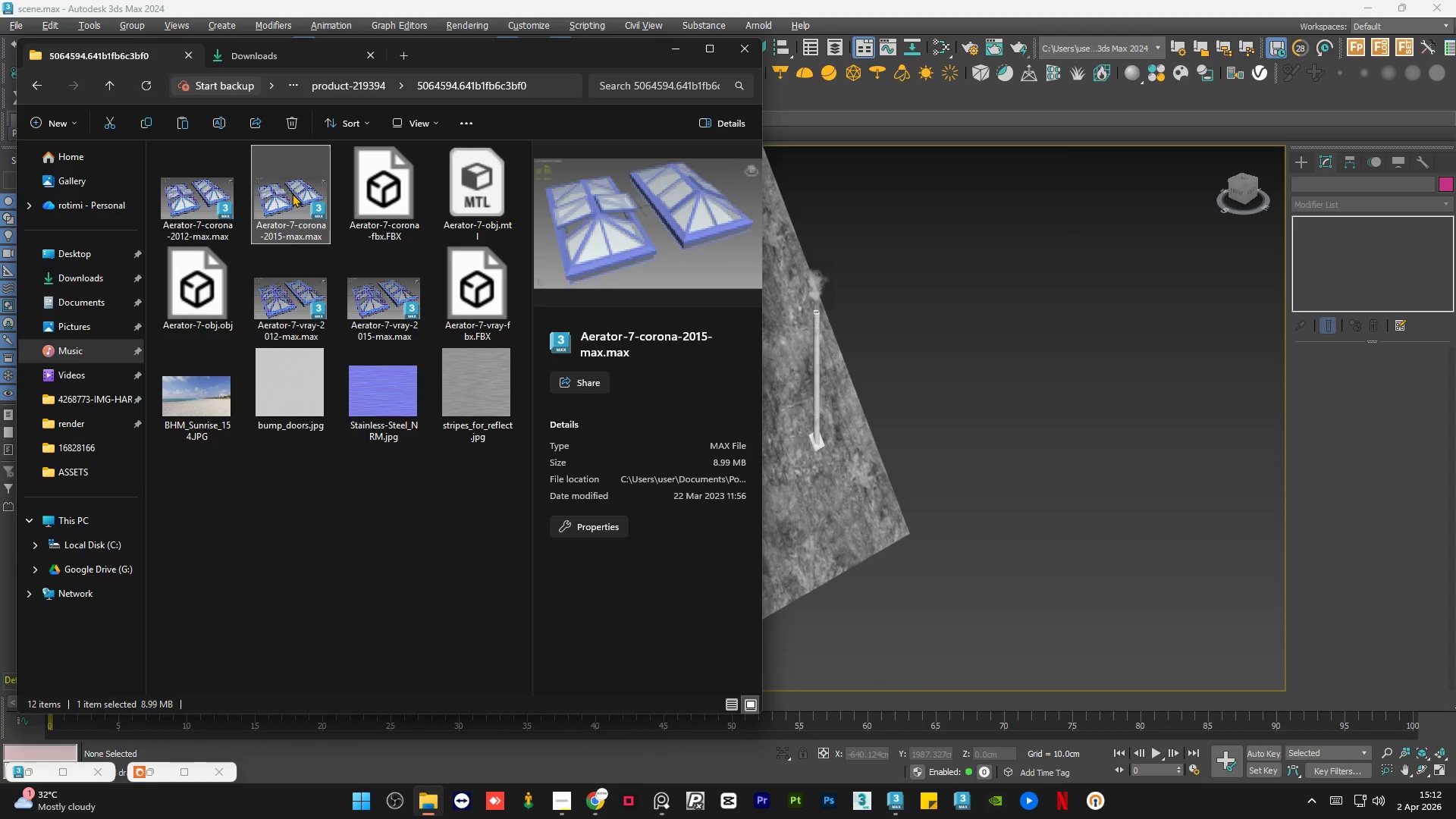 
left_click_drag(start_coordinate=[292, 193], to_coordinate=[989, 464])
 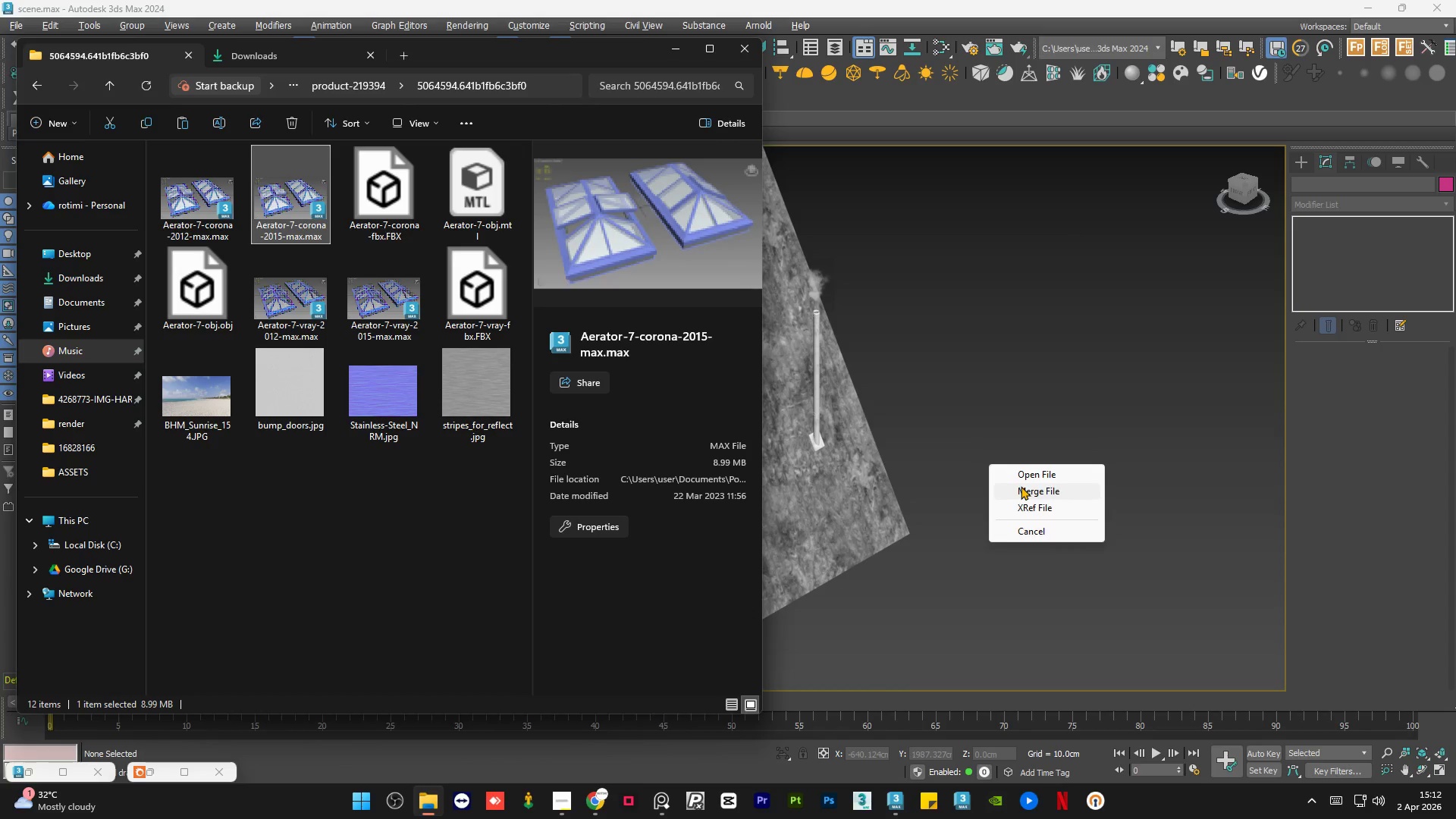 
left_click([1021, 486])
 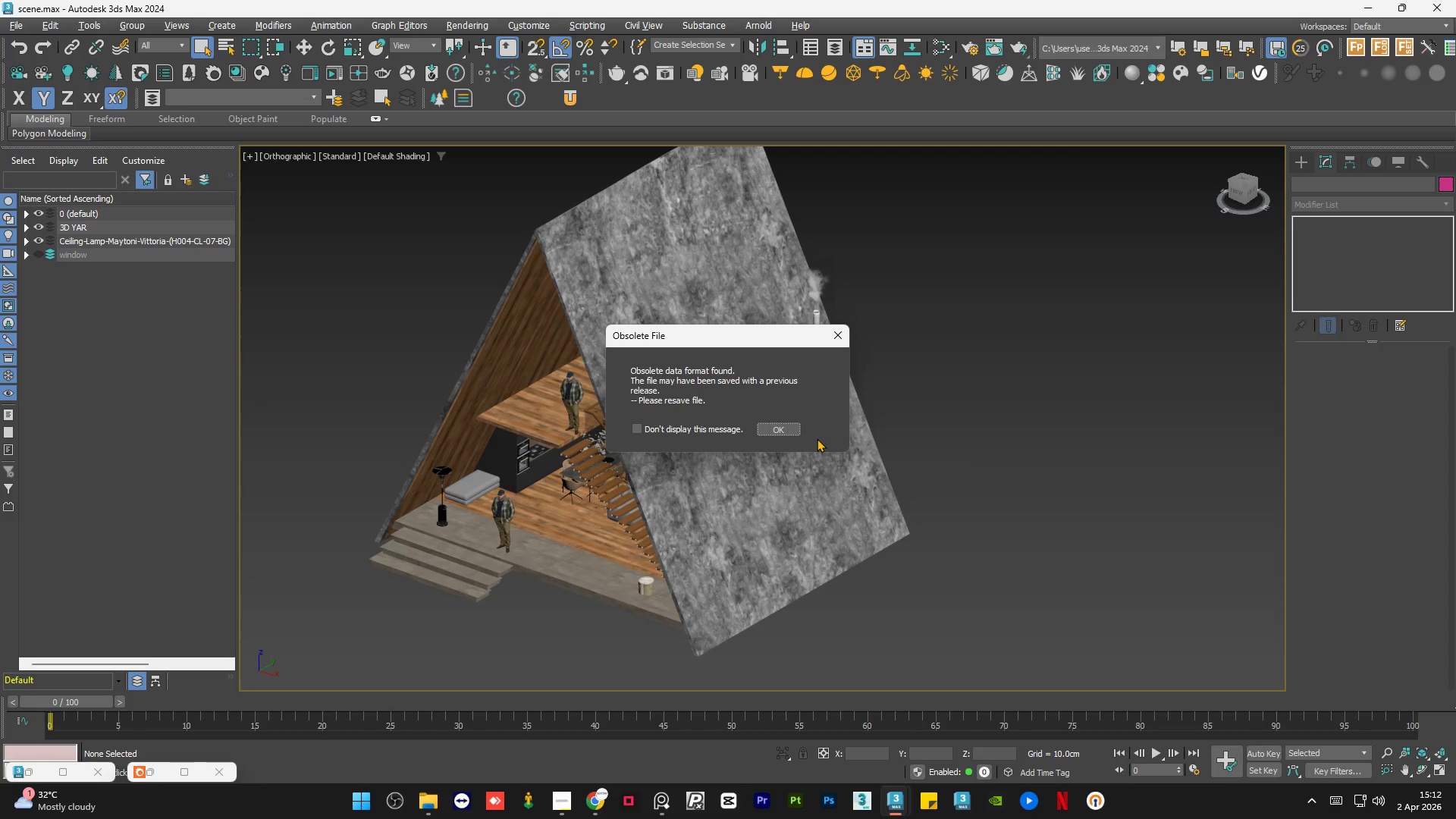 
left_click([787, 424])
 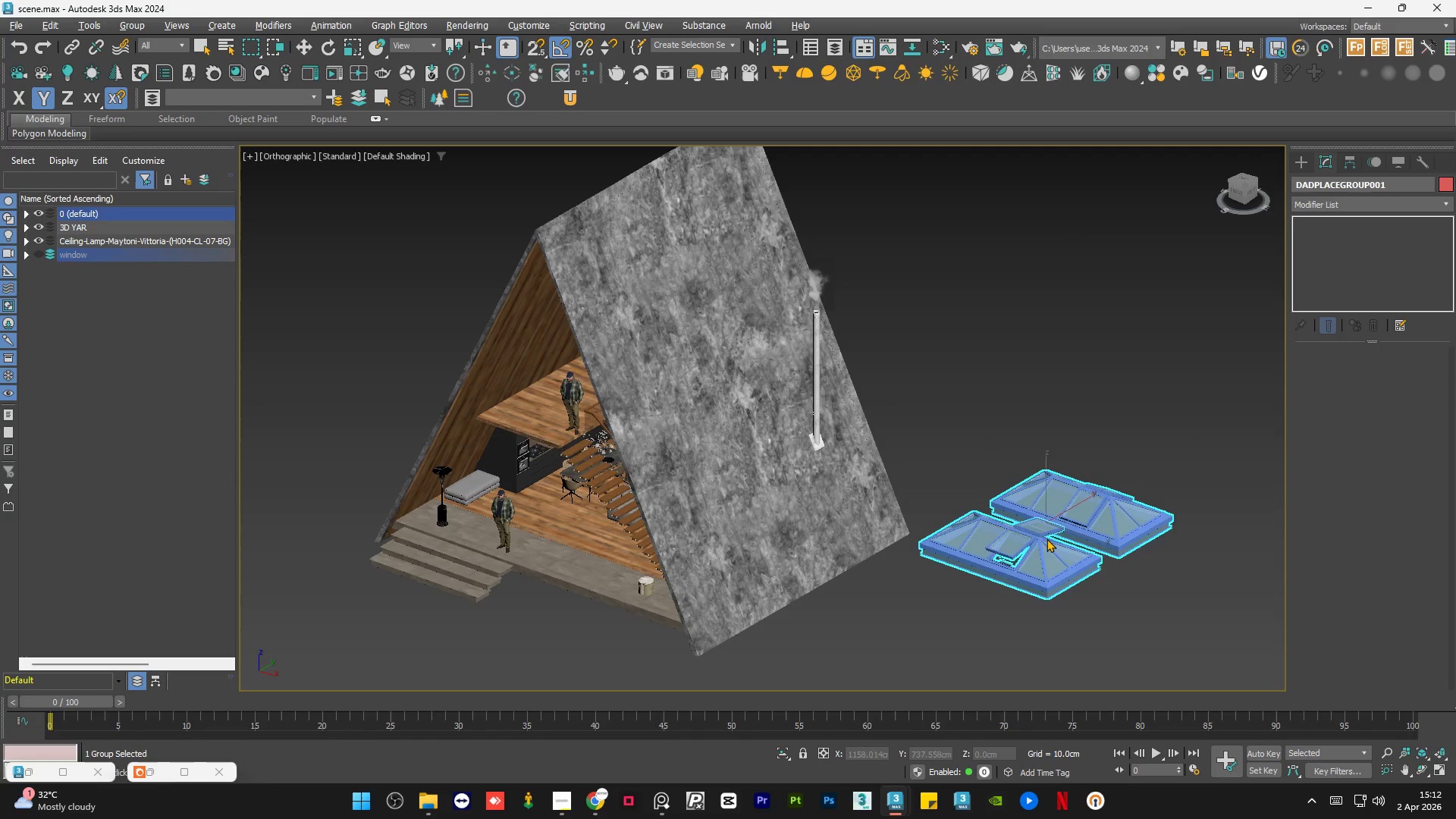 
left_click([1054, 555])
 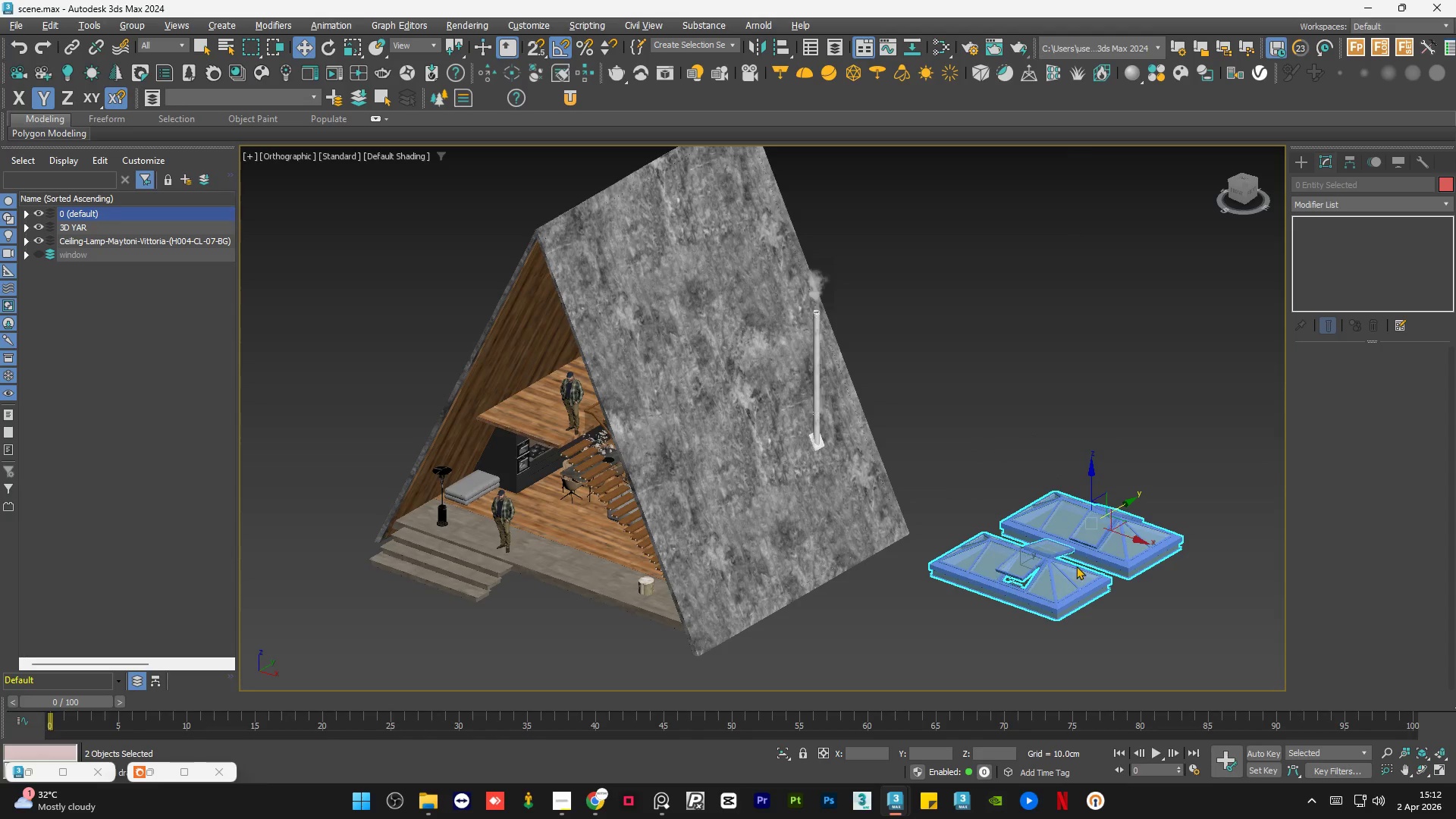 
hold_key(key=AltLeft, duration=1.53)
 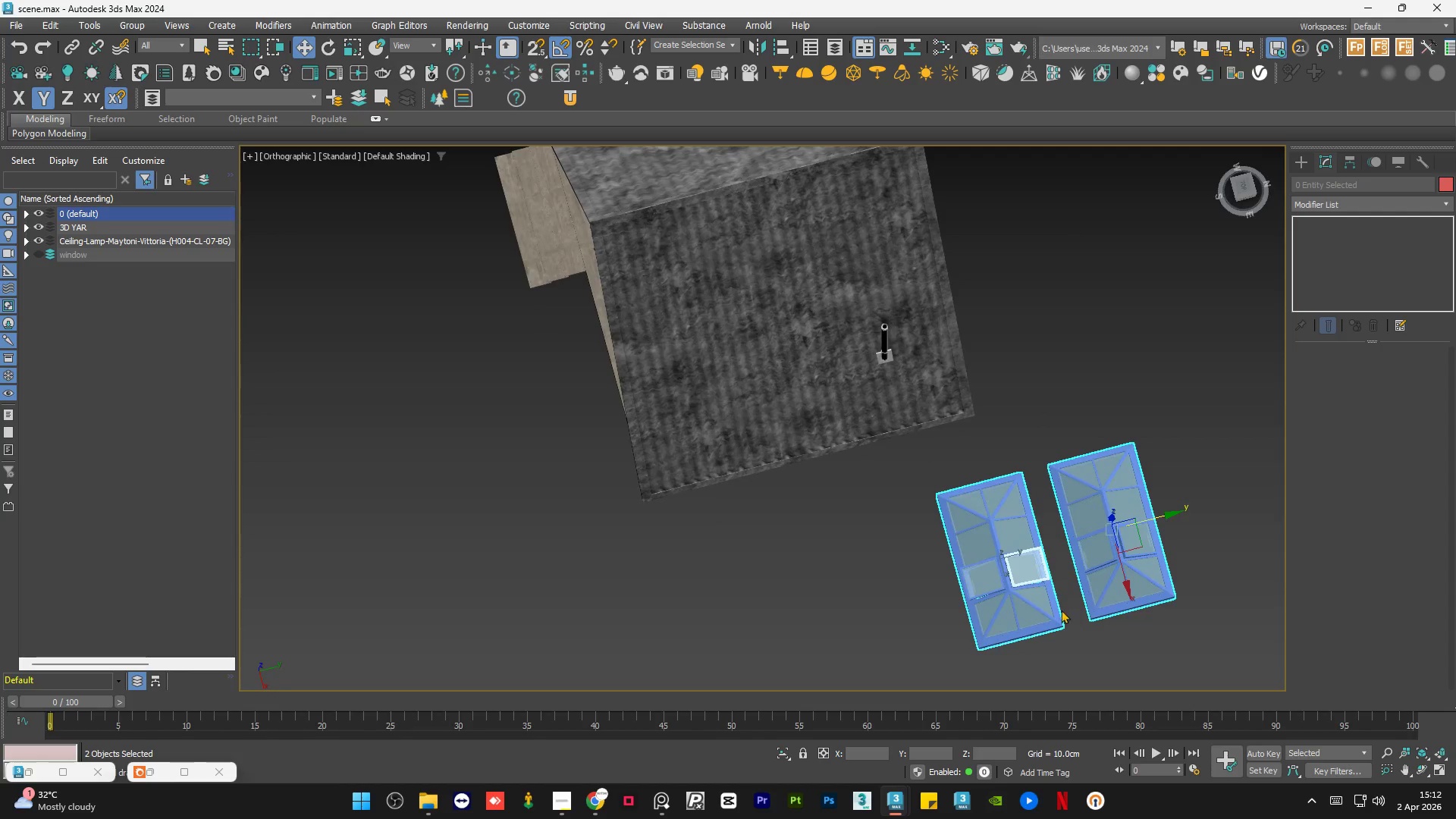 
hold_key(key=AltLeft, duration=0.42)
 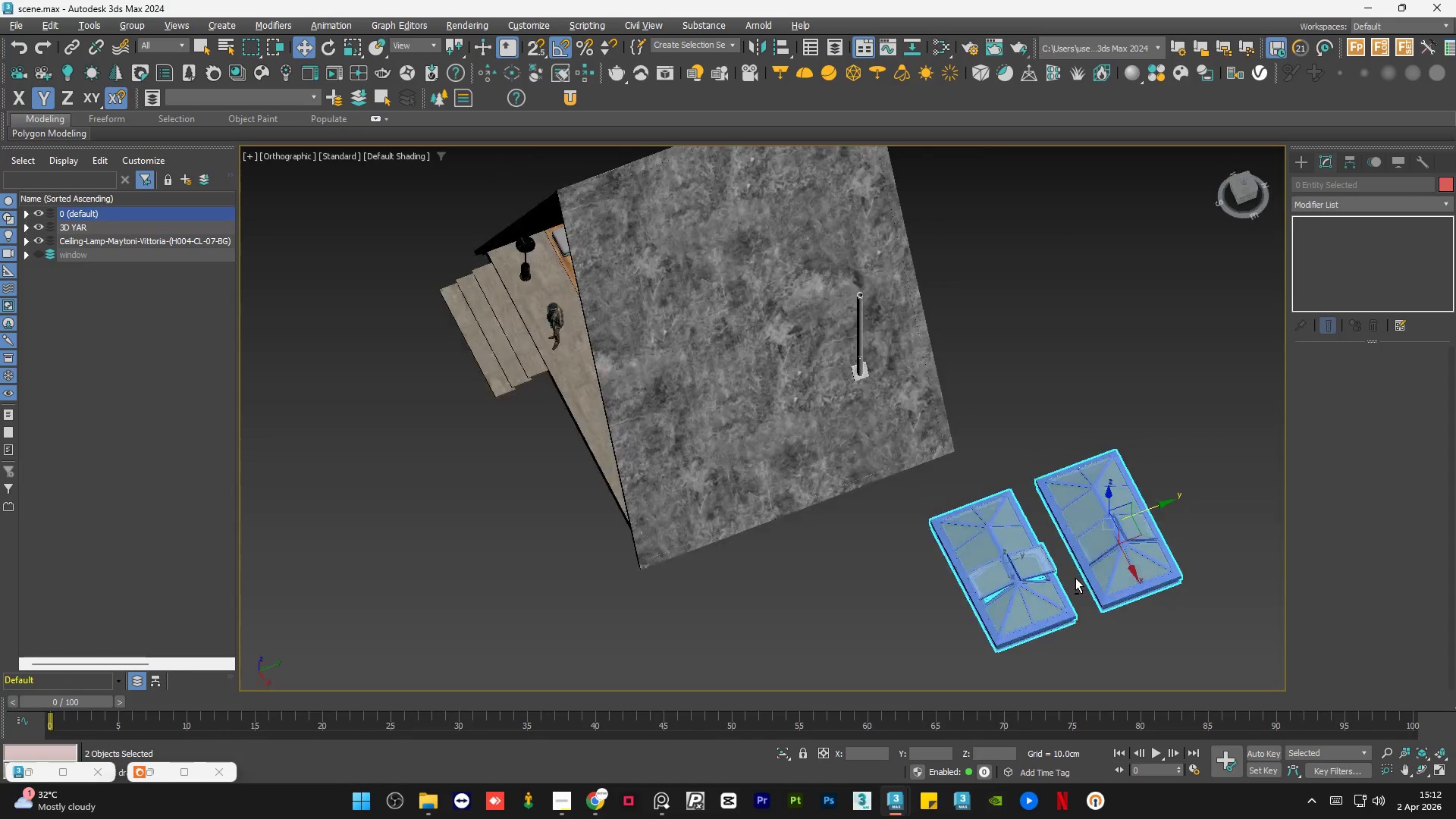 
hold_key(key=AltLeft, duration=0.91)
 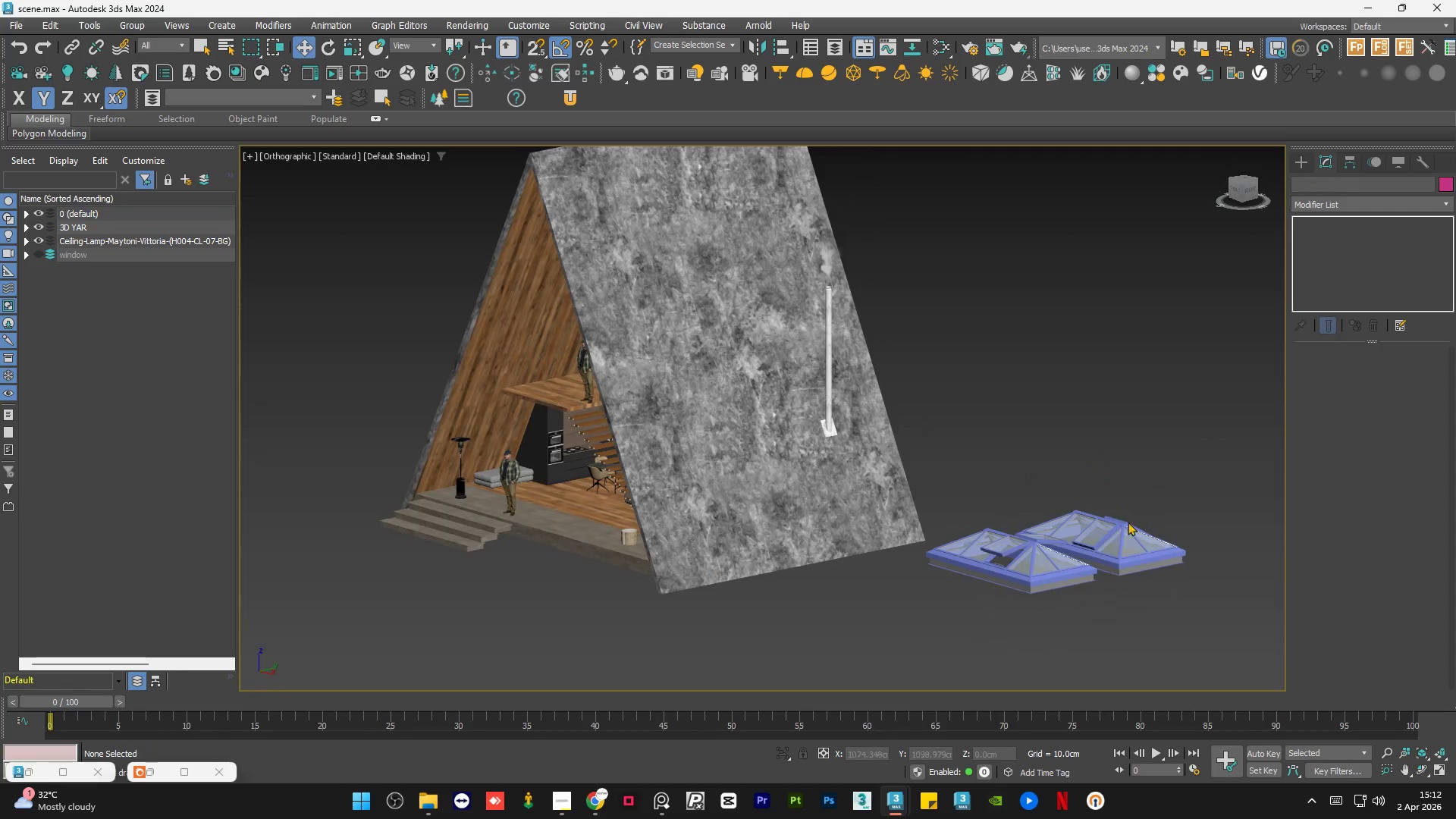 
scroll: coordinate [1090, 546], scroll_direction: up, amount: 6.0
 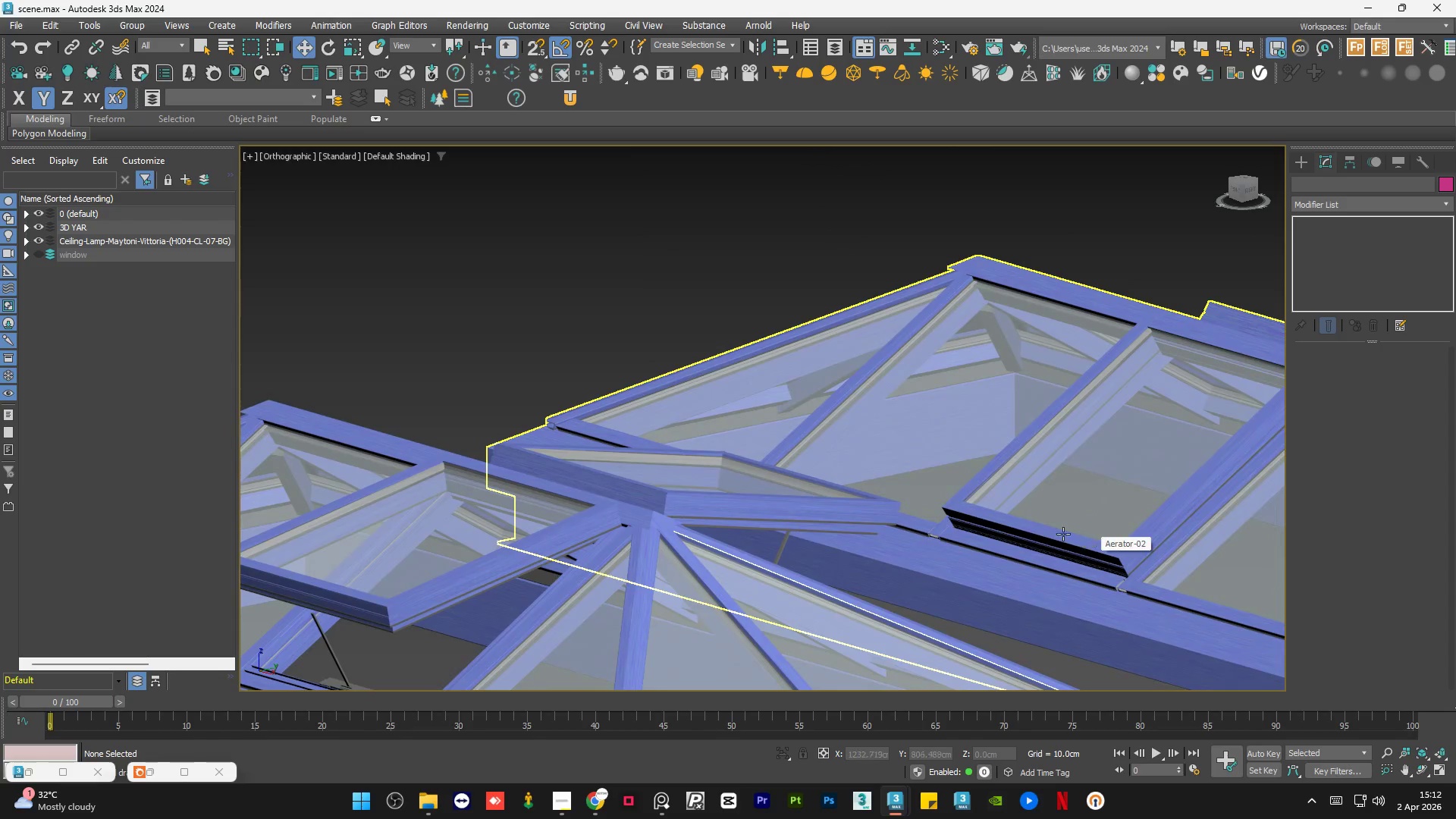 
hold_key(key=AltLeft, duration=1.5)
 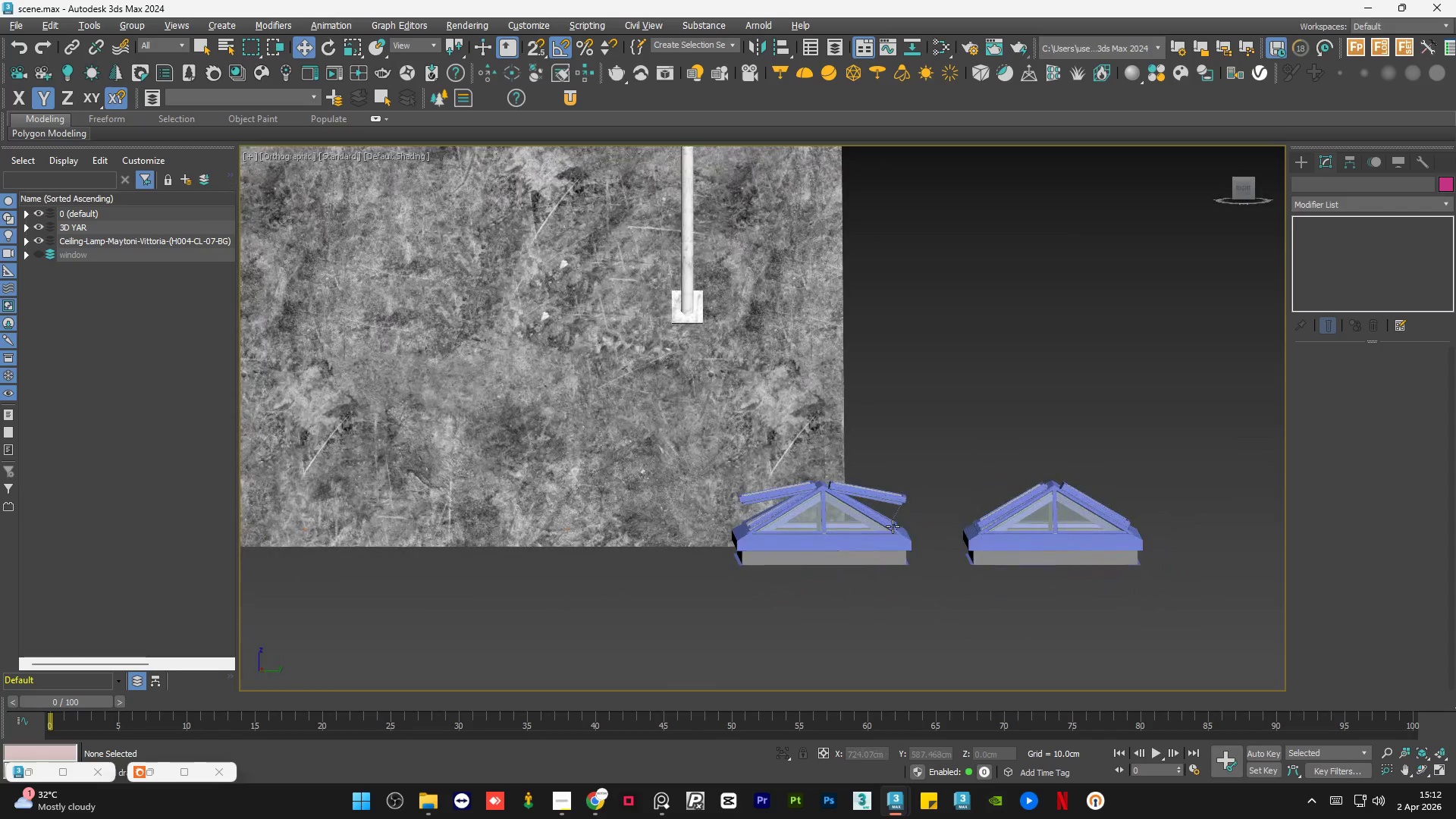 
scroll: coordinate [990, 526], scroll_direction: down, amount: 4.0
 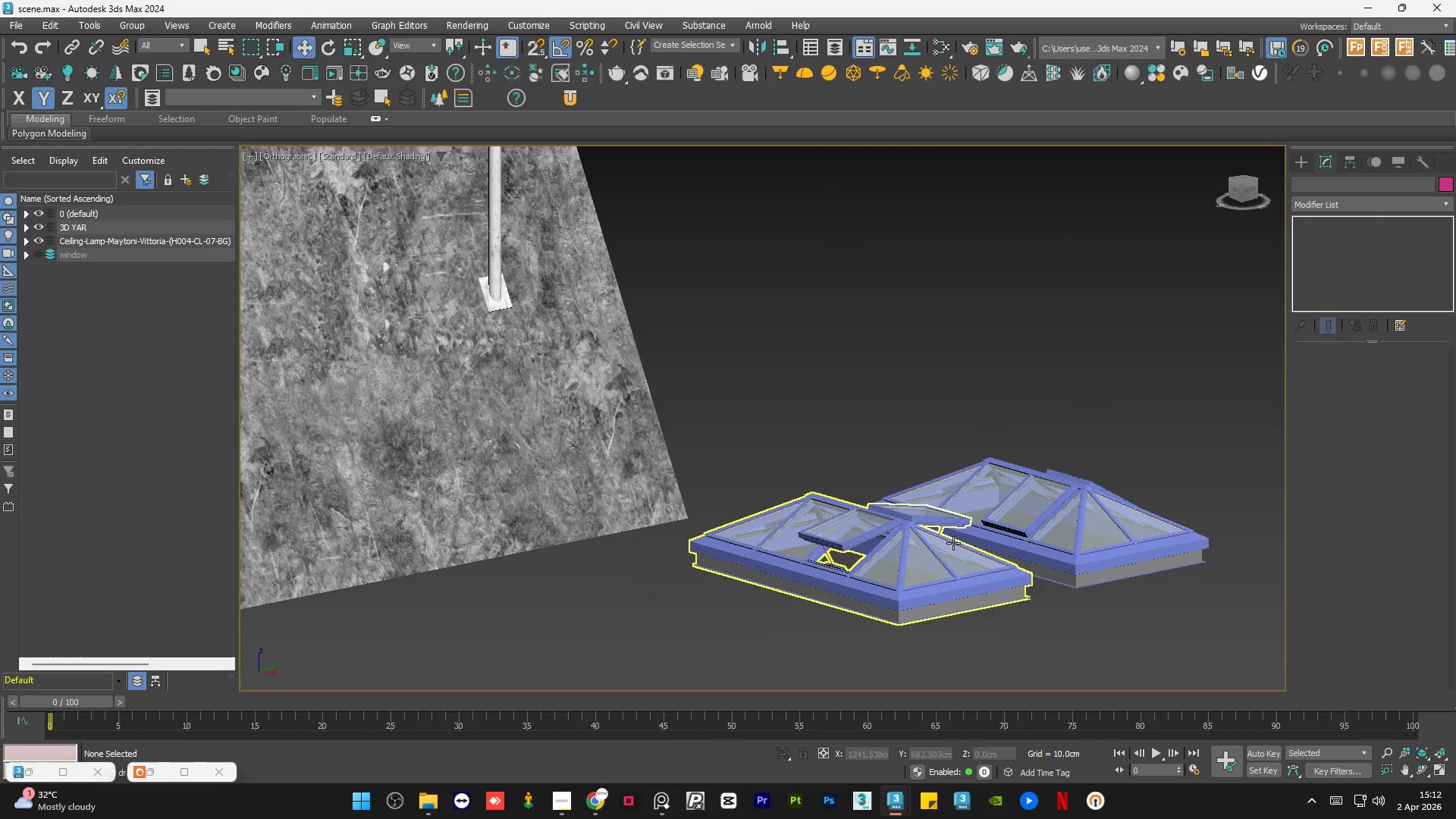 
hold_key(key=AltLeft, duration=1.52)
 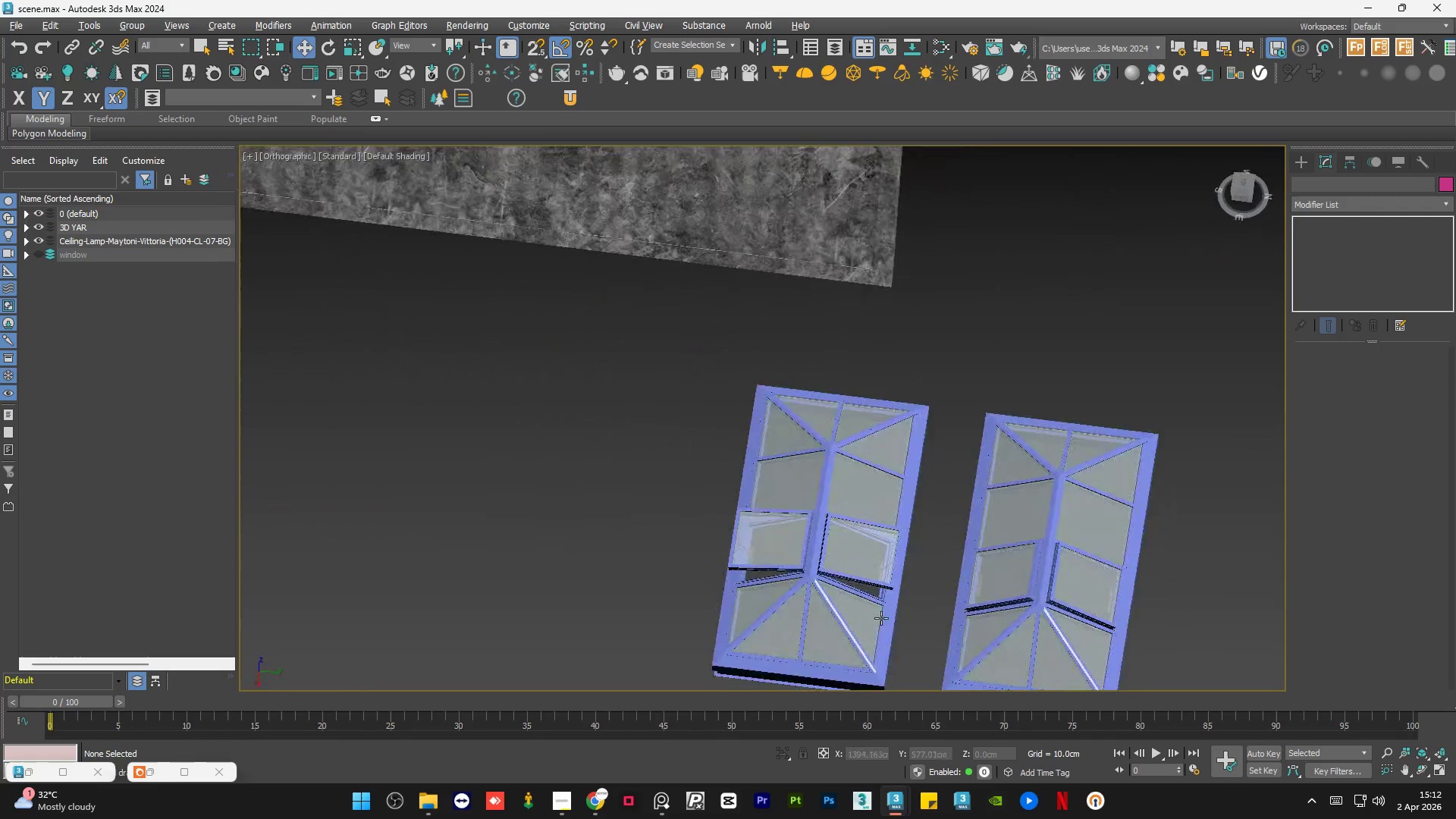 
hold_key(key=AltLeft, duration=1.53)
 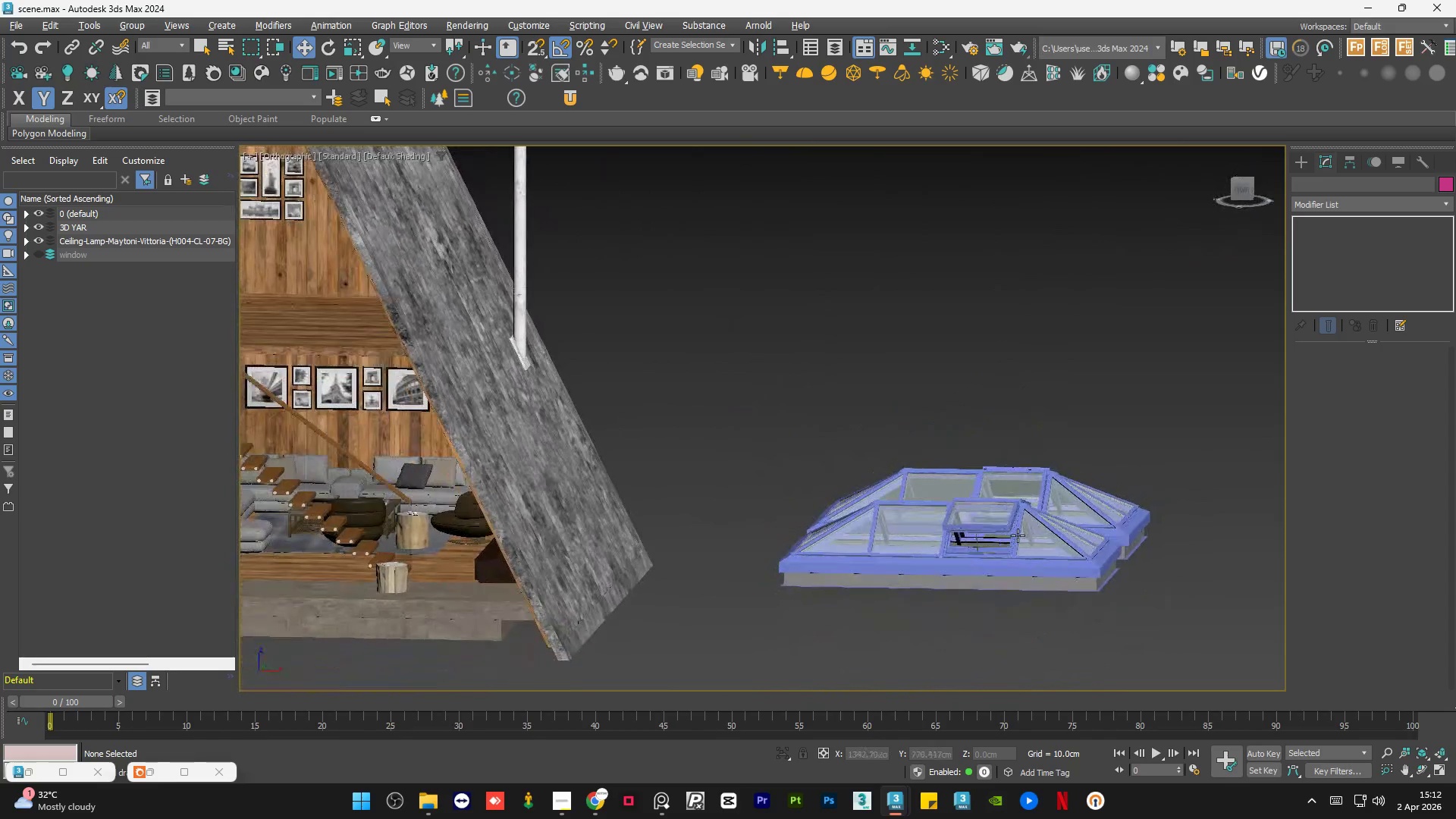 
hold_key(key=AltLeft, duration=1.52)
 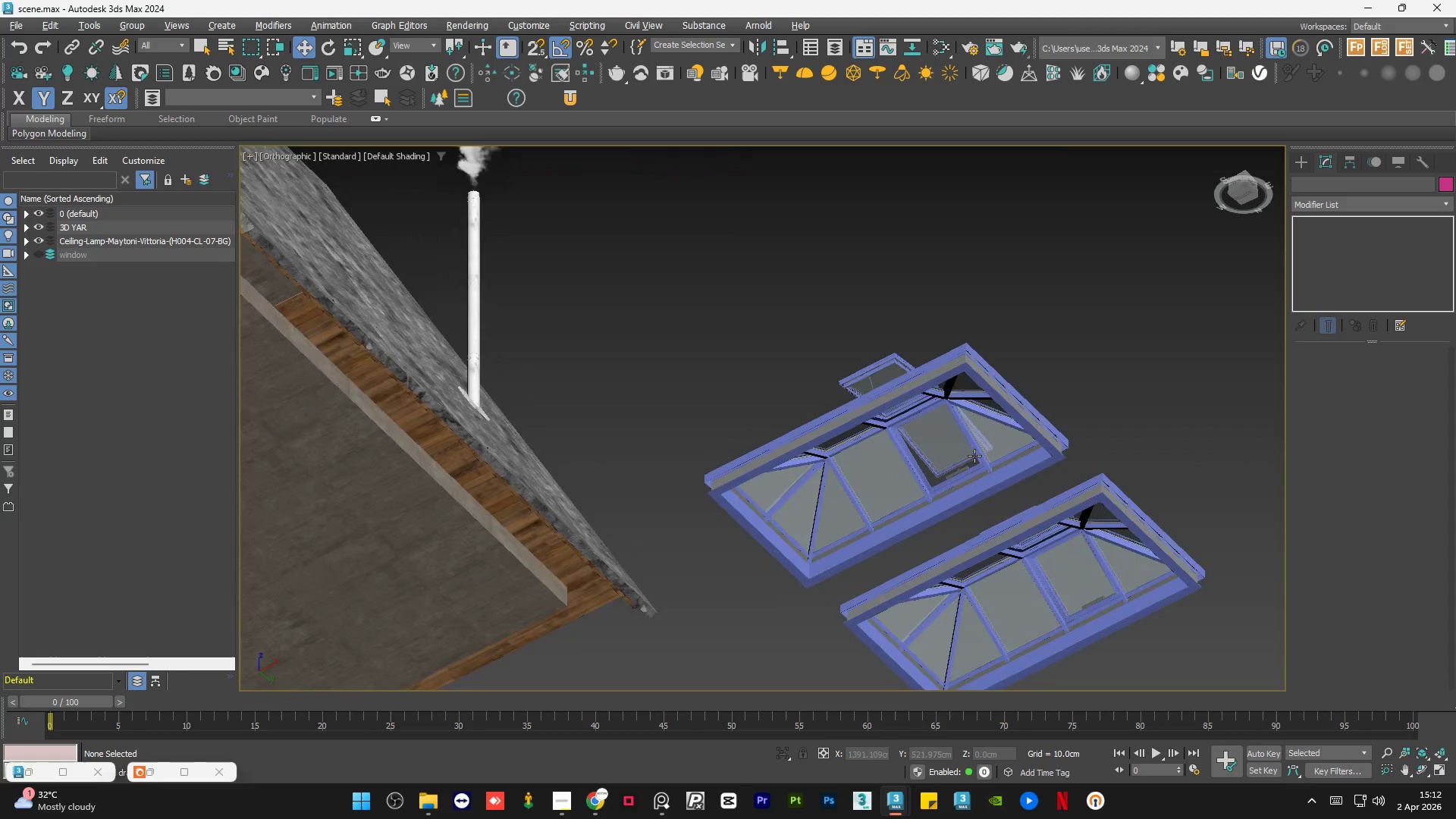 
hold_key(key=AltLeft, duration=1.5)
 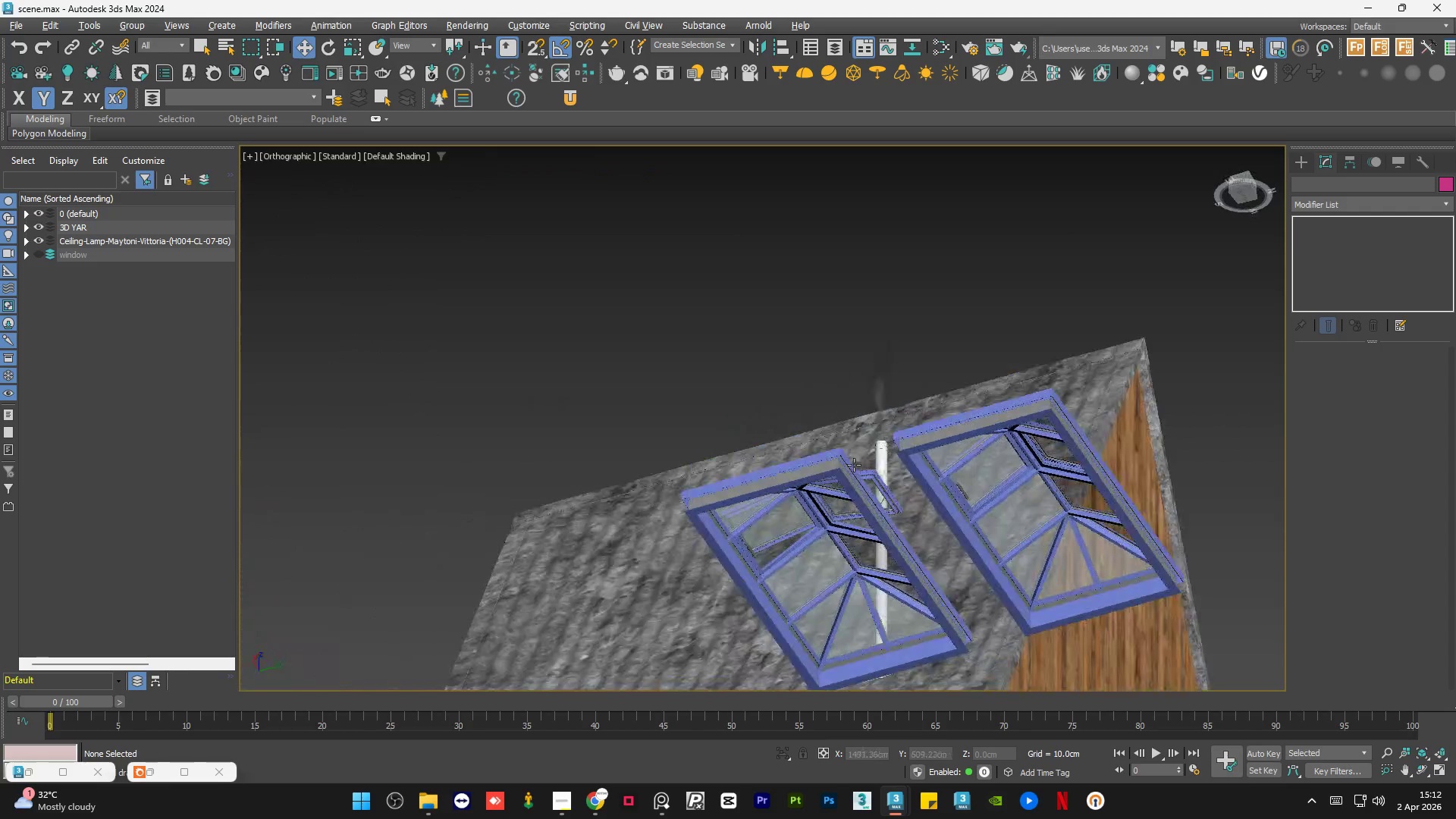 
hold_key(key=AltLeft, duration=1.5)
 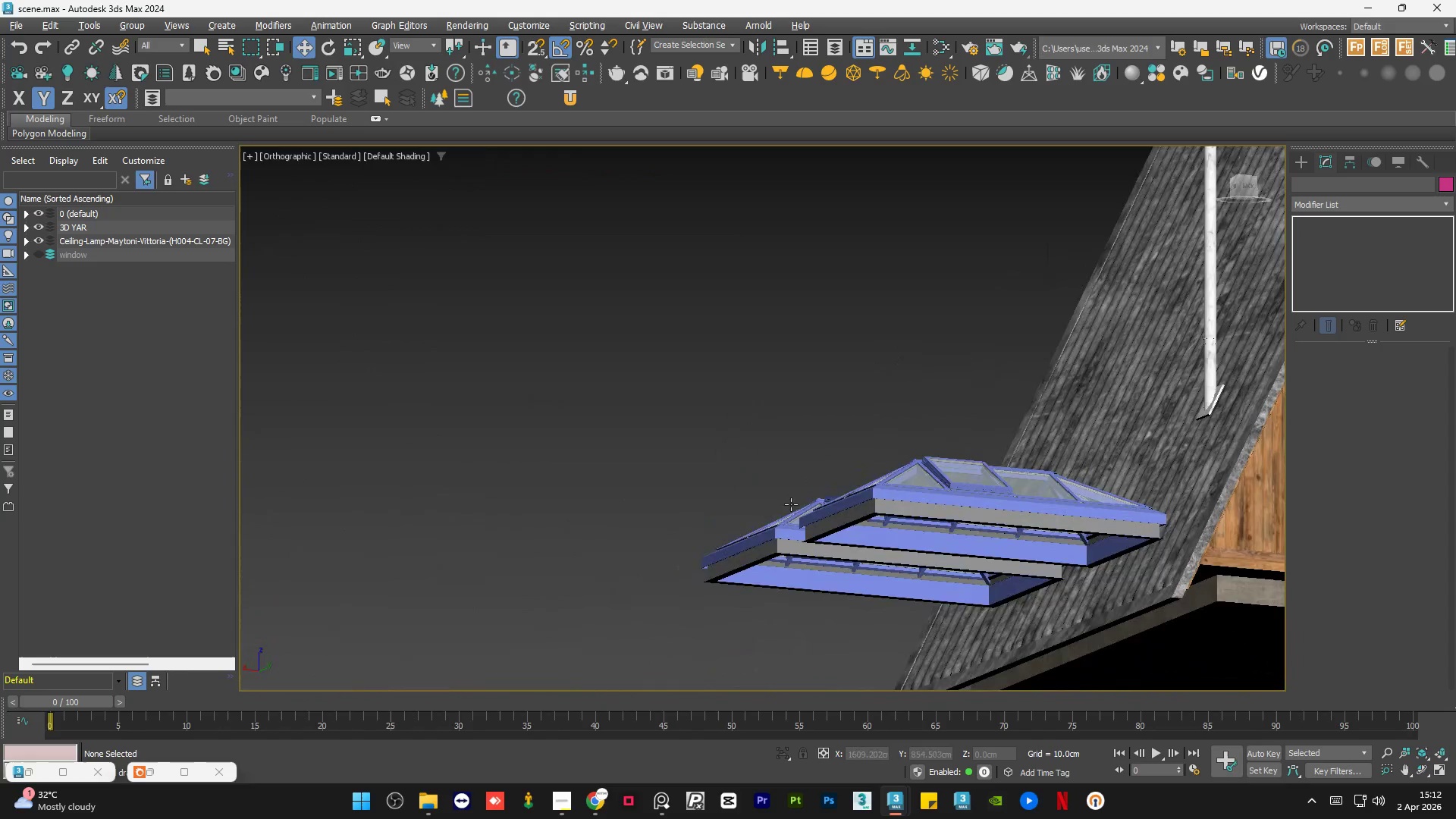 
hold_key(key=AltLeft, duration=0.92)
 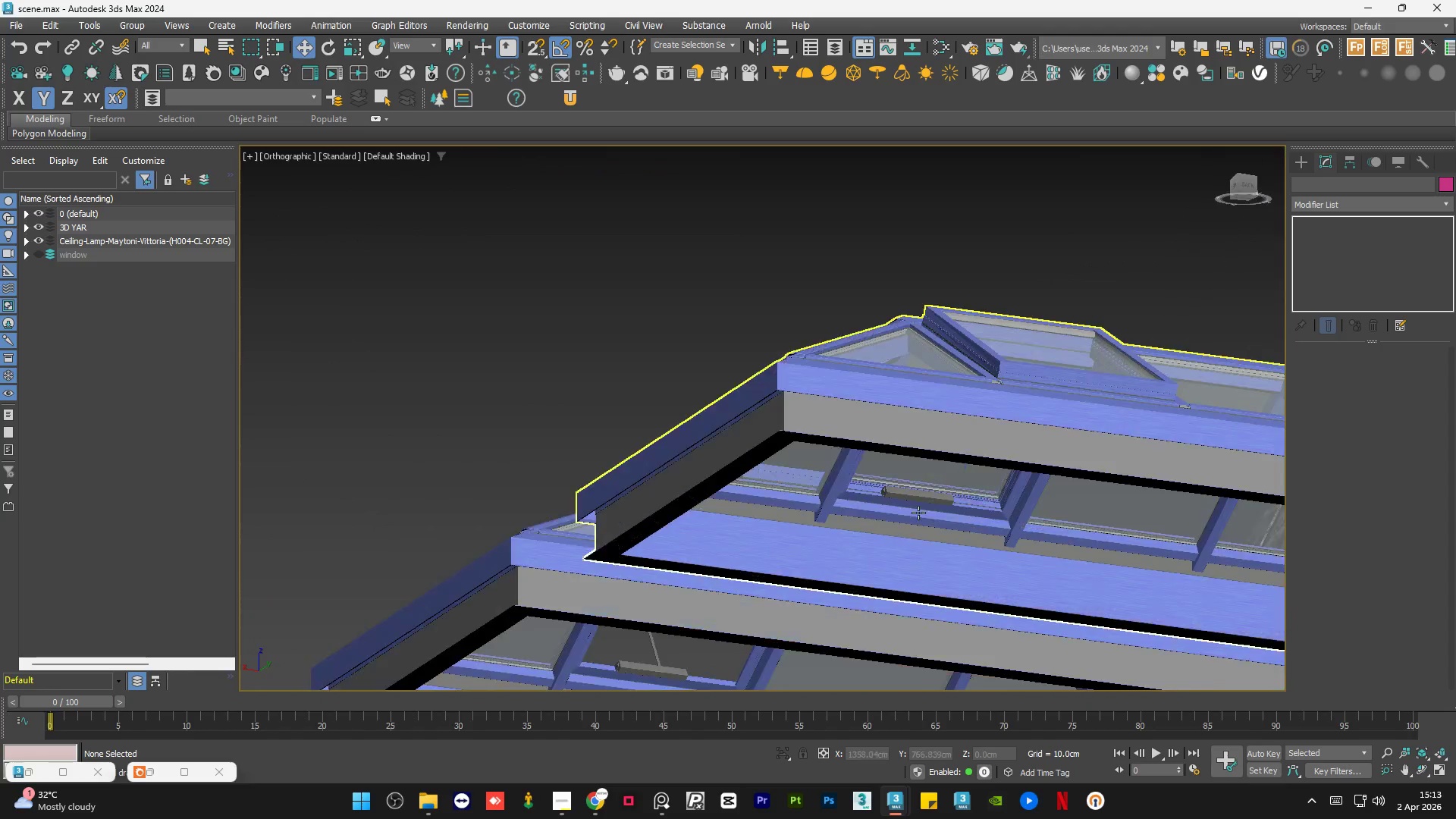 
hold_key(key=AltLeft, duration=3.05)
scroll: coordinate [770, 443], scroll_direction: up, amount: 12.0
 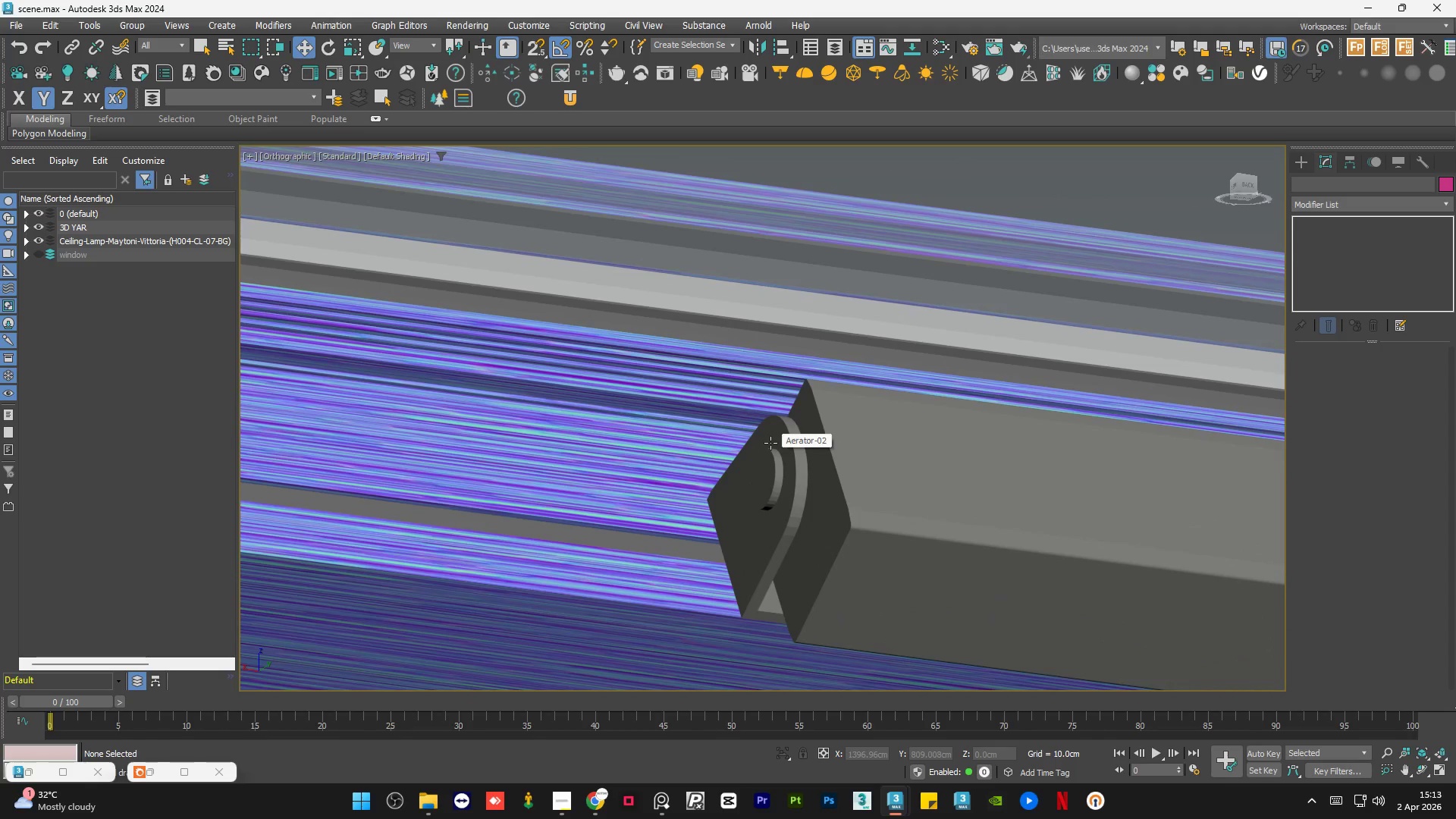 
hold_key(key=AltLeft, duration=1.05)
scroll: coordinate [783, 480], scroll_direction: down, amount: 10.0
 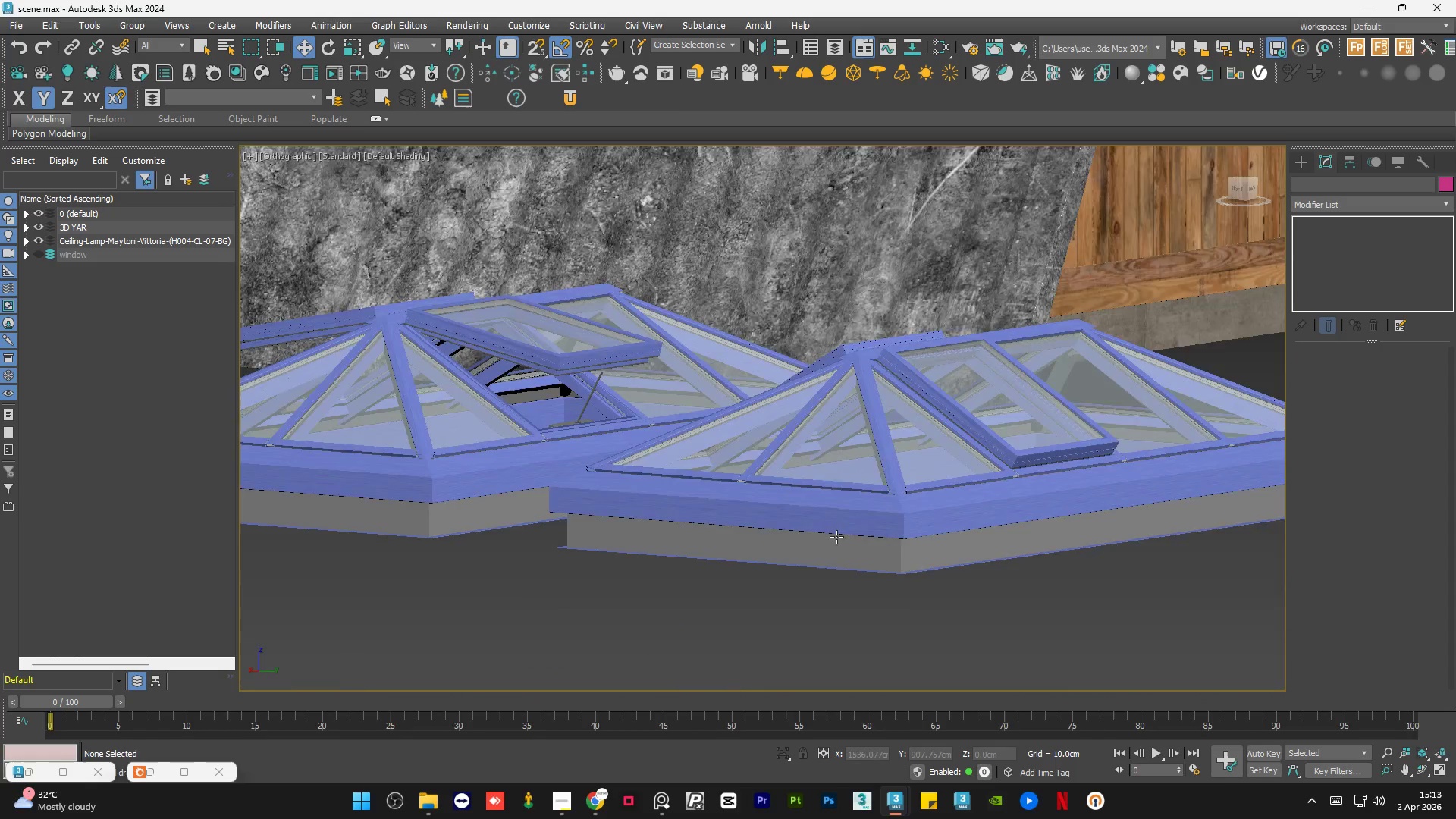 
hold_key(key=AltLeft, duration=0.5)
 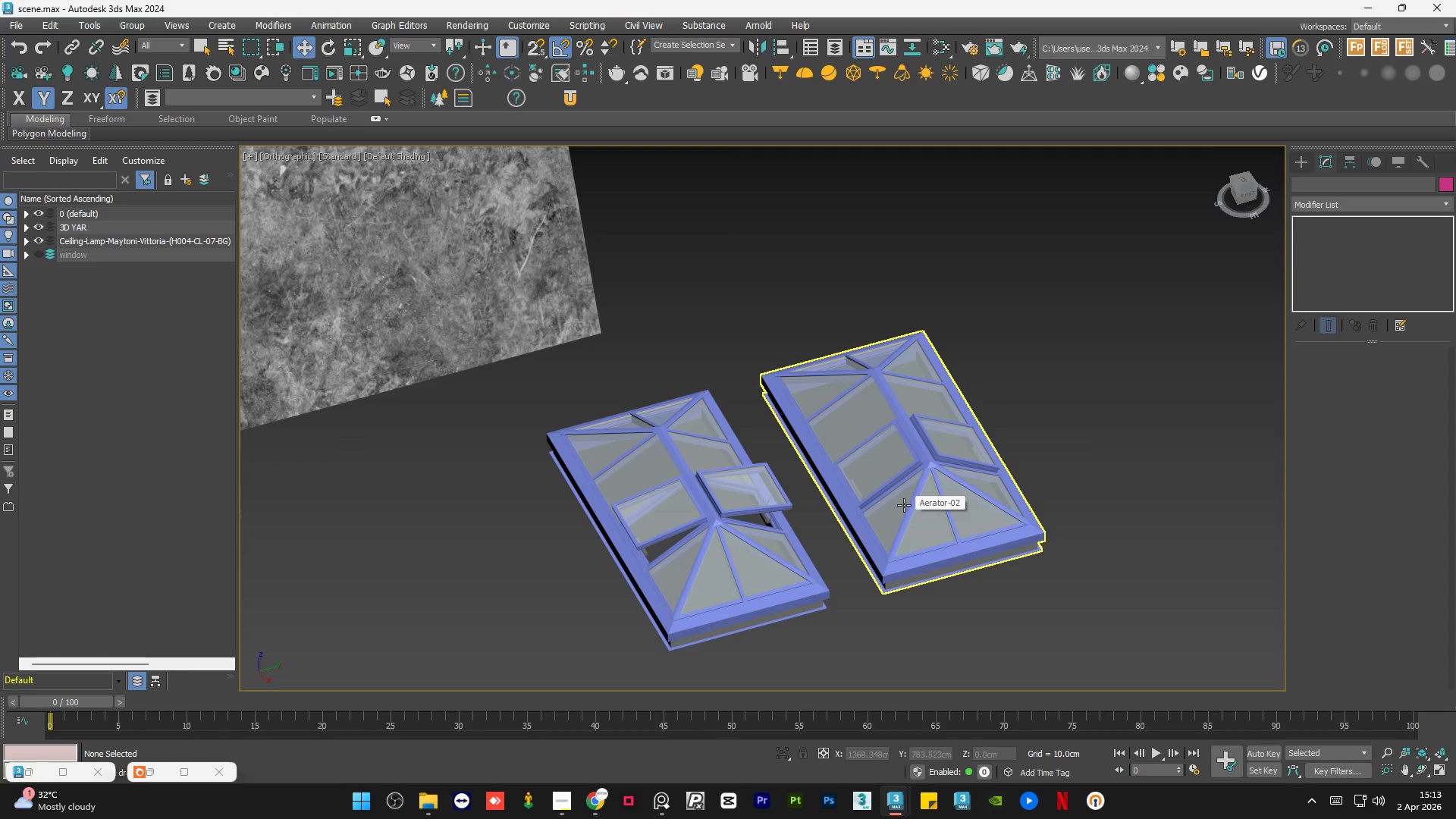 
scroll: coordinate [933, 509], scroll_direction: down, amount: 2.0
 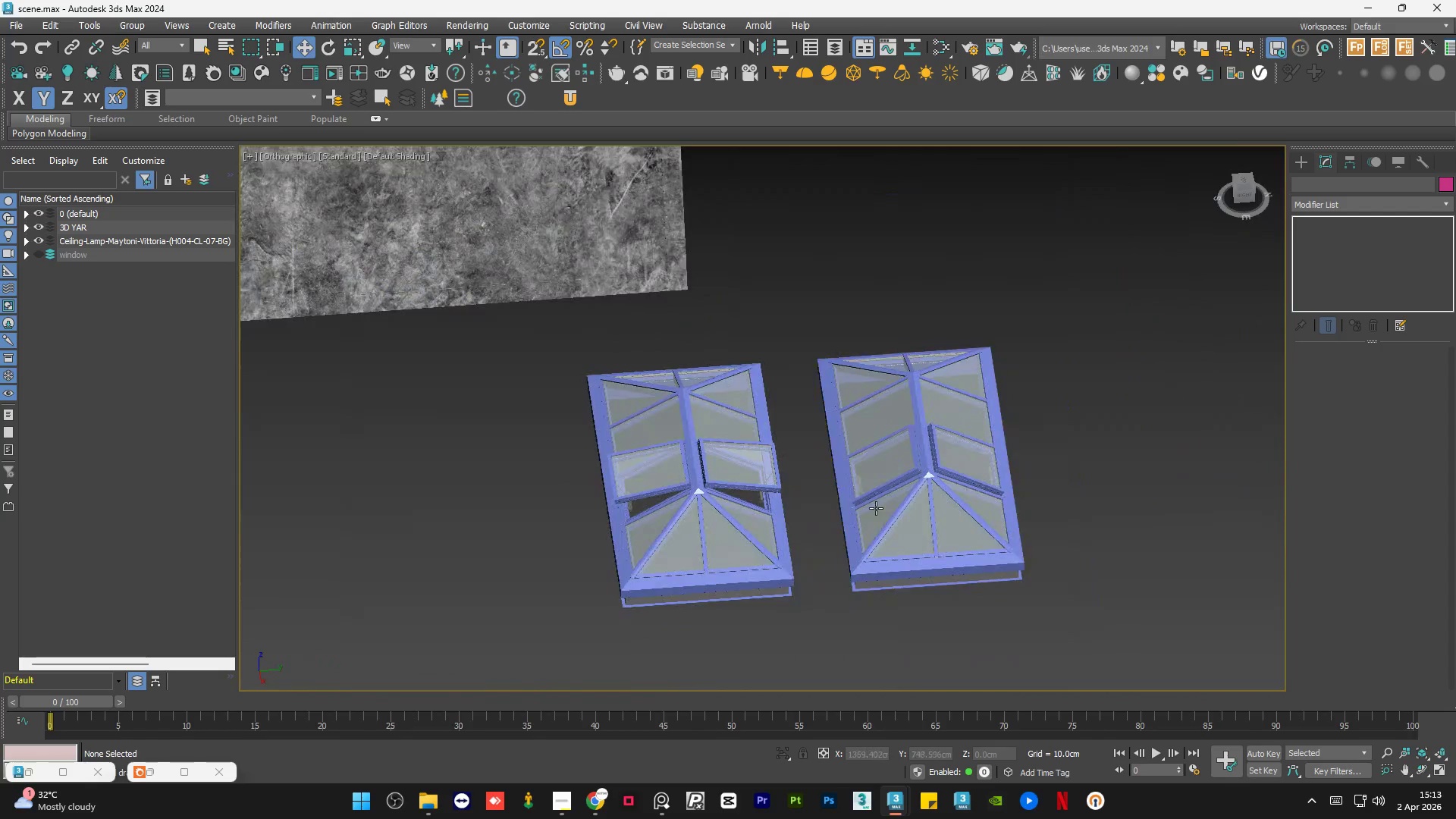 
key(Control+ControlLeft)
 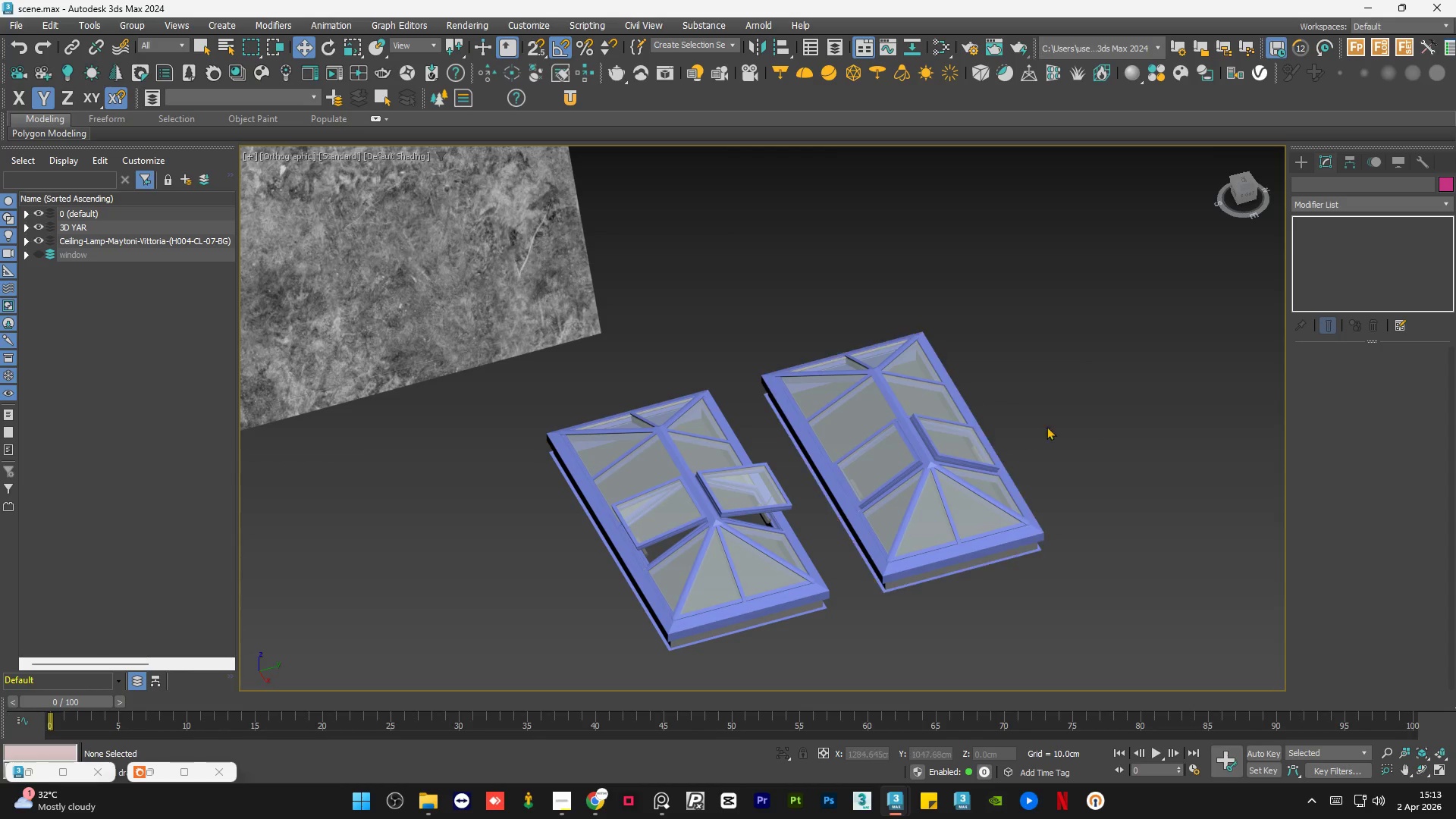 
left_click_drag(start_coordinate=[1075, 422], to_coordinate=[660, 558])
 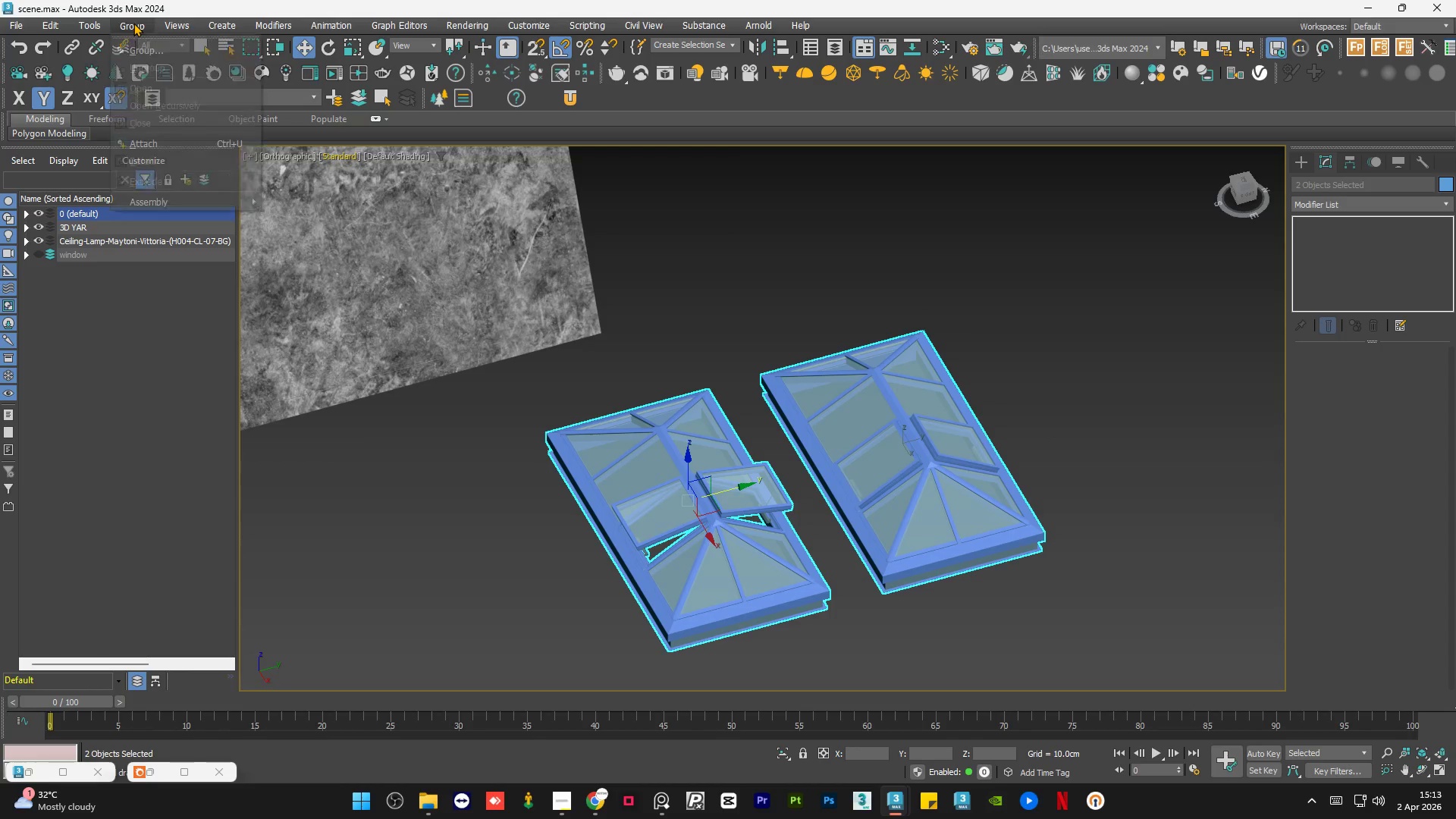 
double_click([159, 46])
 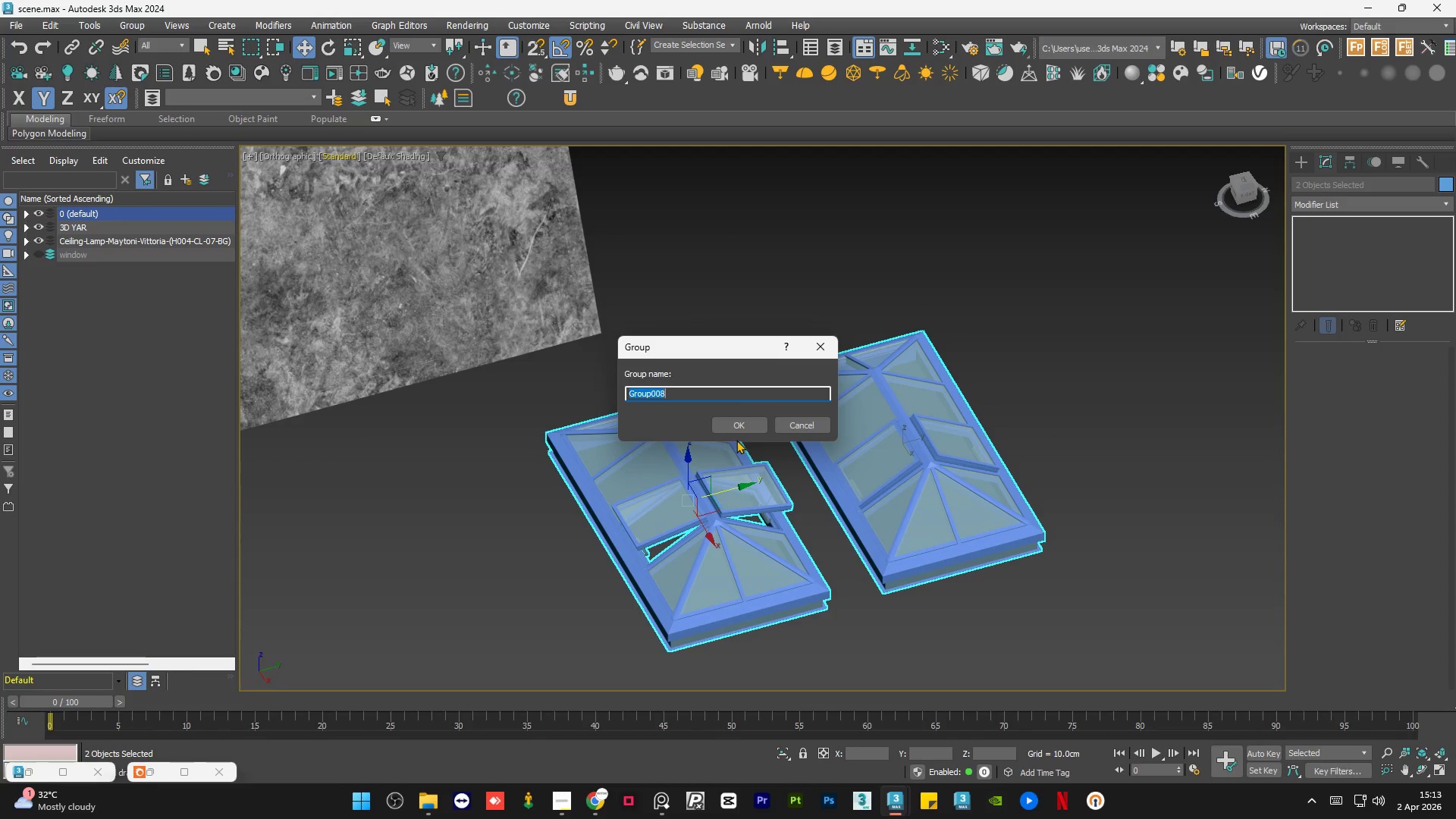 
left_click([736, 420])
 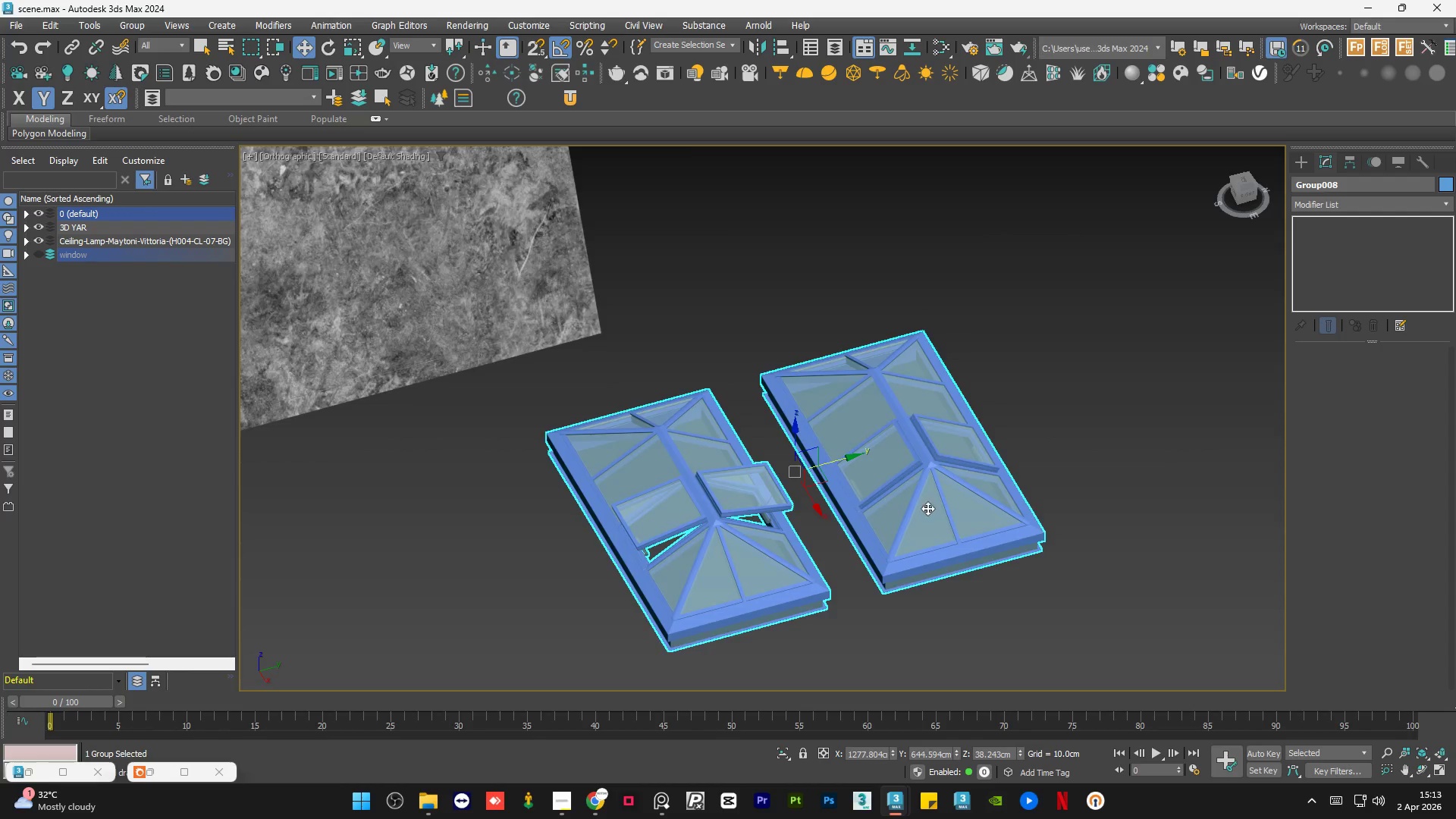 
hold_key(key=AltLeft, duration=0.47)
 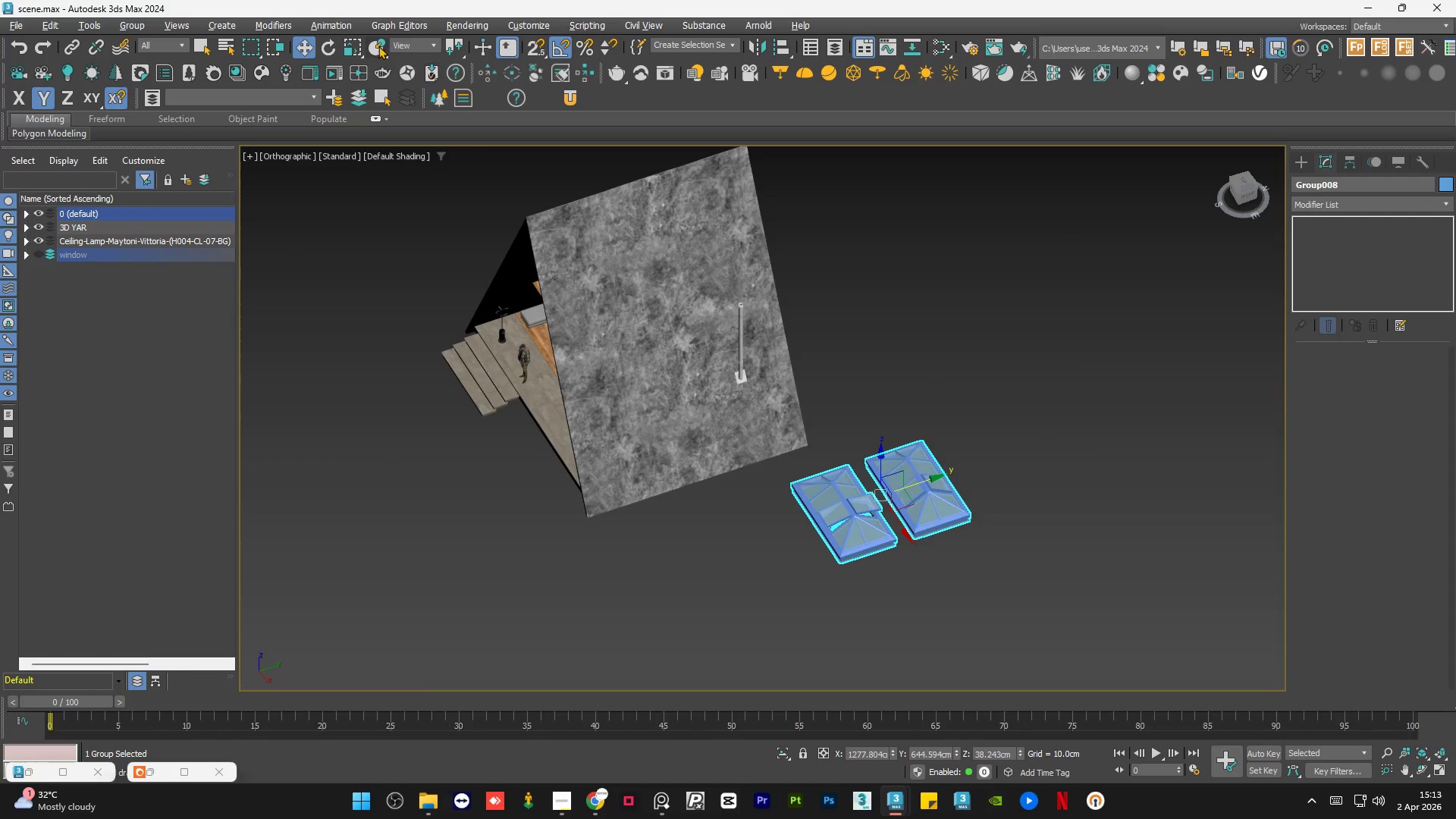 
scroll: coordinate [927, 509], scroll_direction: down, amount: 3.0
 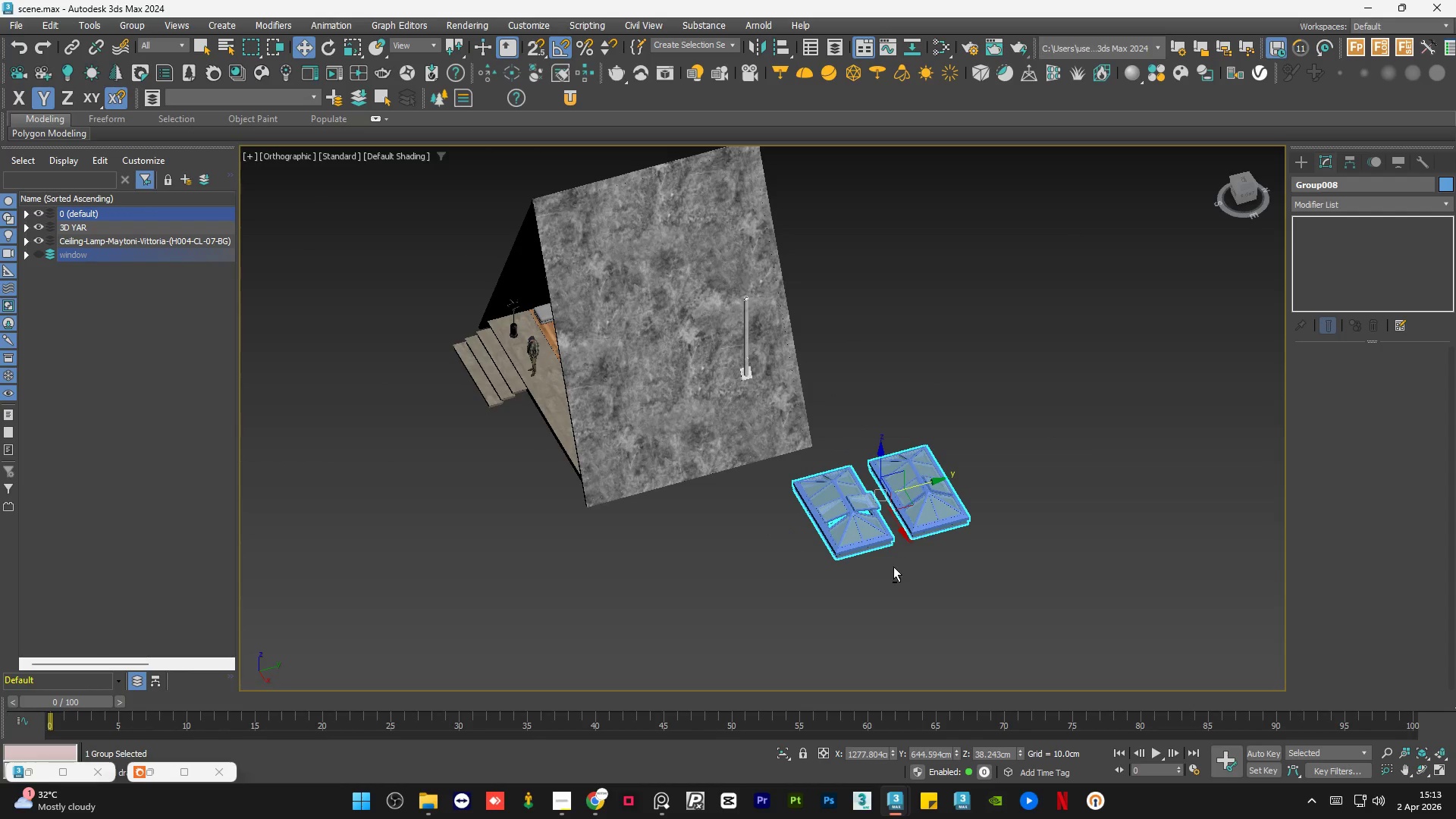 
left_click([372, 42])
 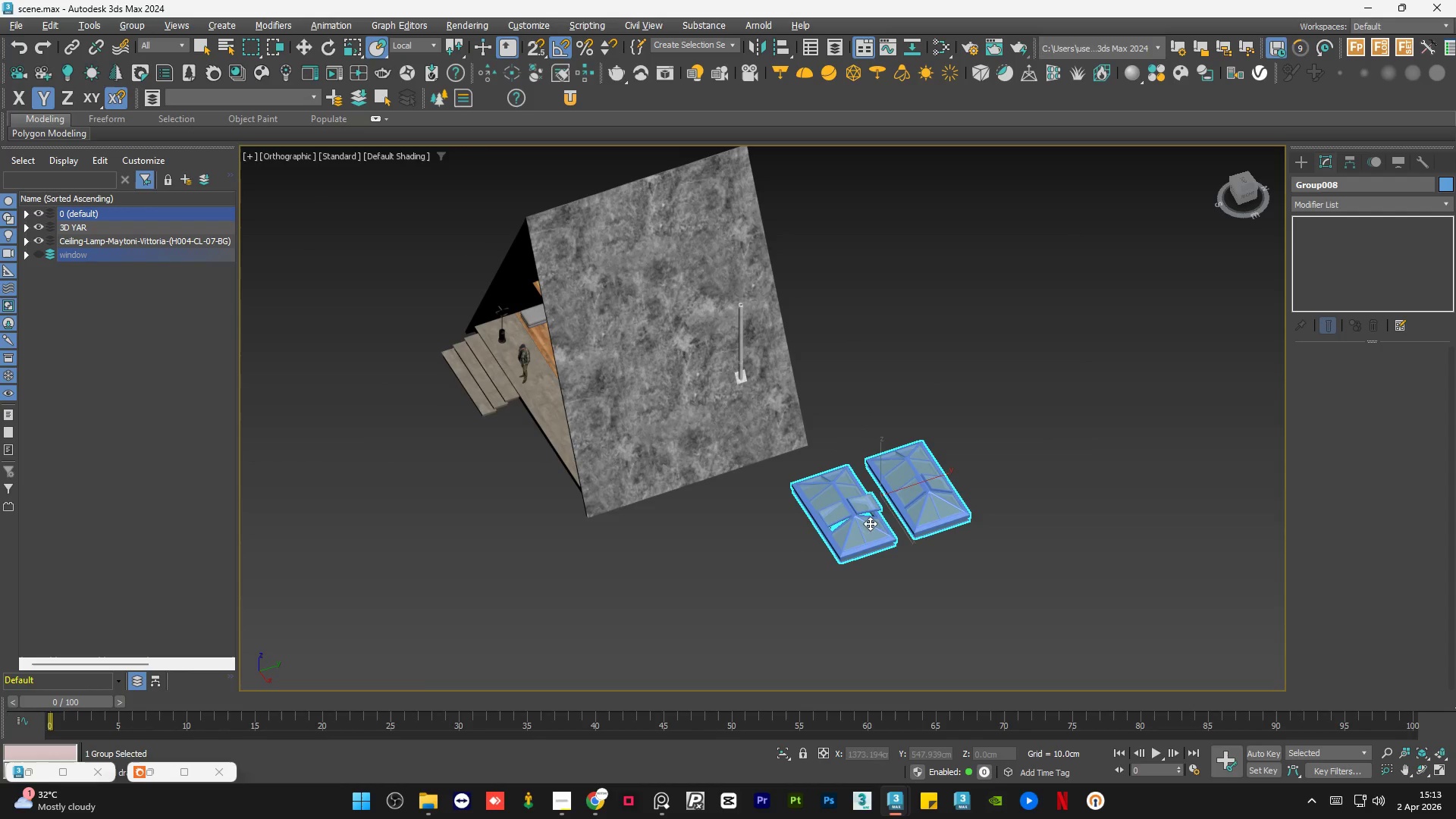 
left_click_drag(start_coordinate=[864, 522], to_coordinate=[711, 515])
 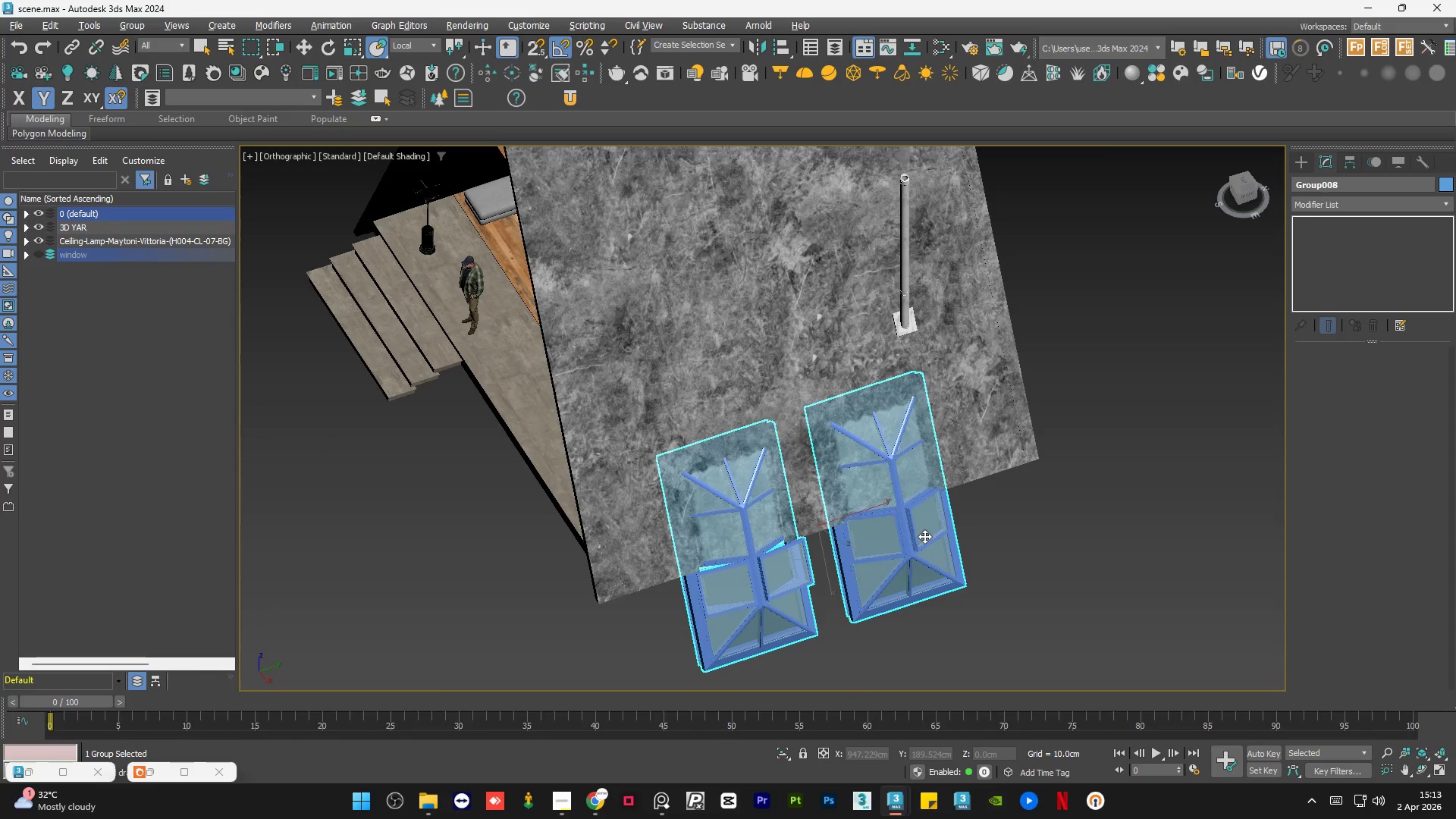 
scroll: coordinate [692, 466], scroll_direction: up, amount: 4.0
 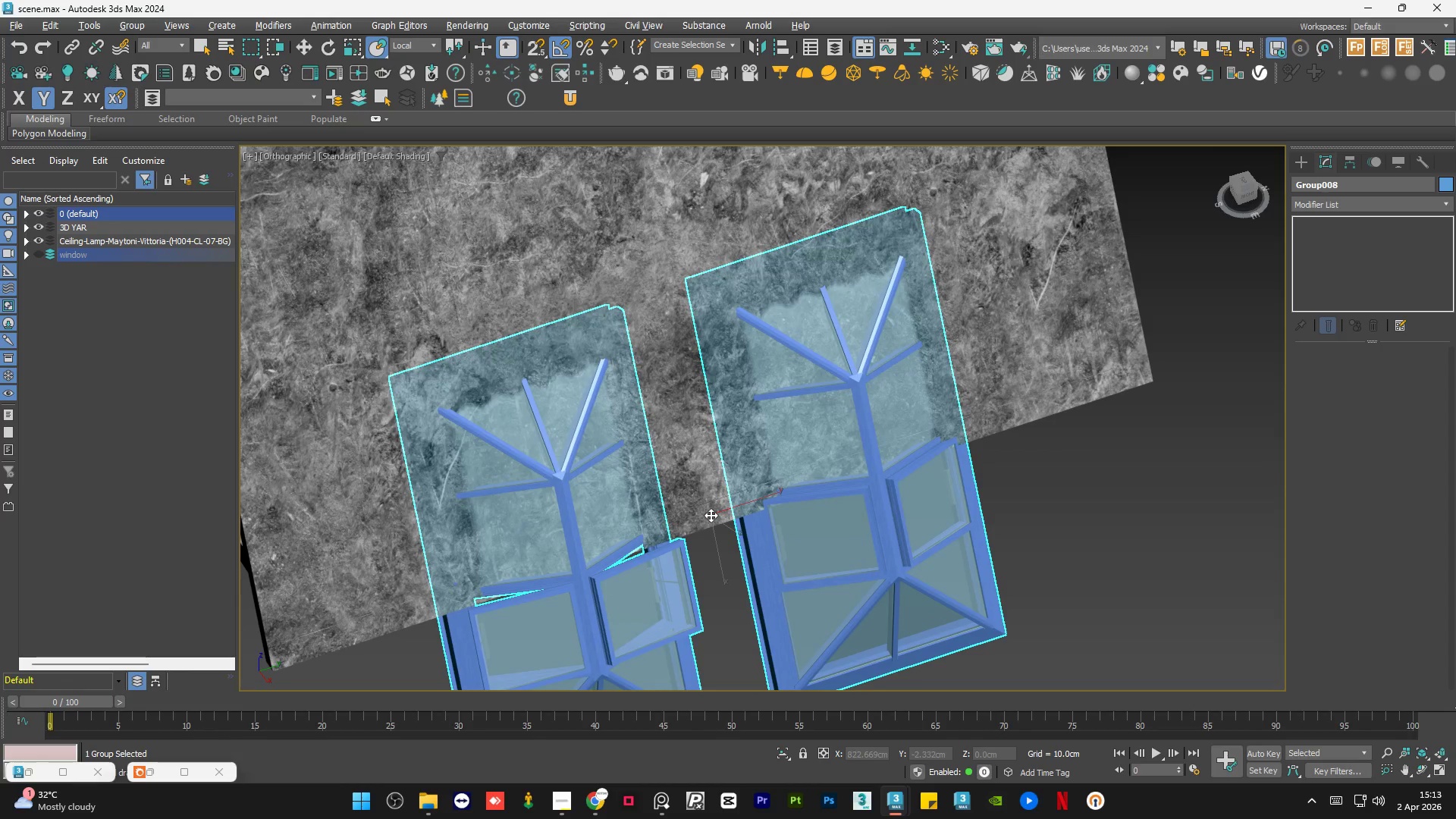 
scroll: coordinate [924, 536], scroll_direction: down, amount: 2.0
 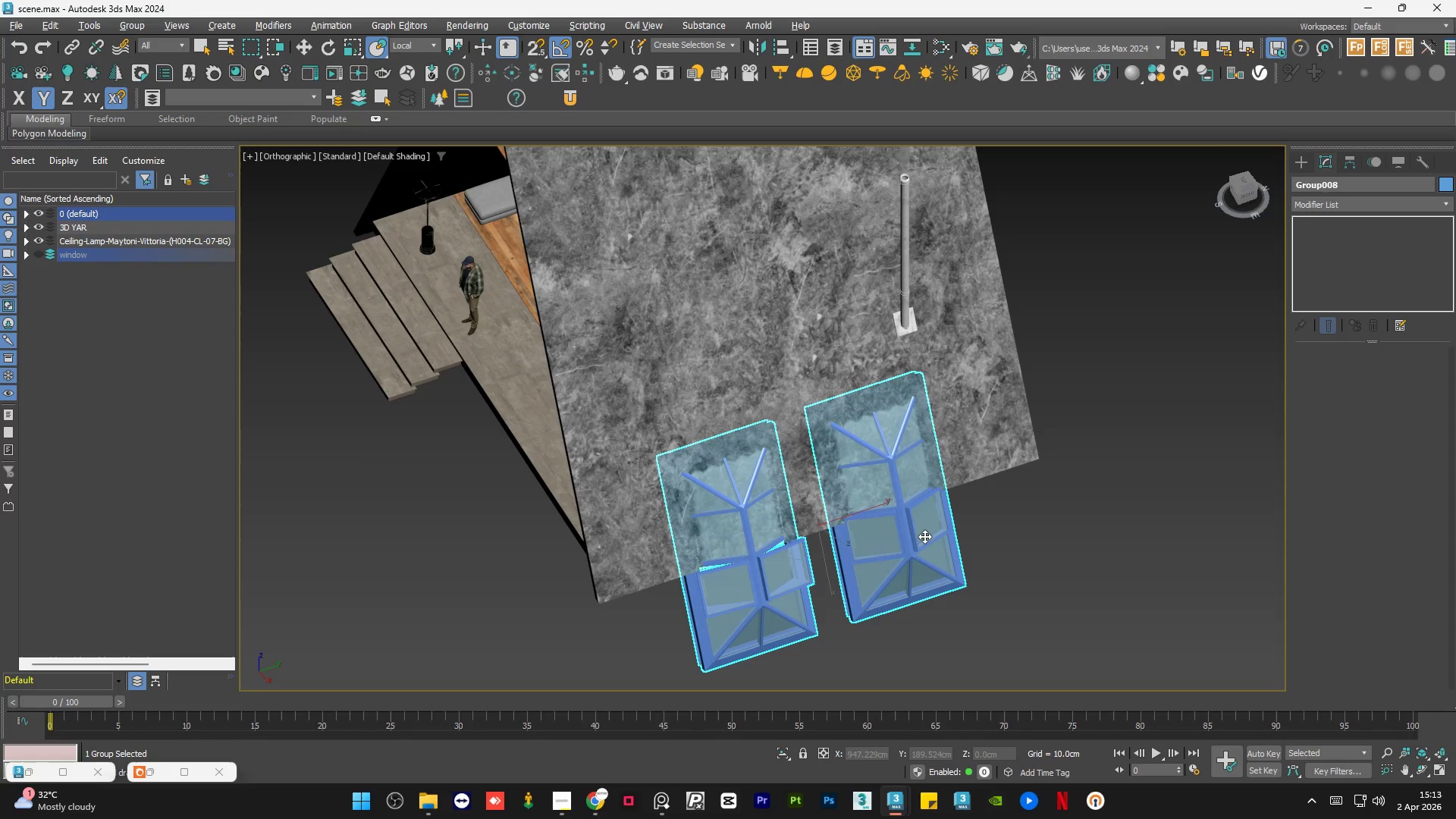 
key(W)
 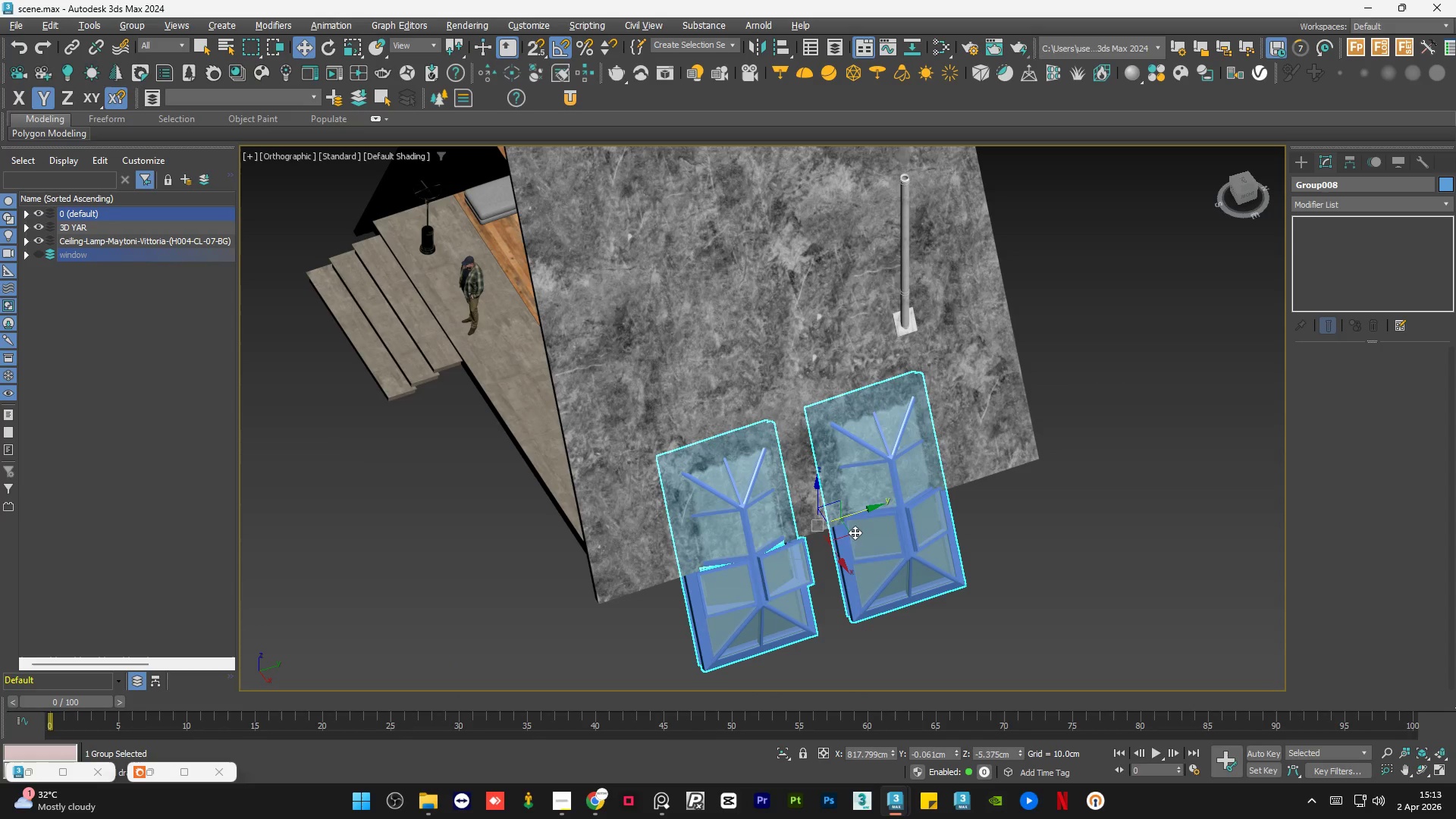 
hold_key(key=AltLeft, duration=1.5)
 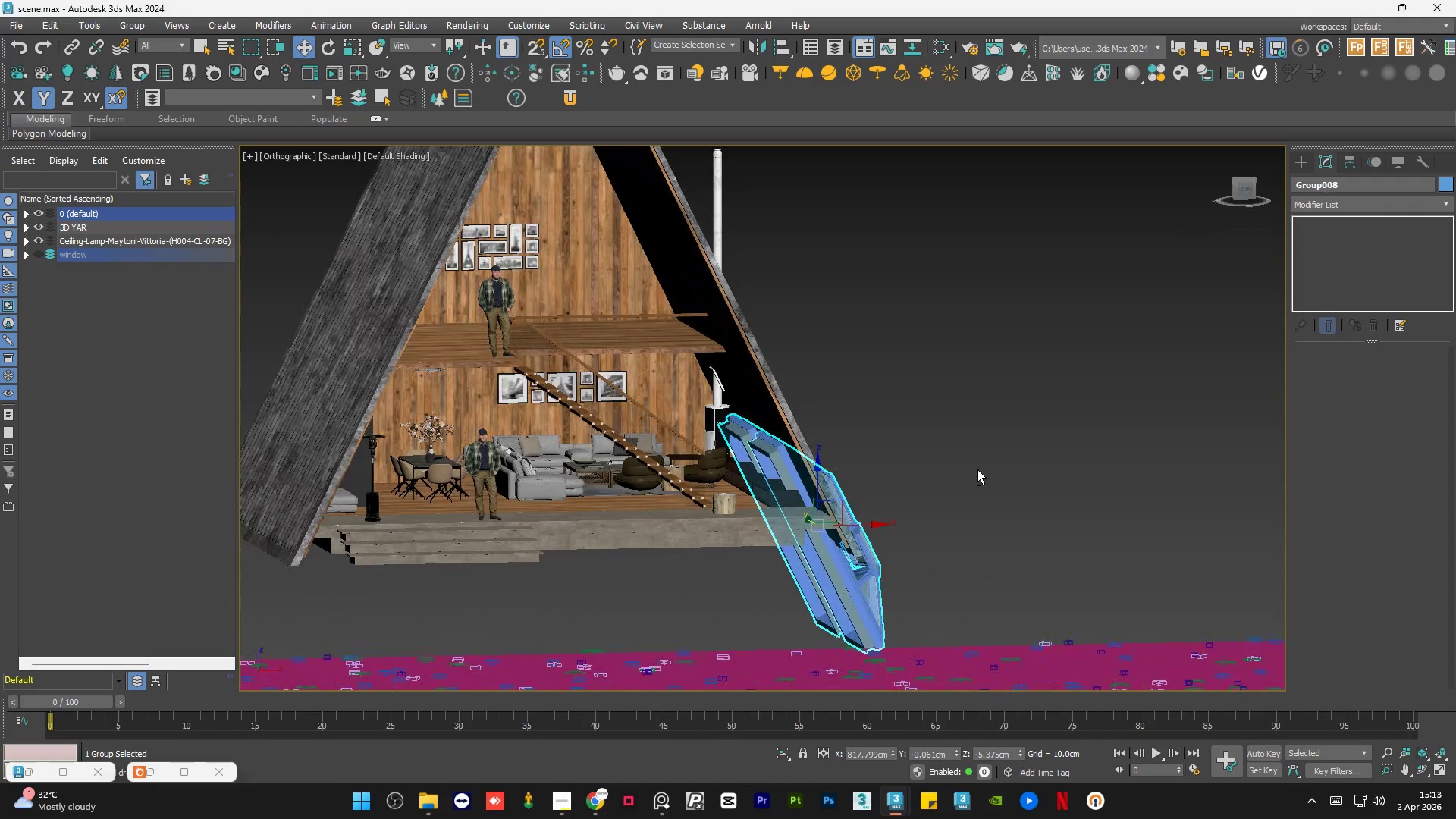 
hold_key(key=AltLeft, duration=0.58)
 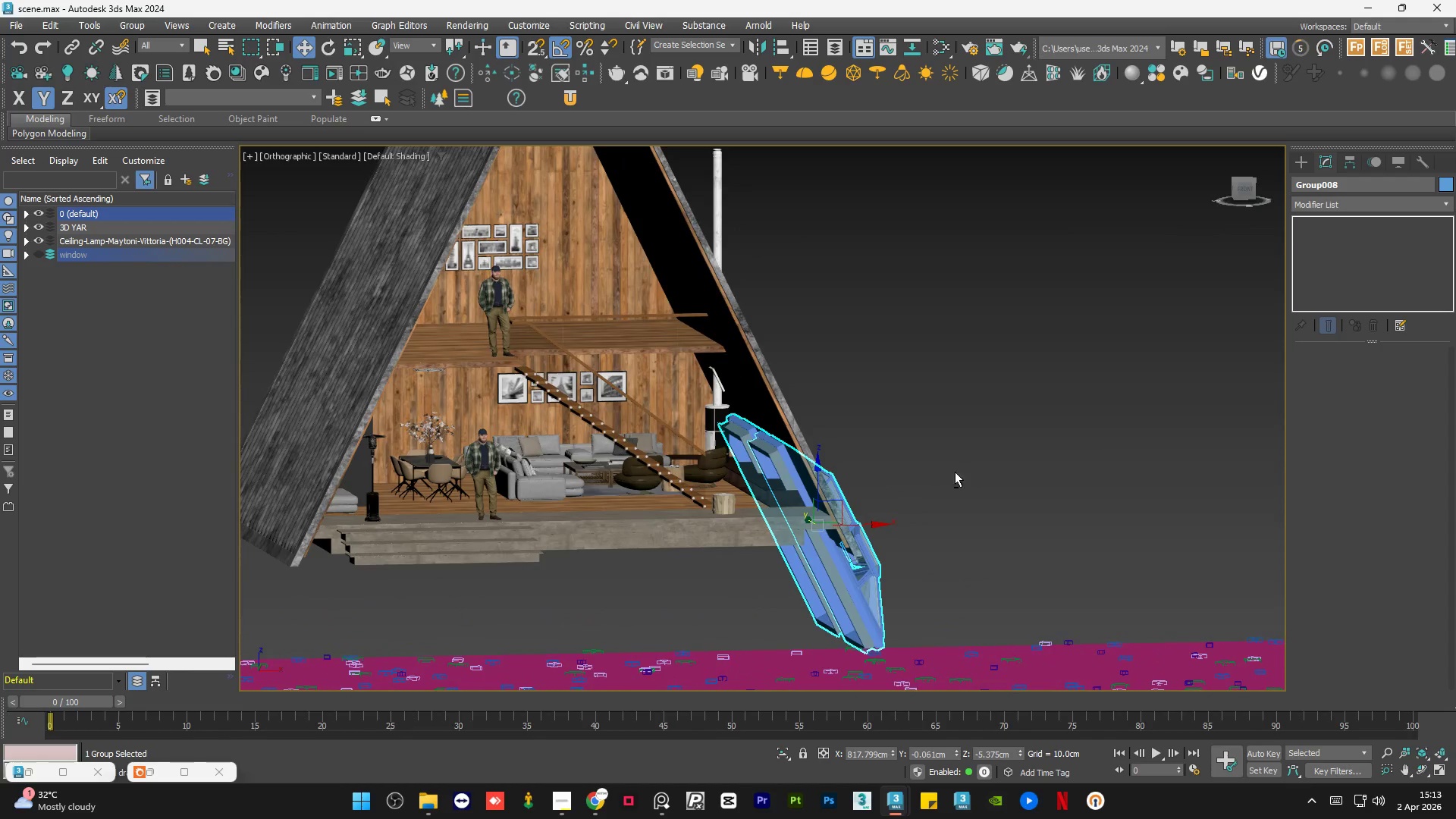 
hold_key(key=AltLeft, duration=1.19)
 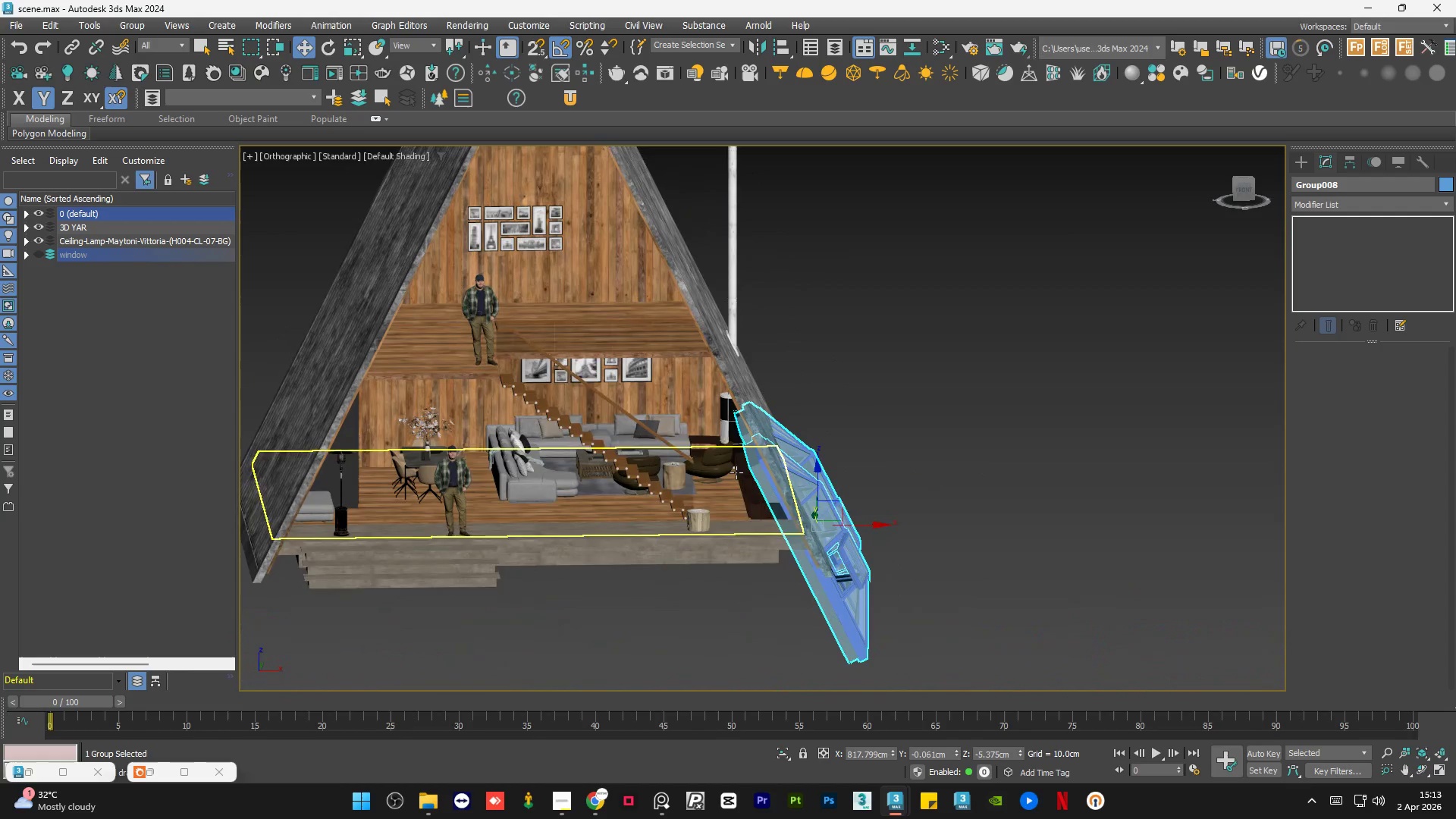 
hold_key(key=AltLeft, duration=0.5)
 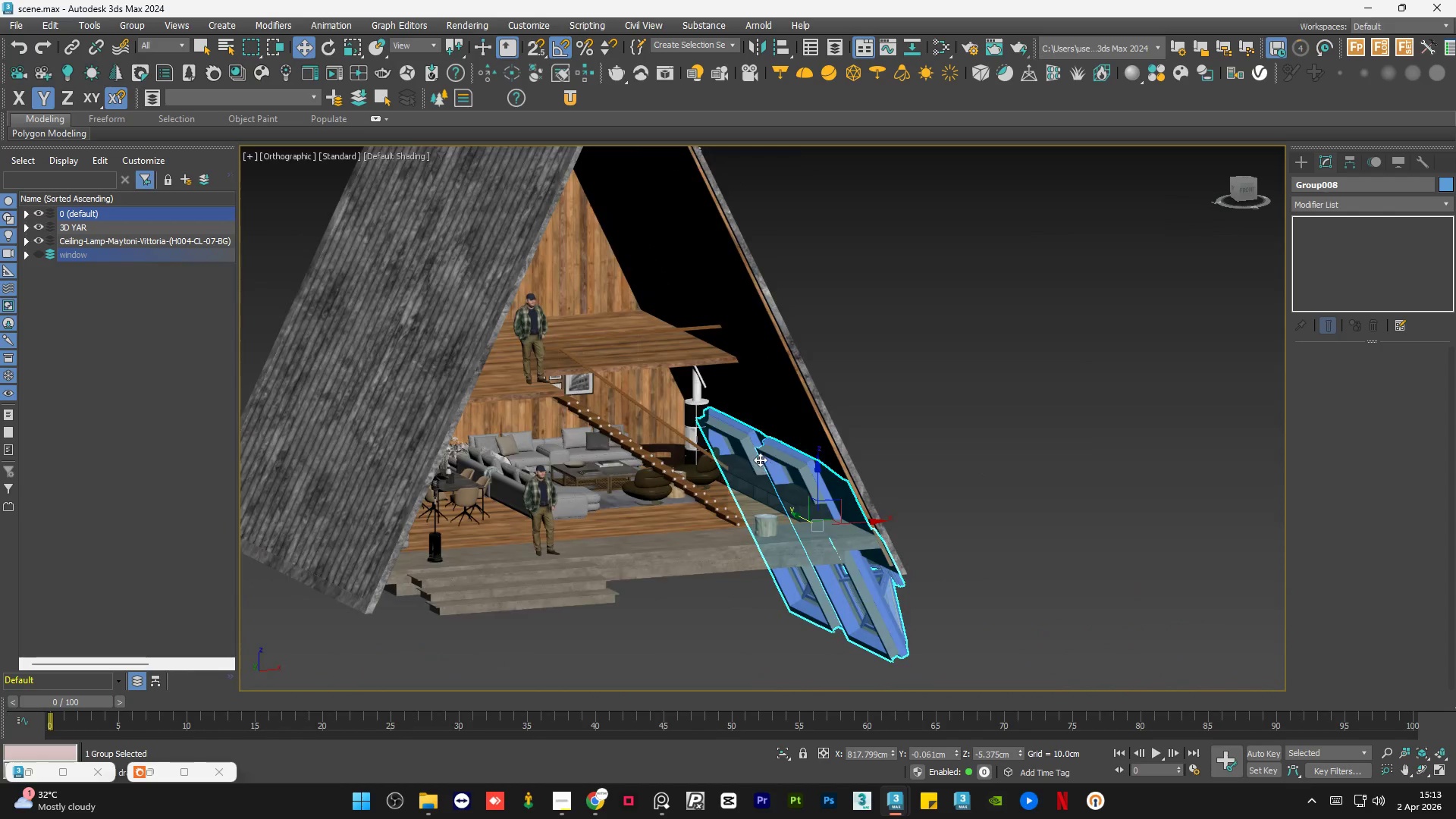 
scroll: coordinate [757, 433], scroll_direction: up, amount: 5.0
 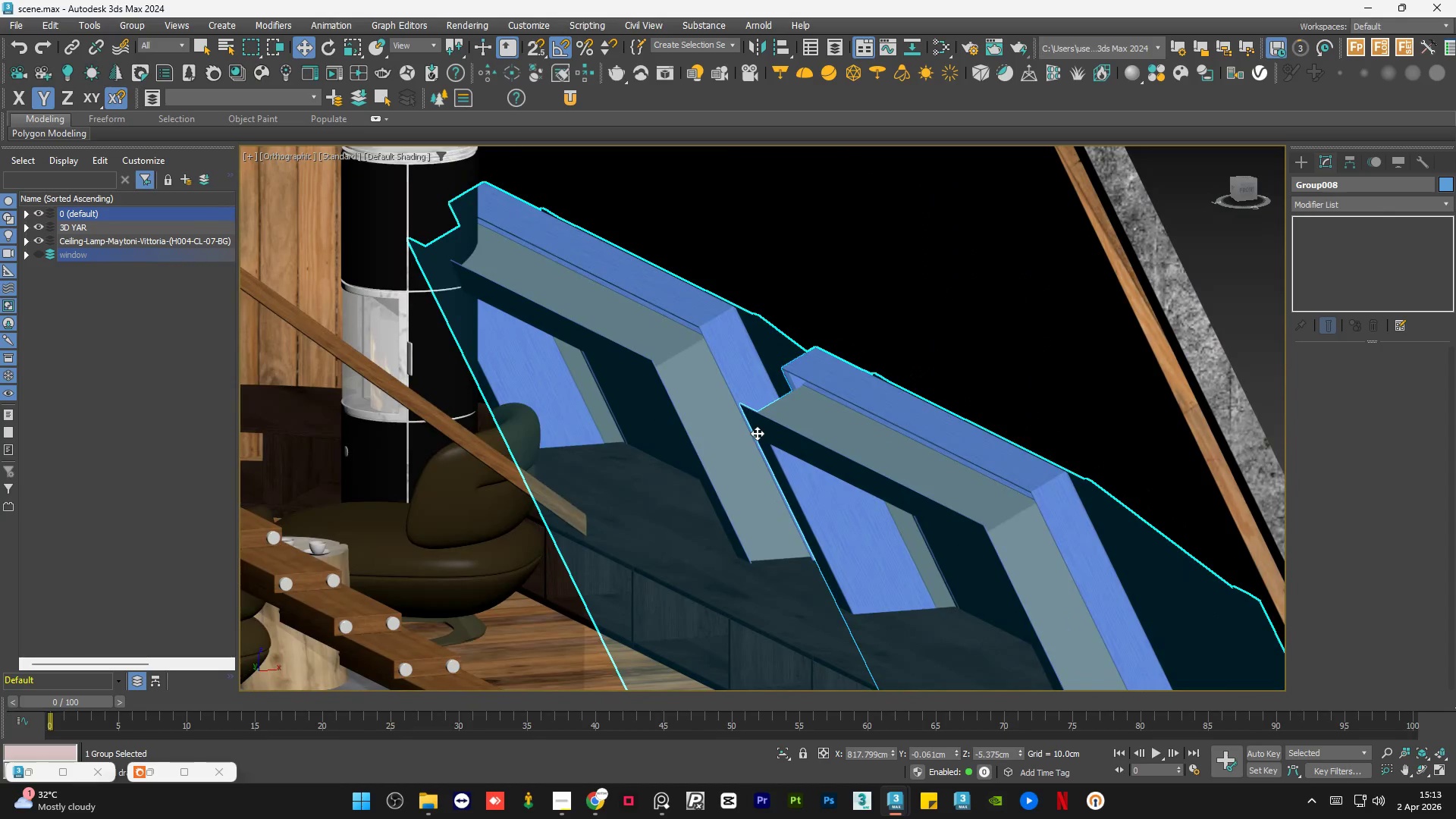 
key(Control+ControlLeft)
 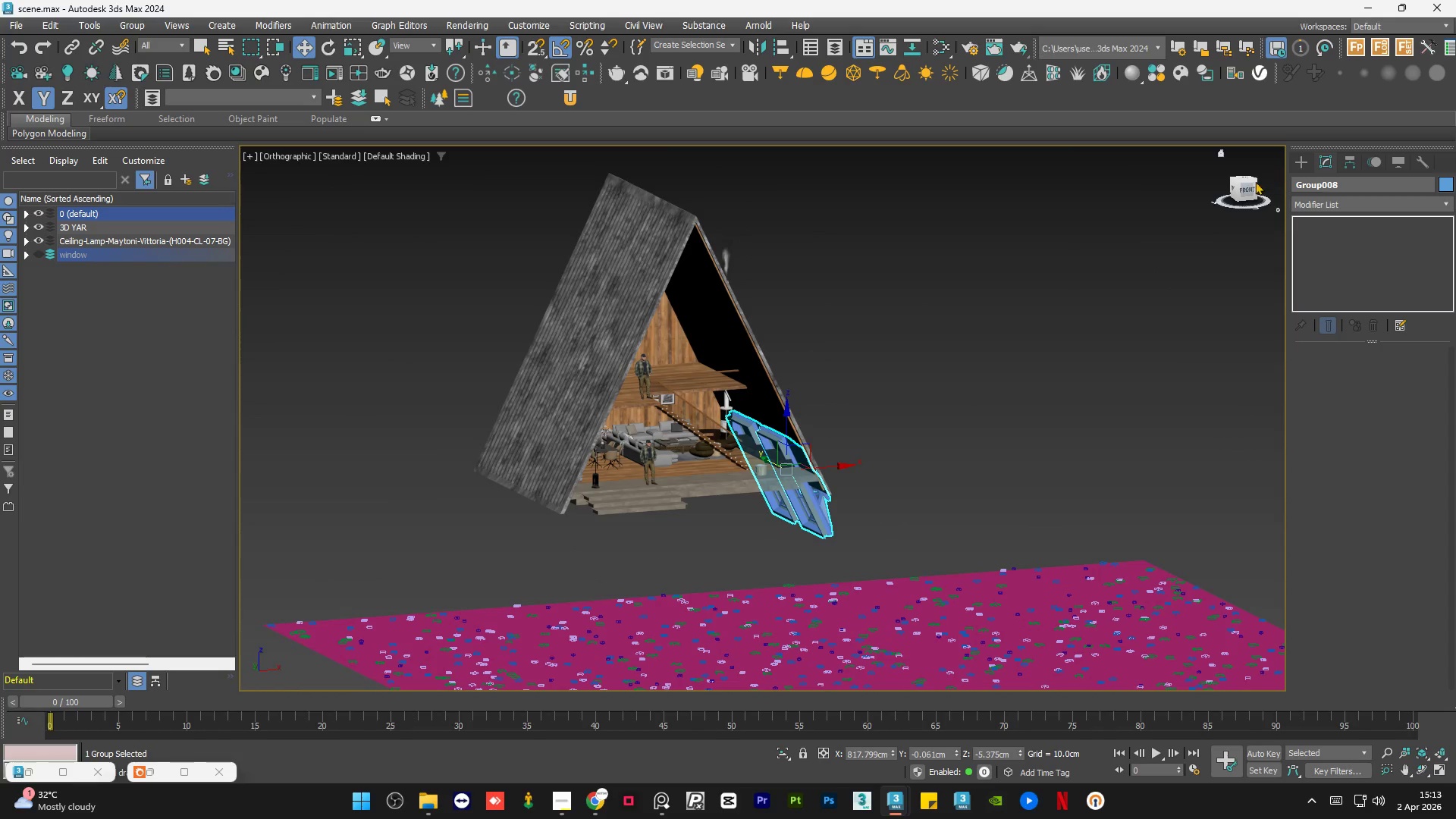 
scroll: coordinate [757, 433], scroll_direction: down, amount: 7.0
 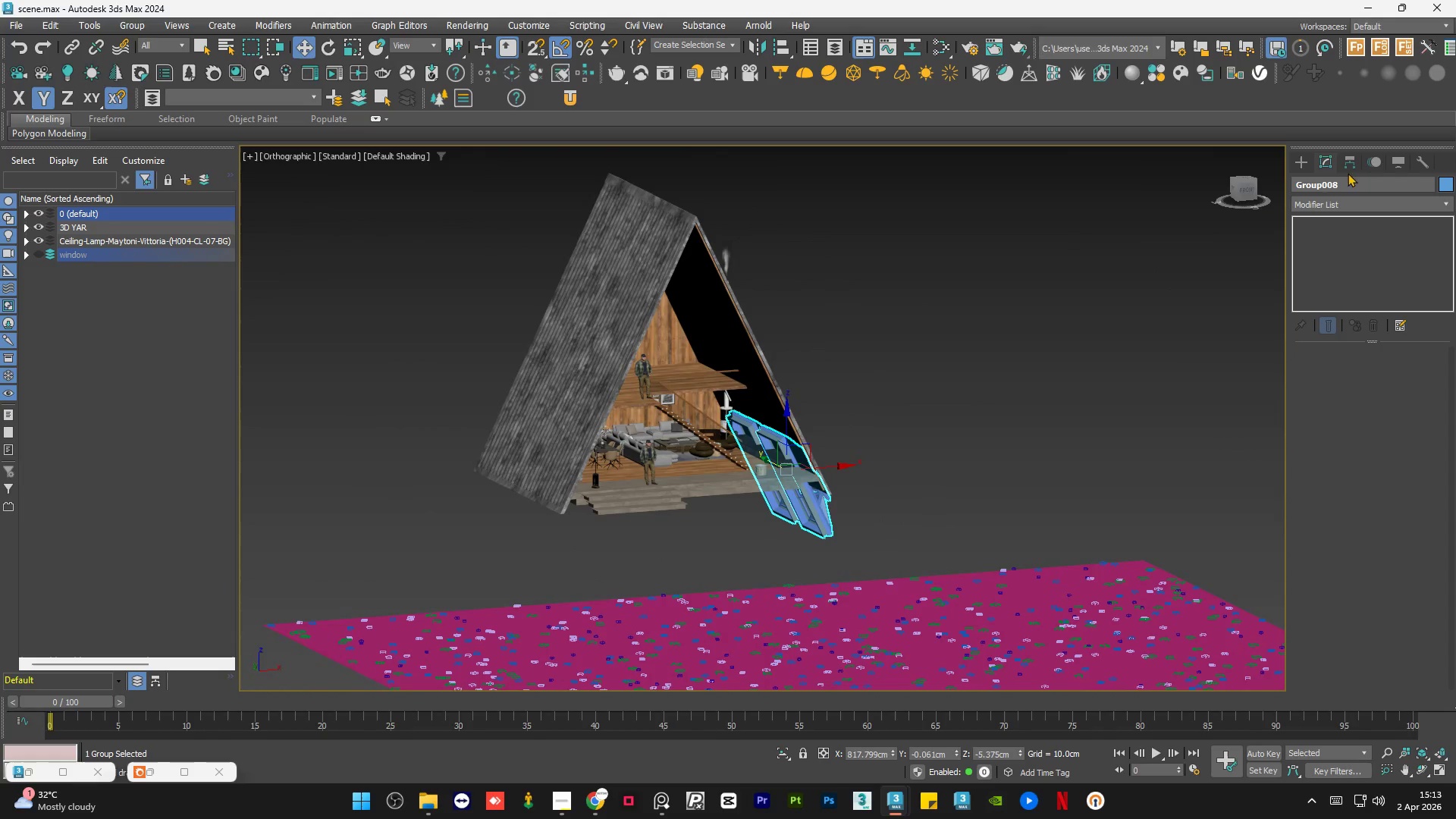 
left_click([1252, 190])
 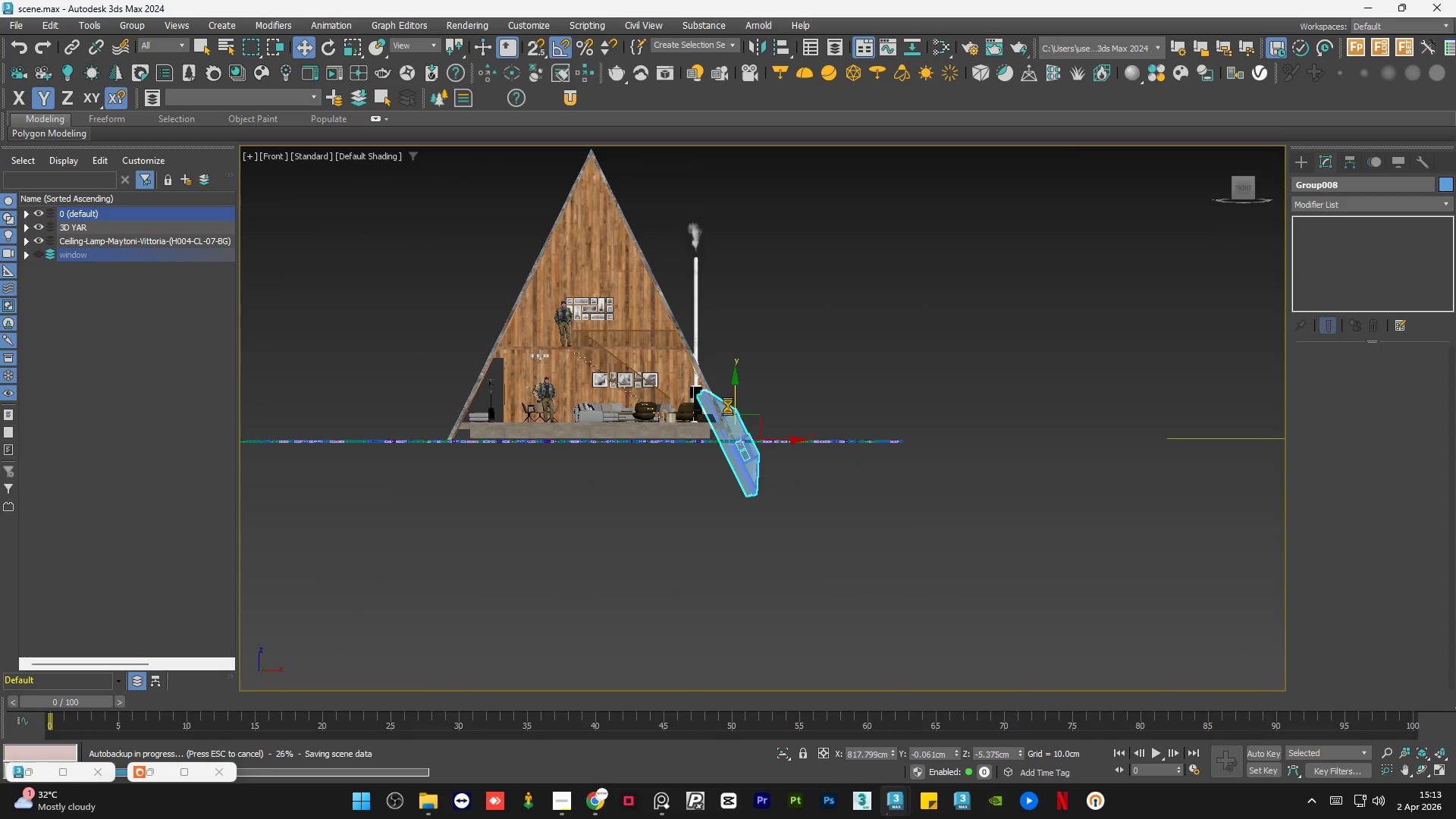 
scroll: coordinate [700, 365], scroll_direction: up, amount: 1.0
 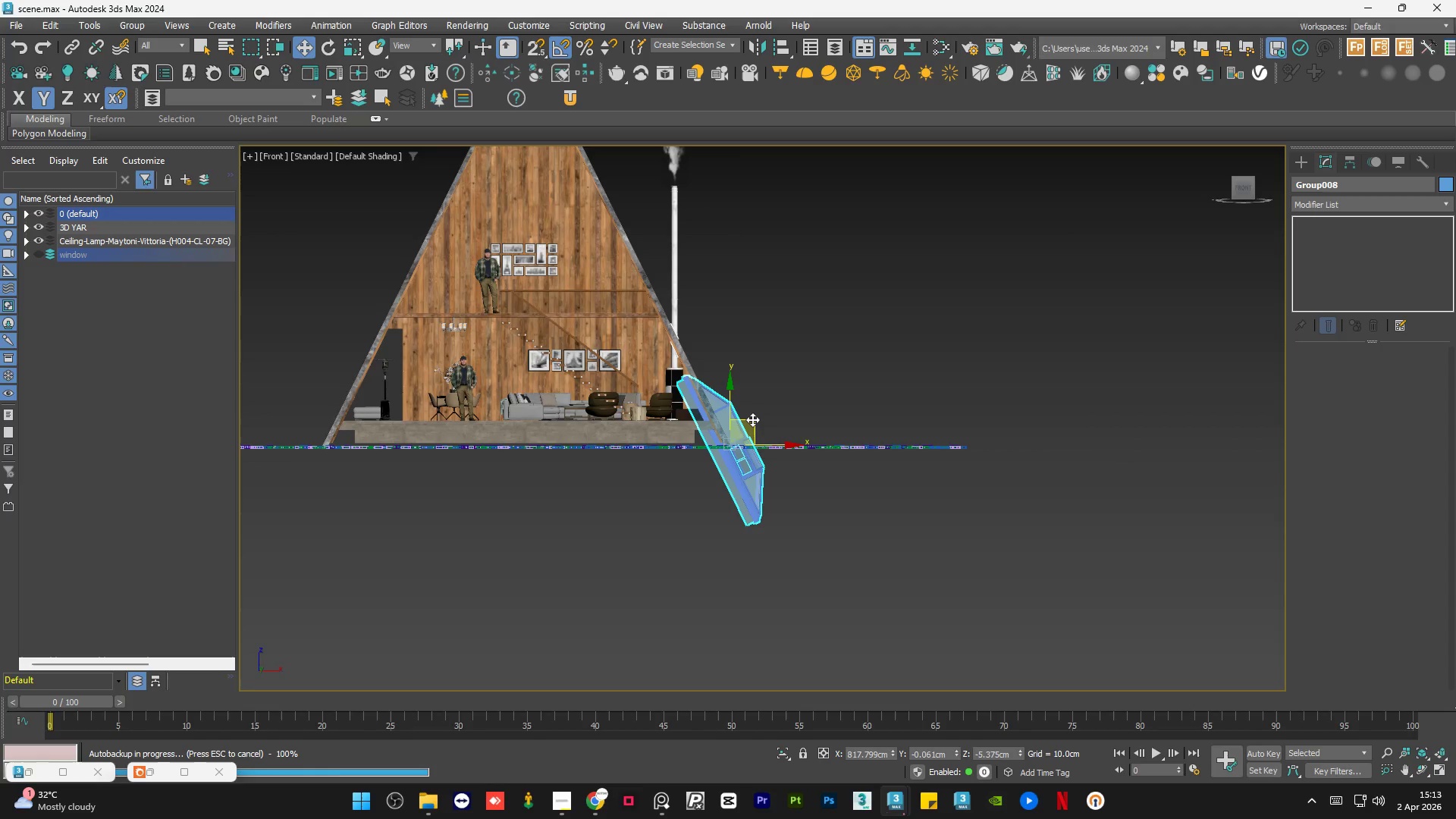 
left_click_drag(start_coordinate=[752, 419], to_coordinate=[658, 195])
 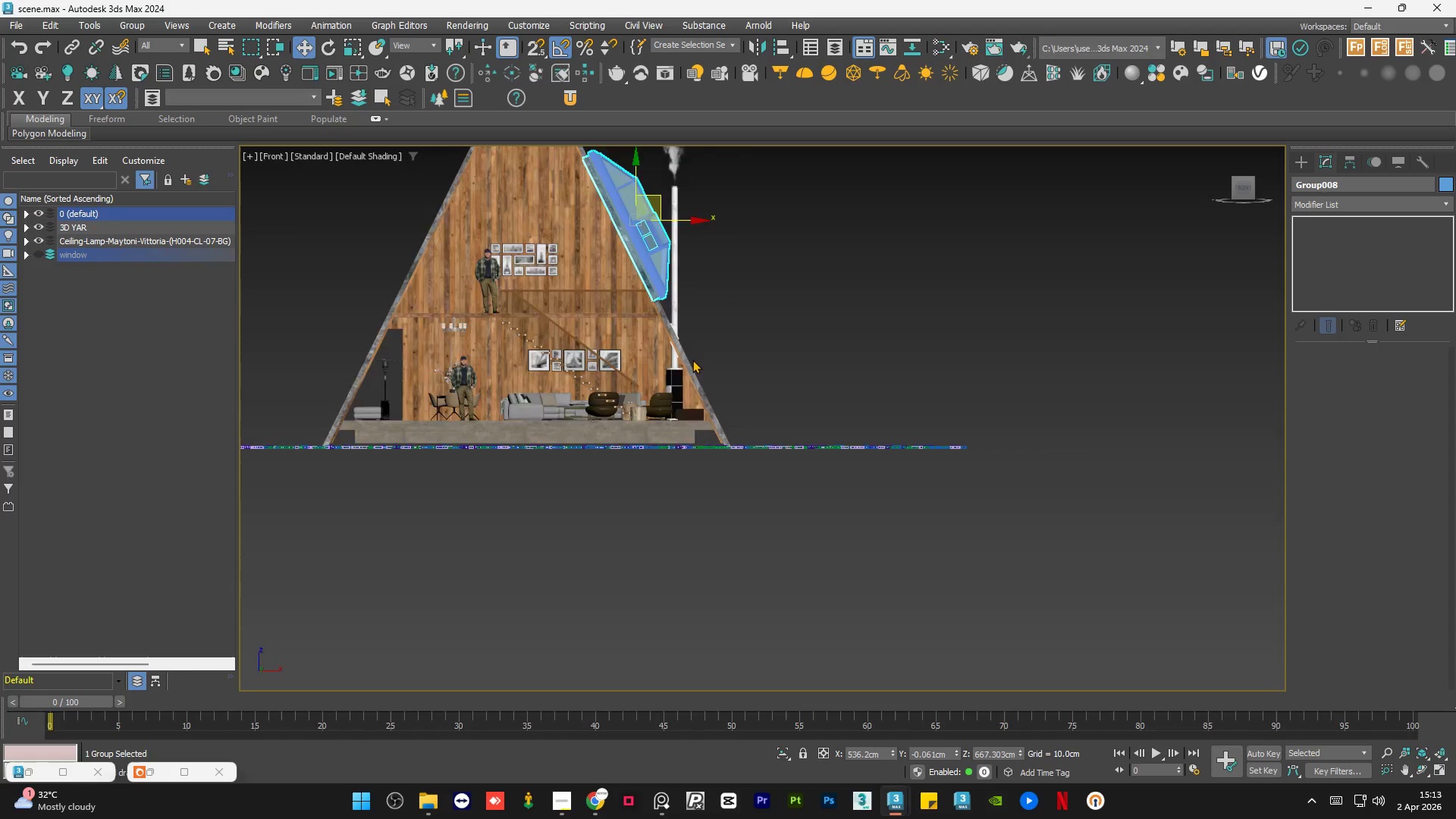 
scroll: coordinate [692, 360], scroll_direction: down, amount: 1.0
 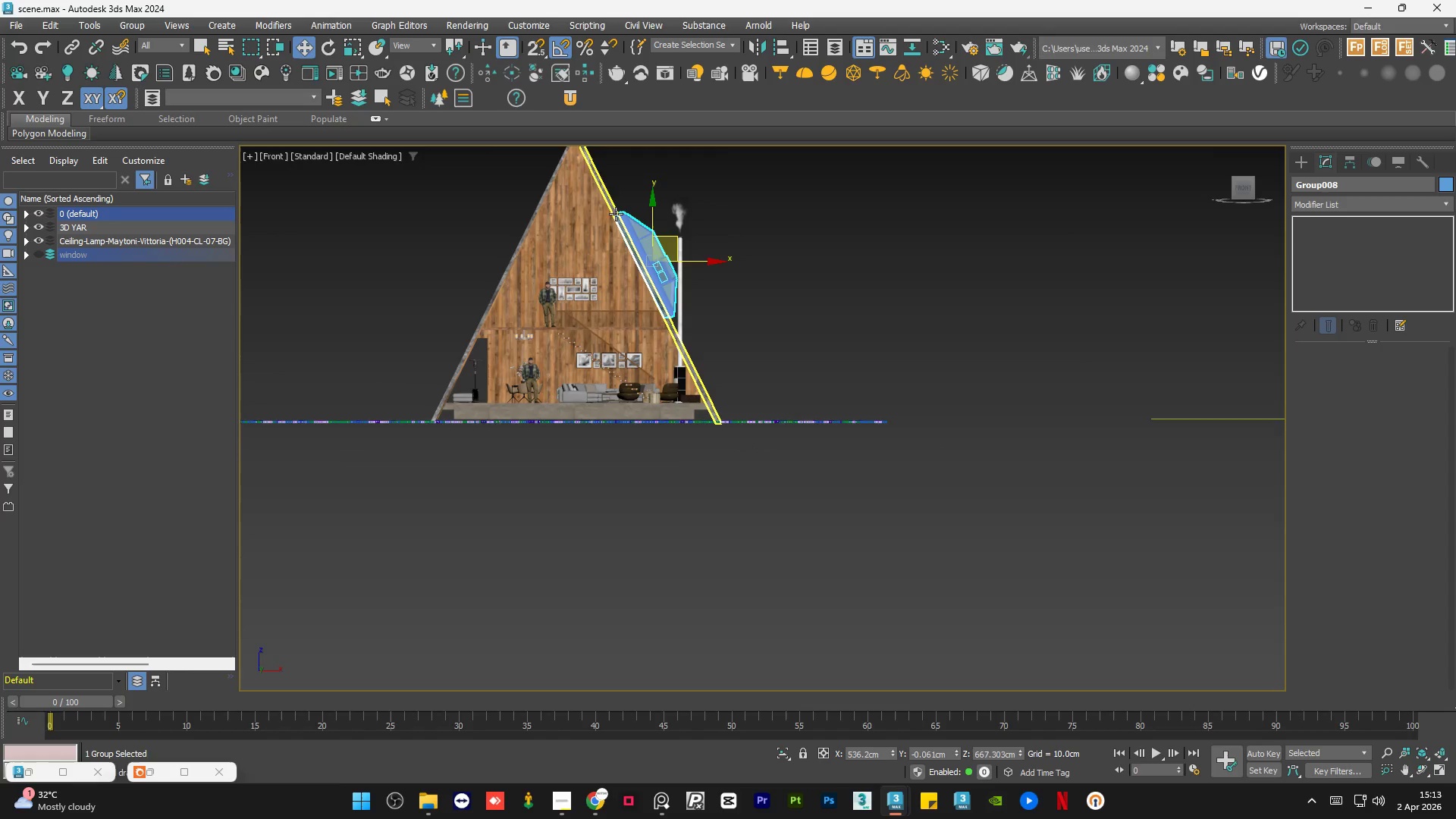 
scroll: coordinate [598, 168], scroll_direction: up, amount: 3.0
 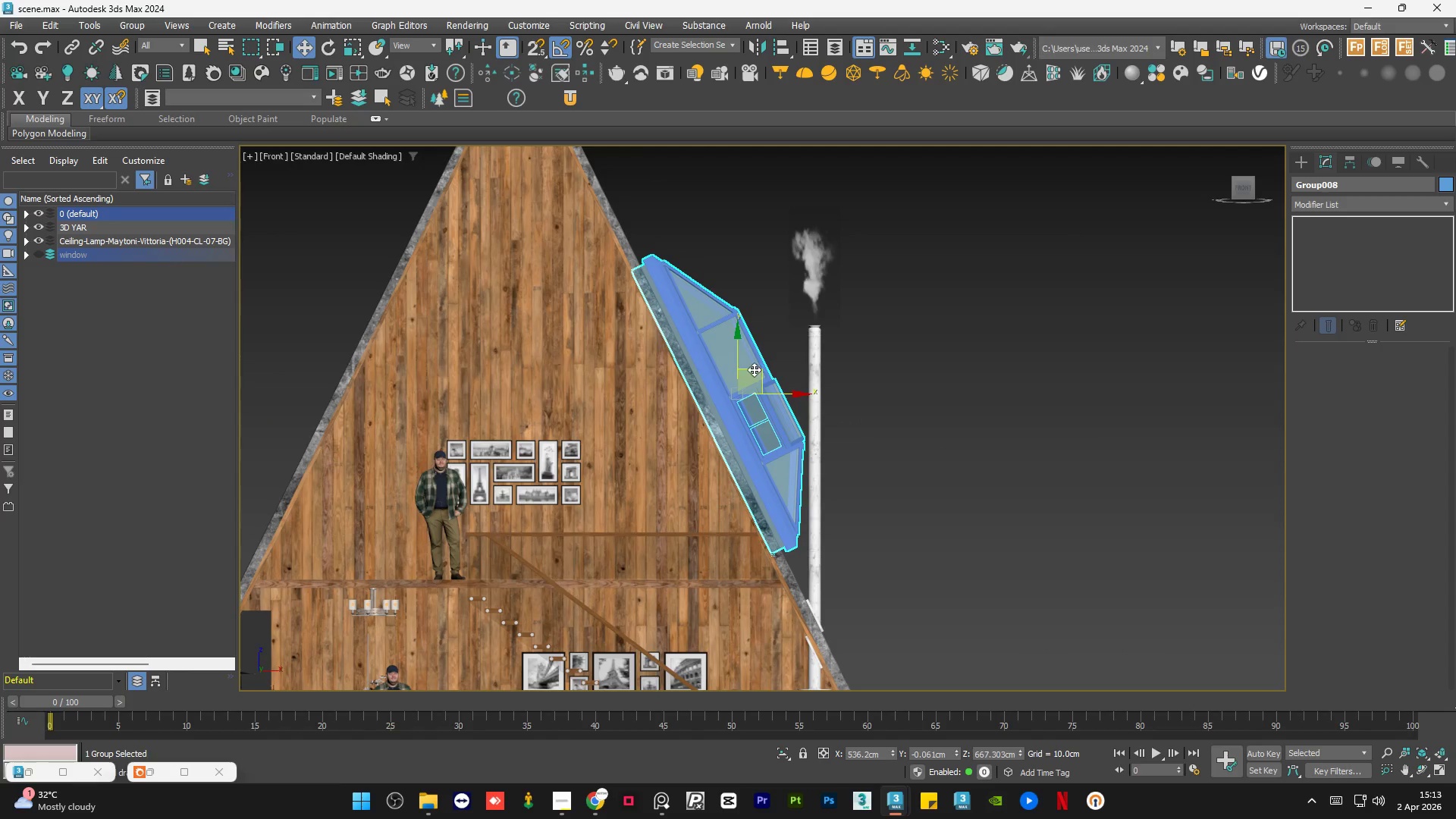 
left_click_drag(start_coordinate=[757, 370], to_coordinate=[741, 338])
 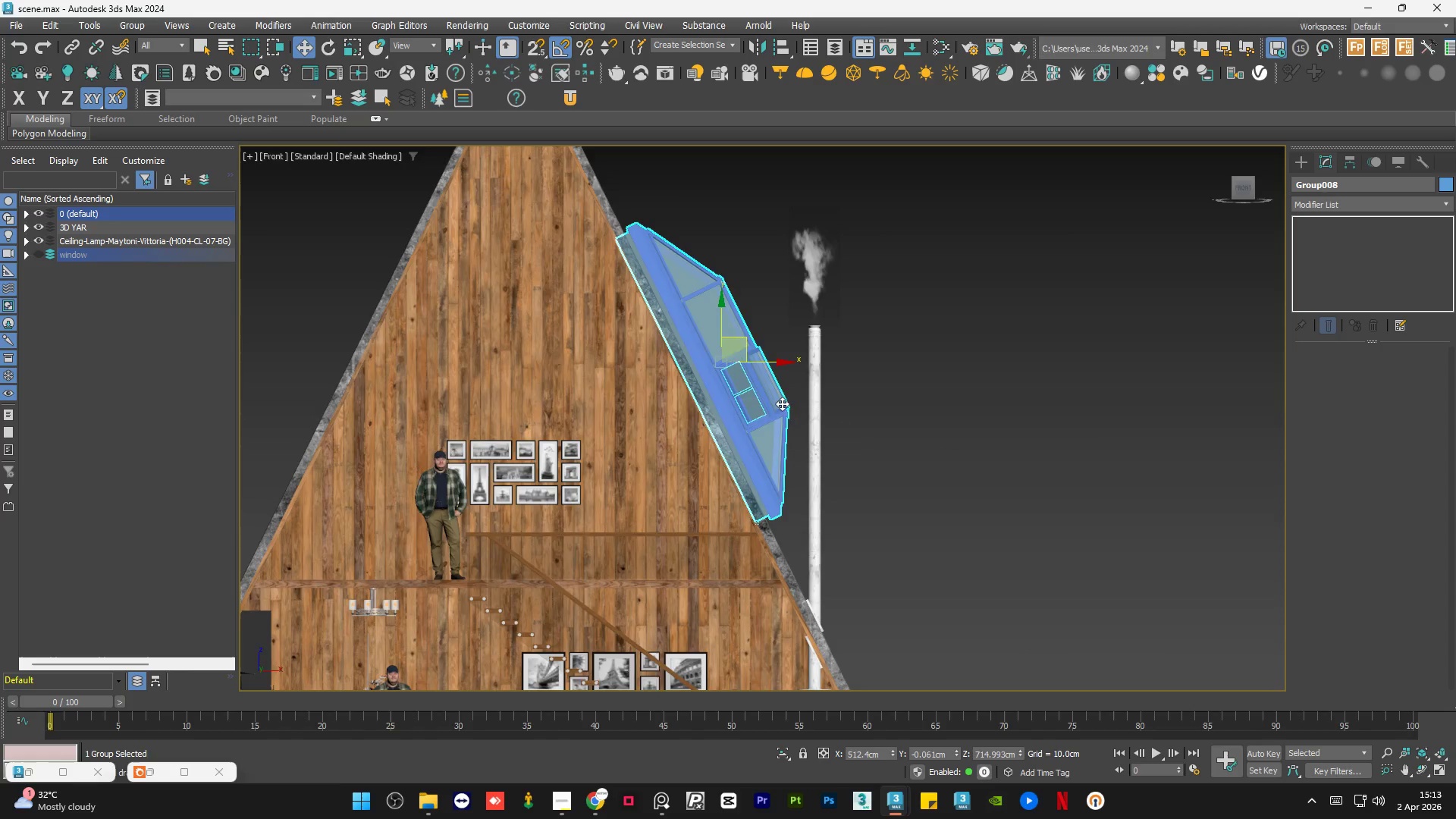 
hold_key(key=AltLeft, duration=0.86)
 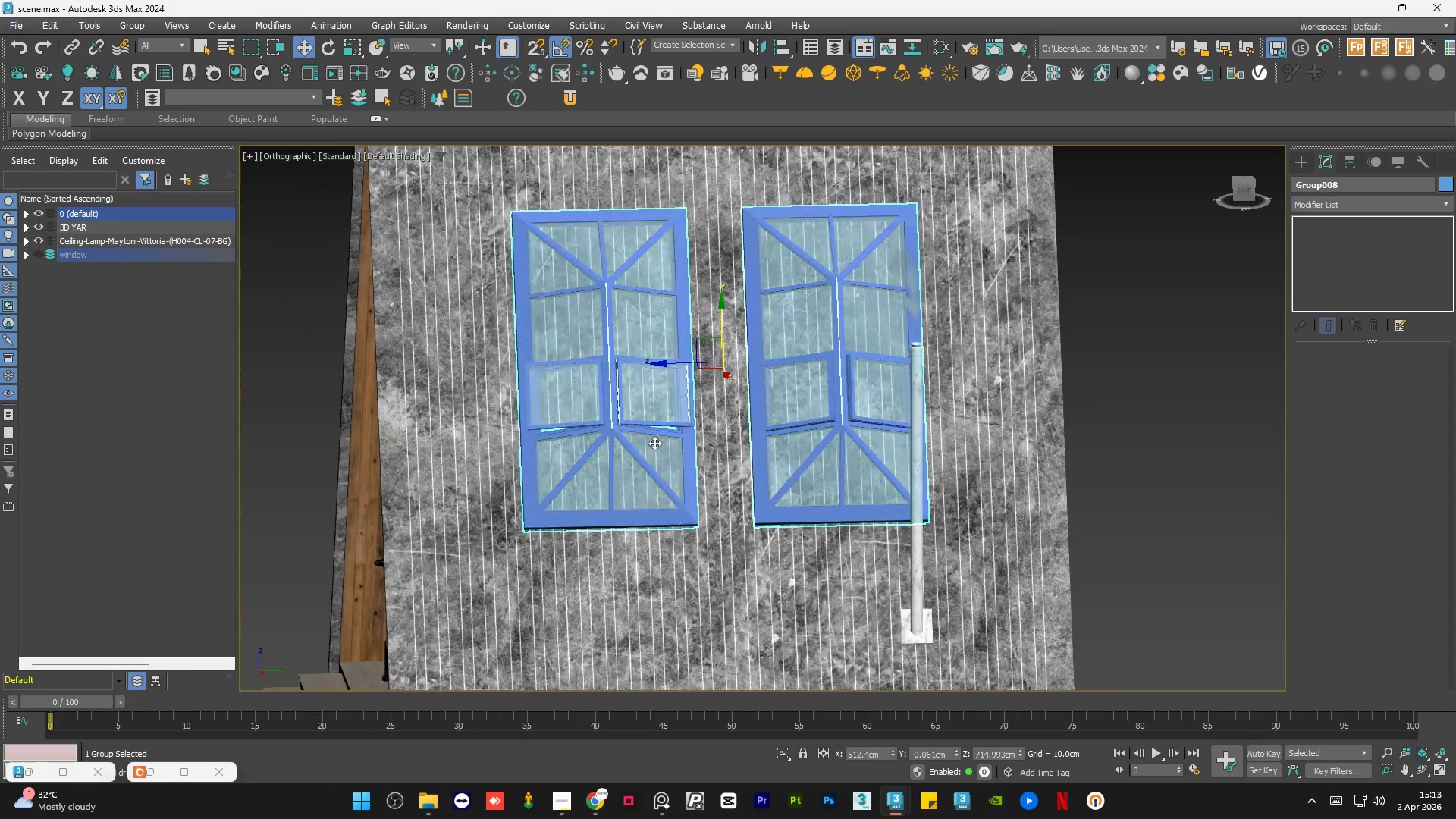 
scroll: coordinate [656, 444], scroll_direction: down, amount: 1.0
 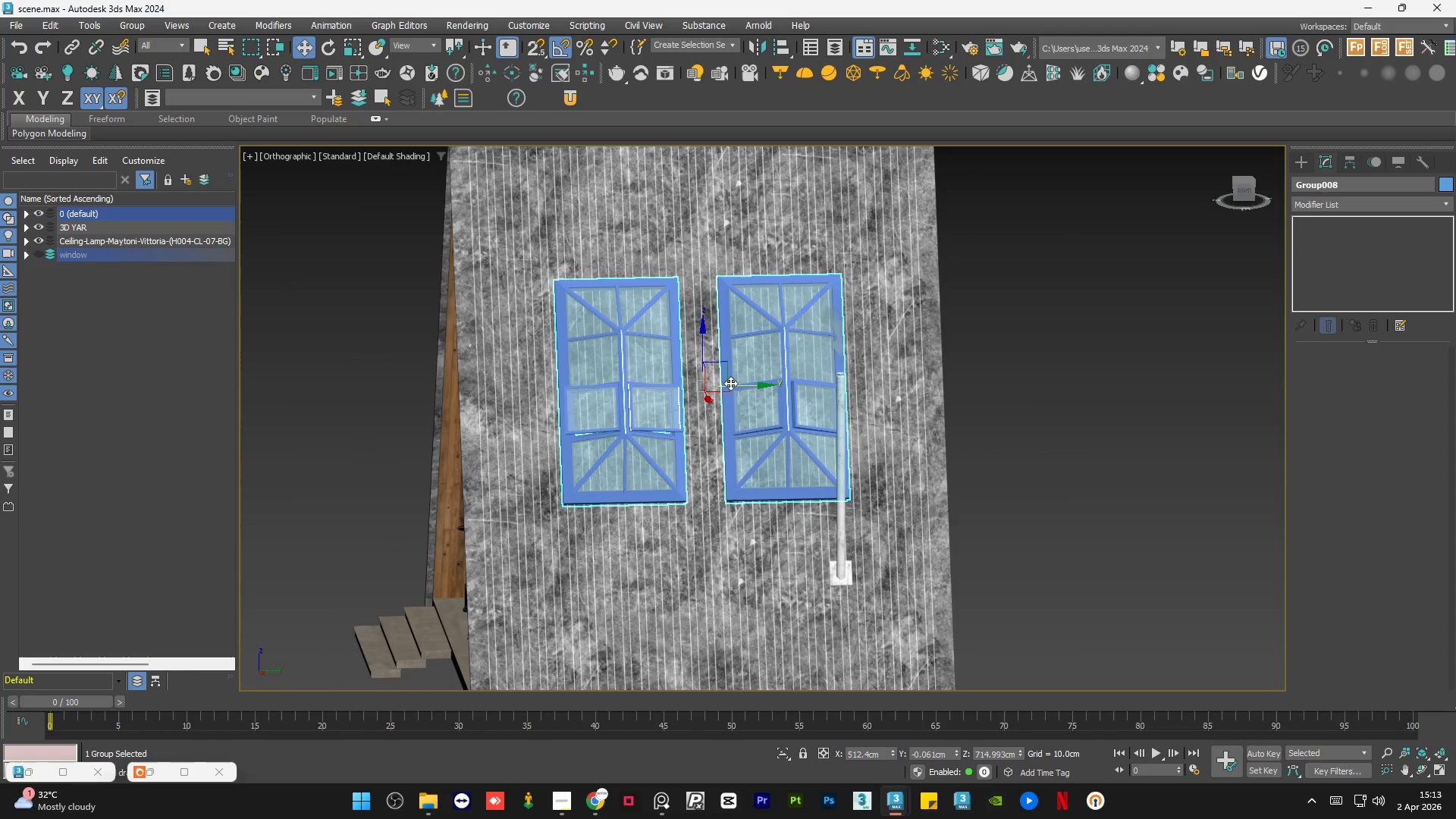 
left_click_drag(start_coordinate=[740, 386], to_coordinate=[752, 386])
 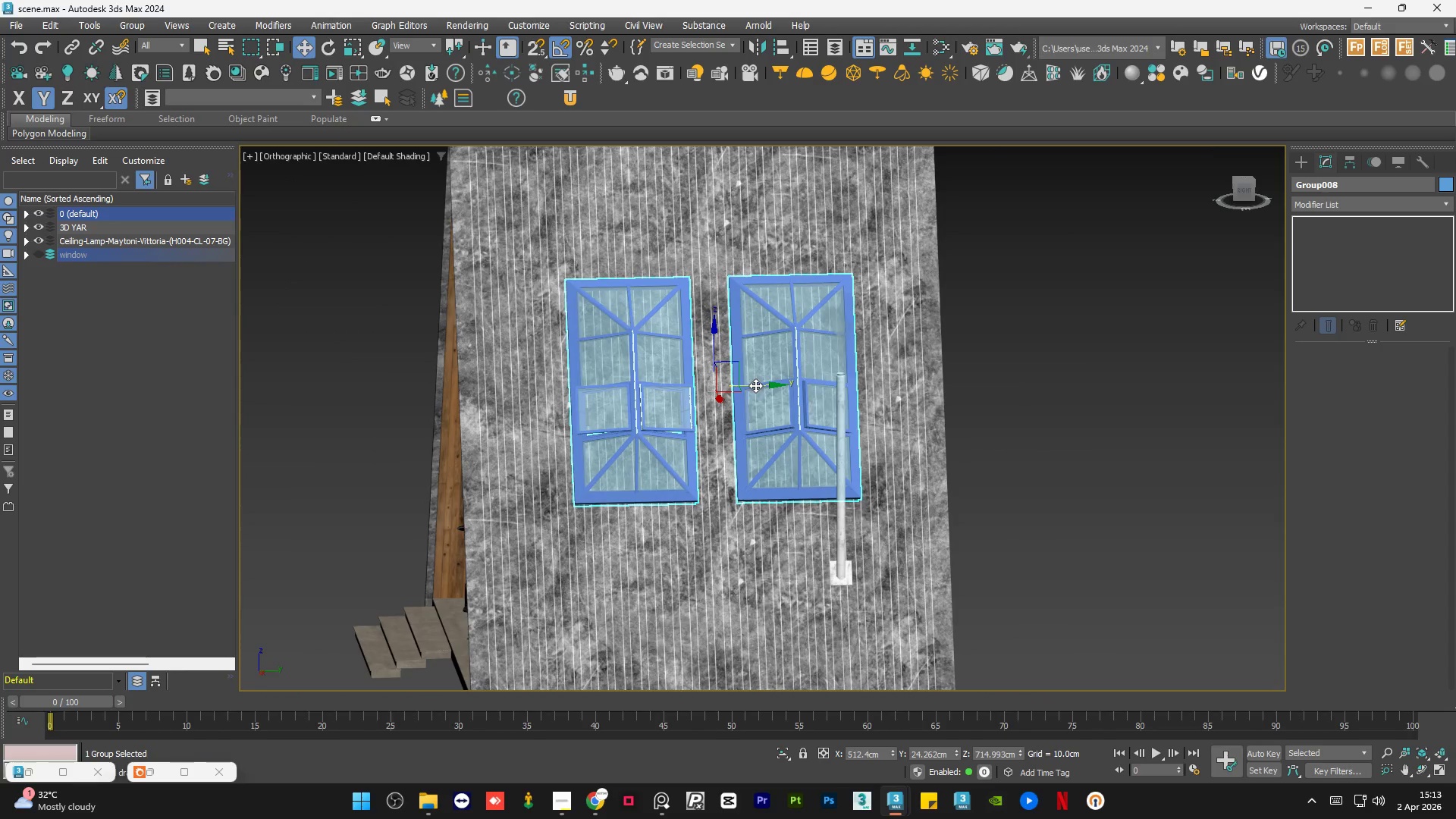 
hold_key(key=AltLeft, duration=1.5)
 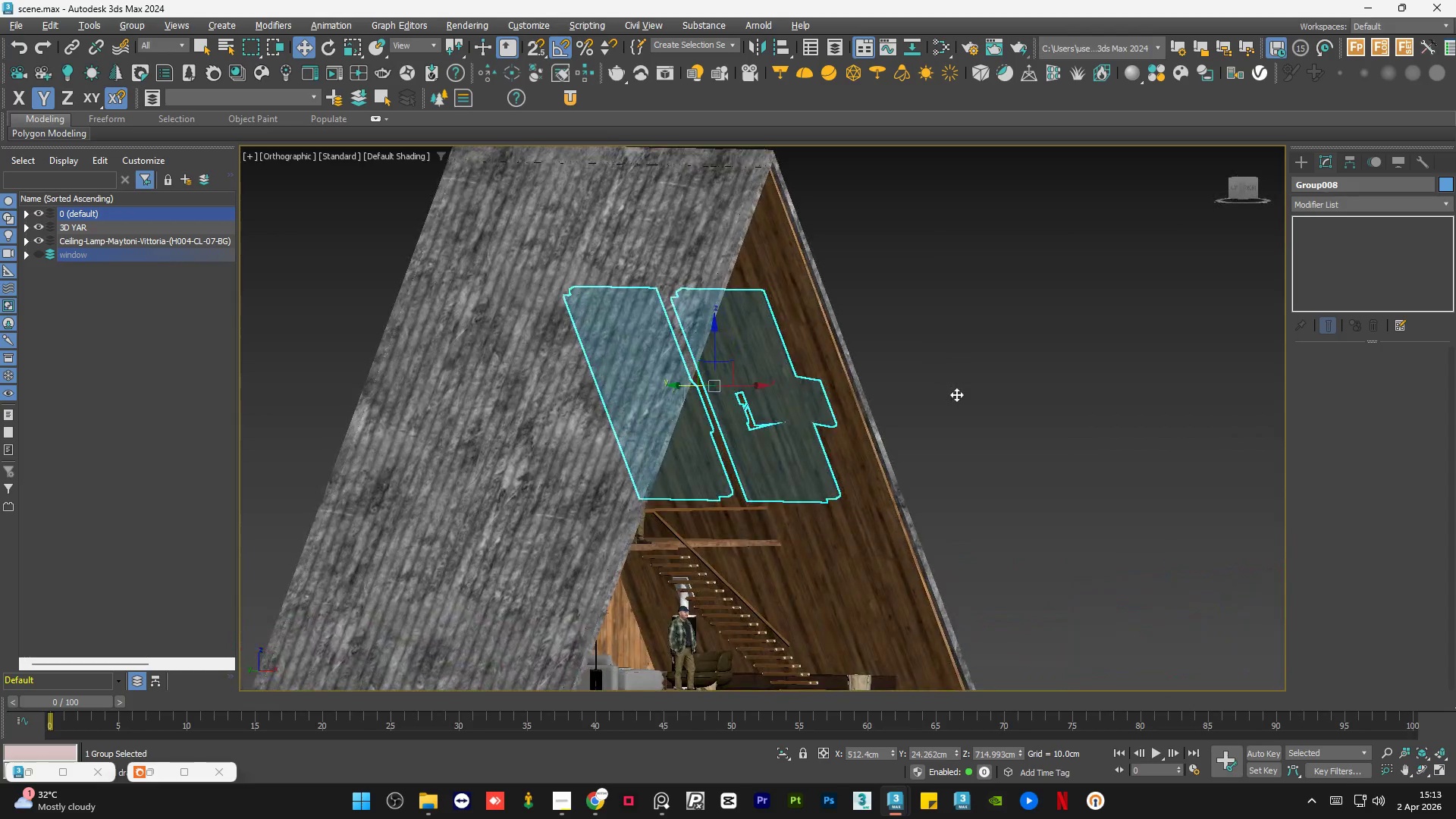 
hold_key(key=AltLeft, duration=1.53)
 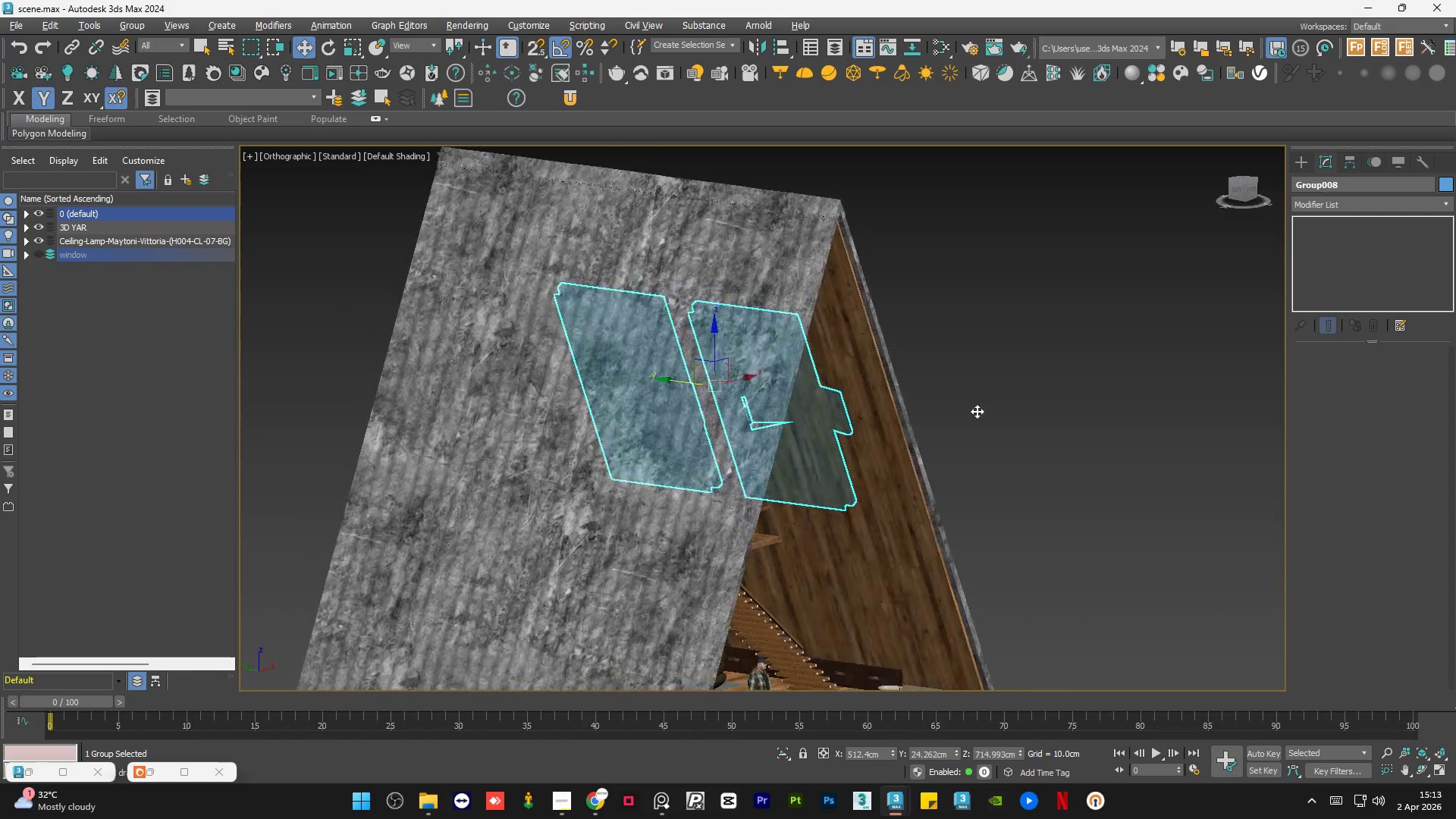 
hold_key(key=AltLeft, duration=1.52)
 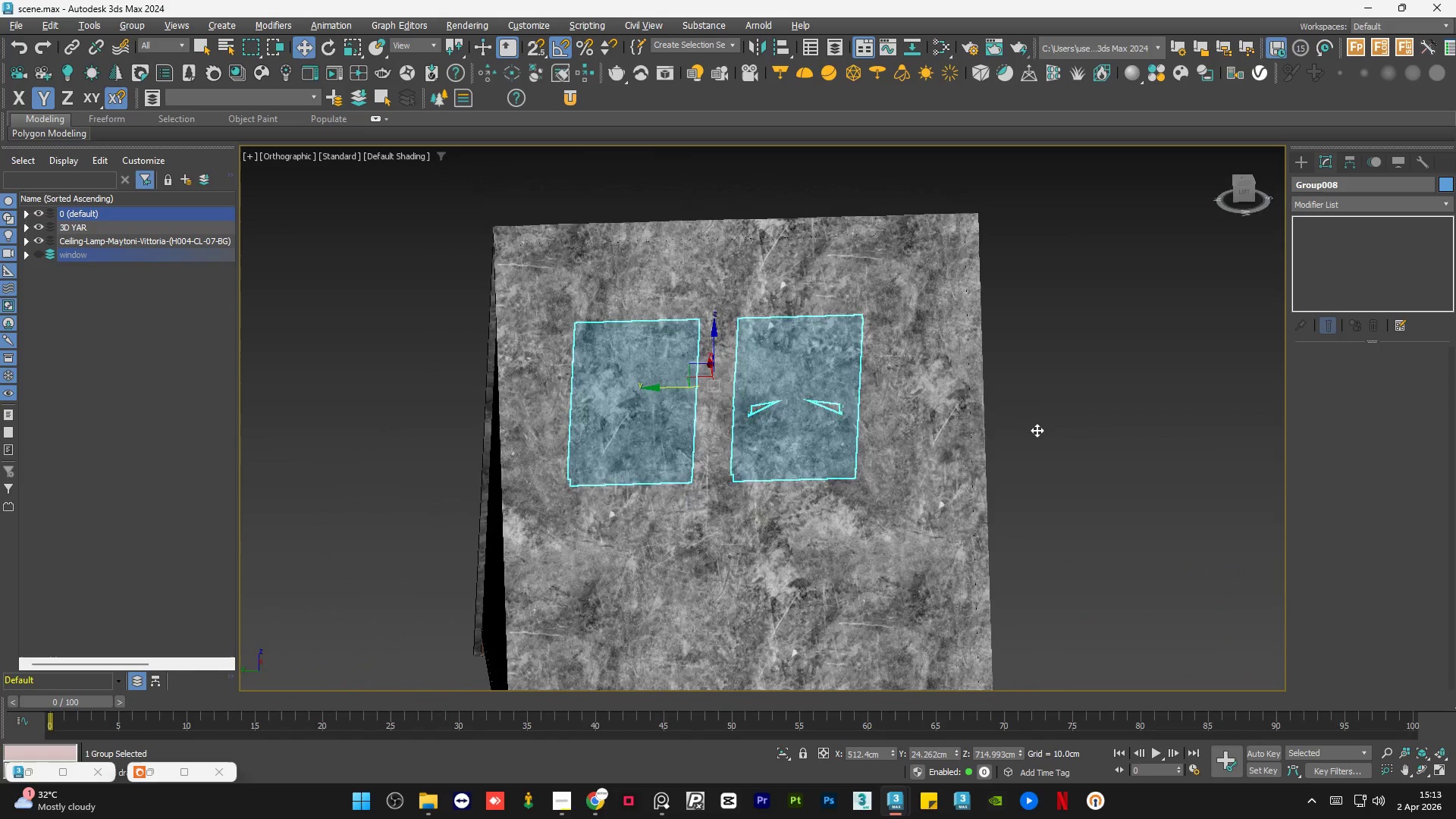 
hold_key(key=AltLeft, duration=1.52)
 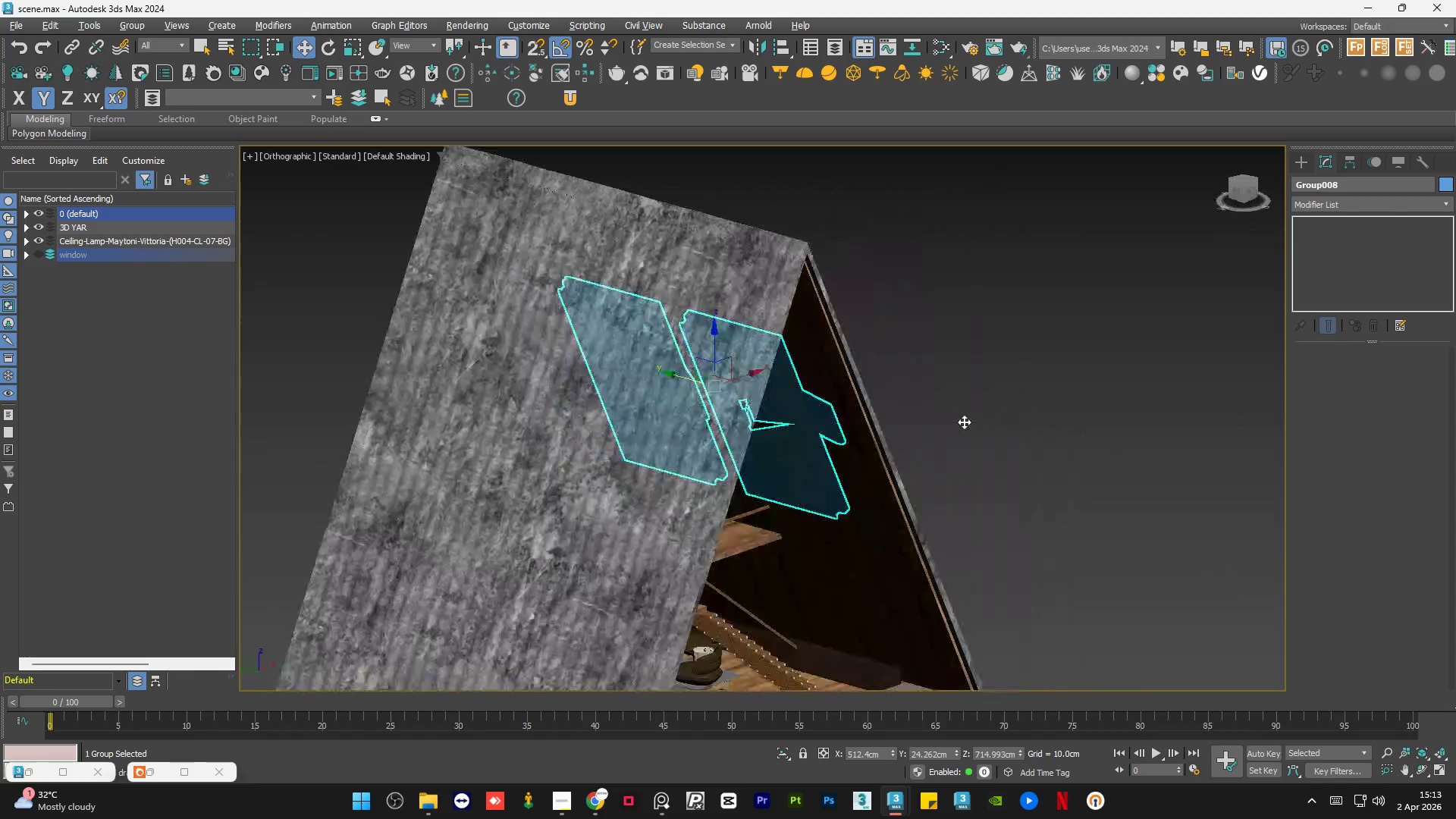 
hold_key(key=AltLeft, duration=1.51)
 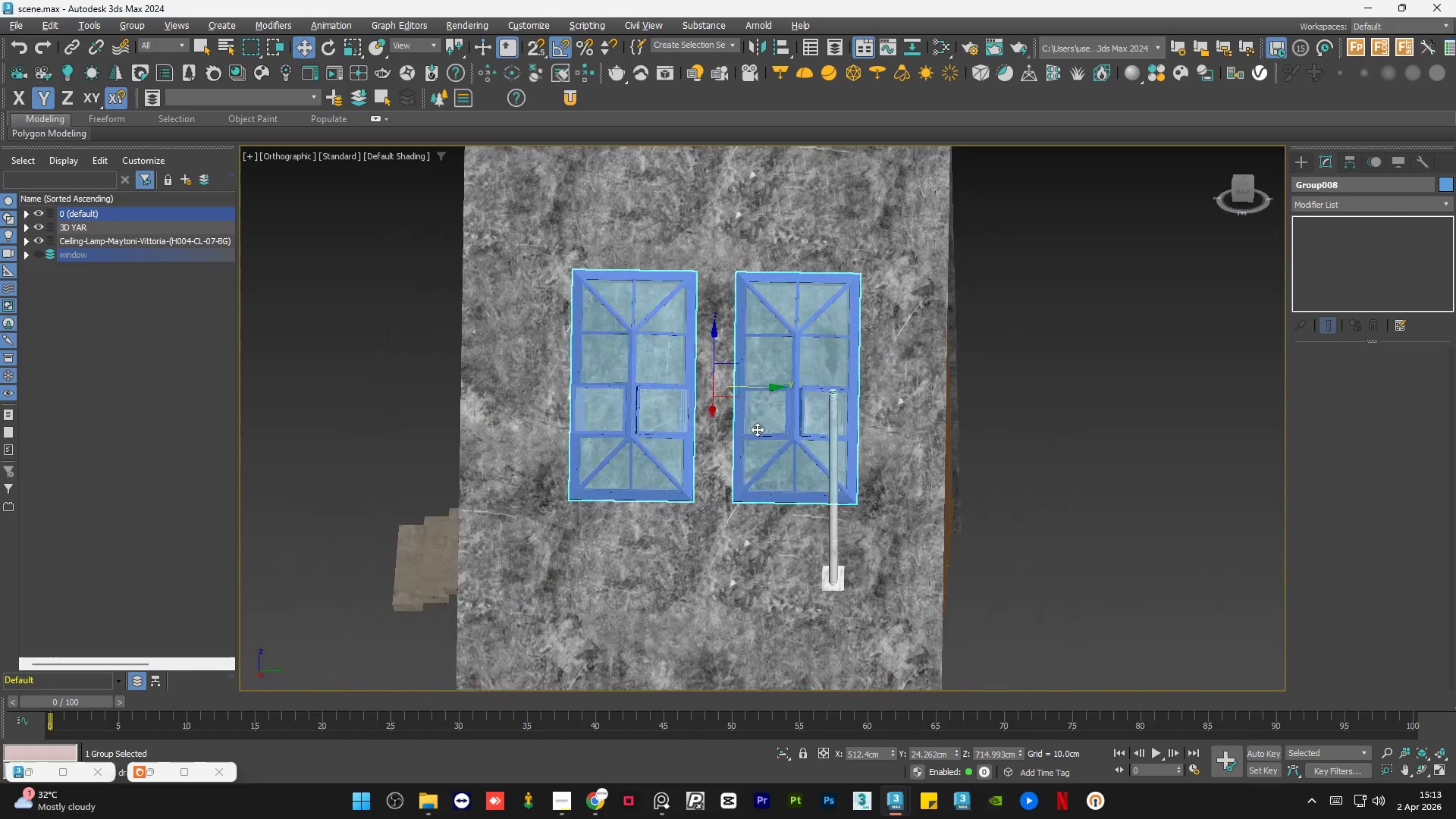 
hold_key(key=AltLeft, duration=1.02)
 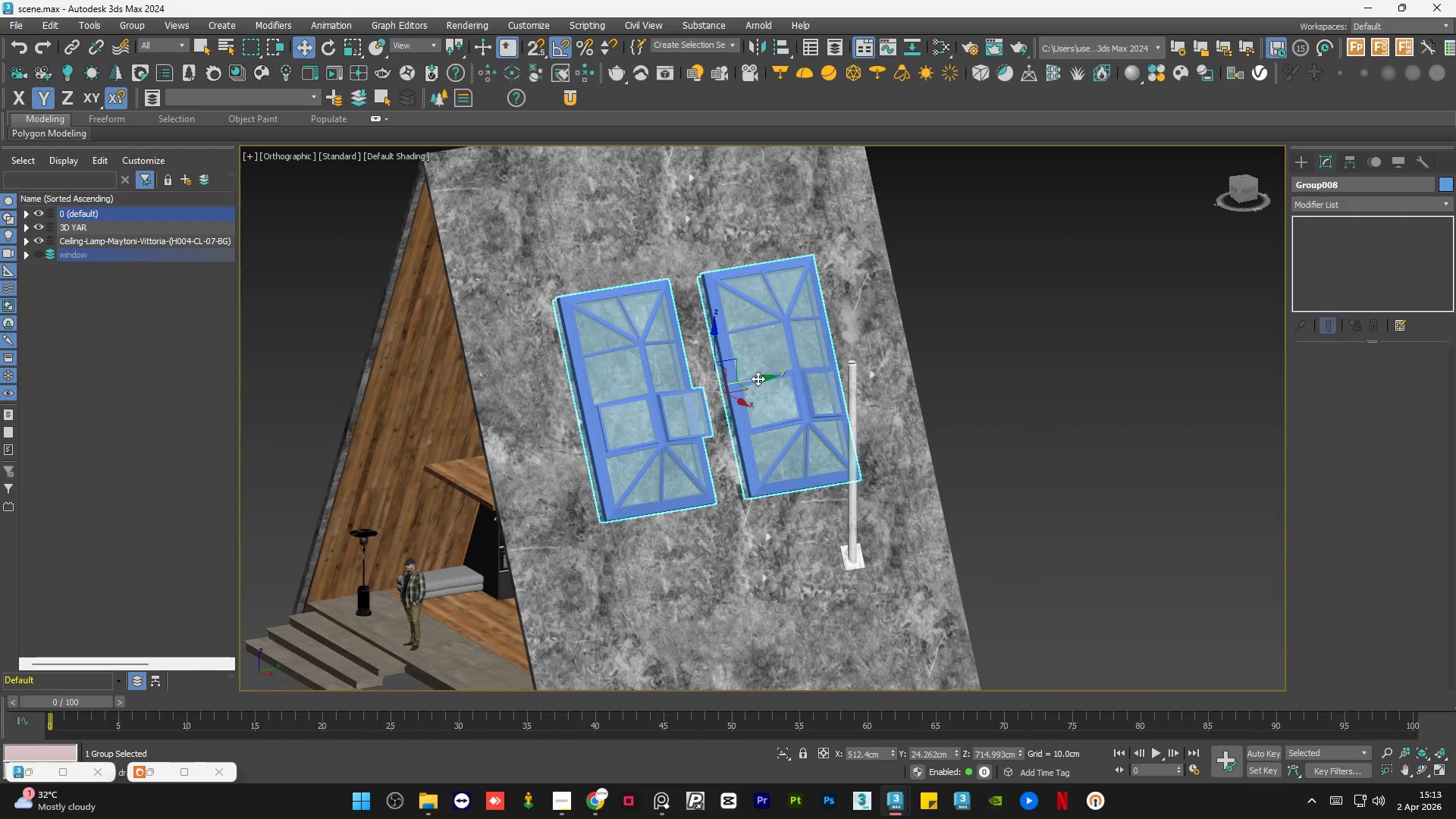 
hold_key(key=AltLeft, duration=2.0)
left_click_drag(start_coordinate=[757, 378], to_coordinate=[735, 377])
 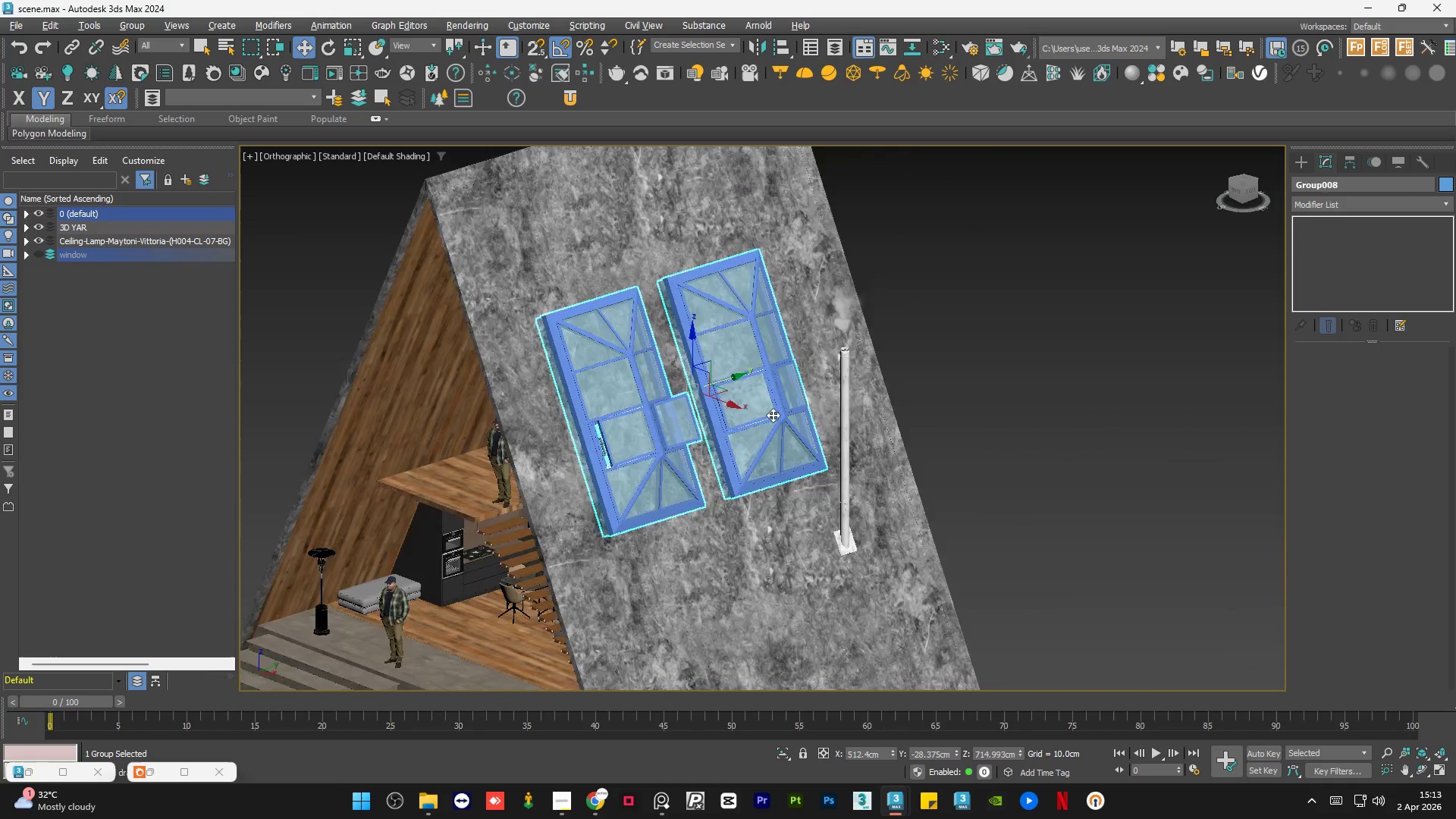 
hold_key(key=AltLeft, duration=1.52)
 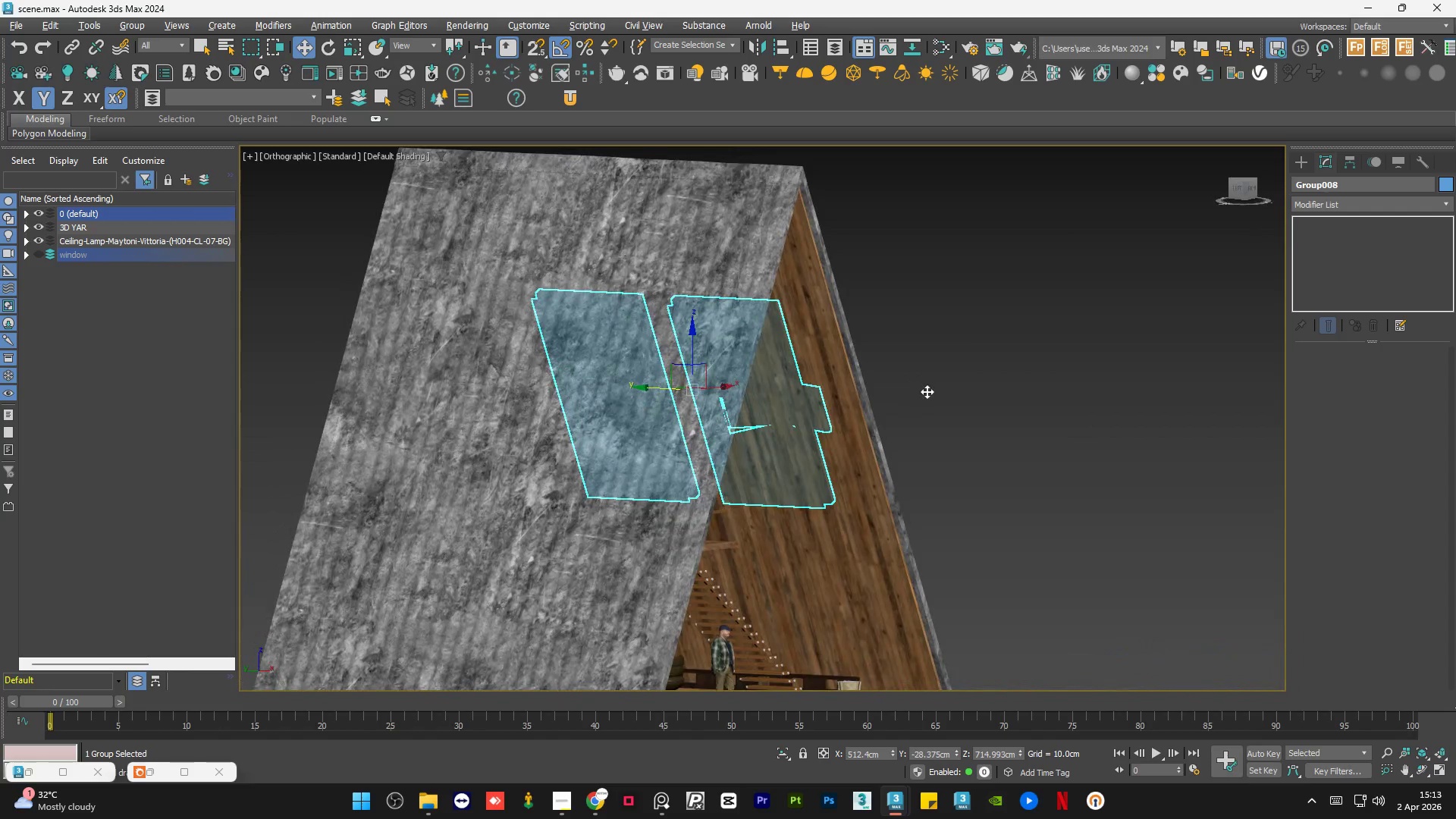 
hold_key(key=AltLeft, duration=1.51)
 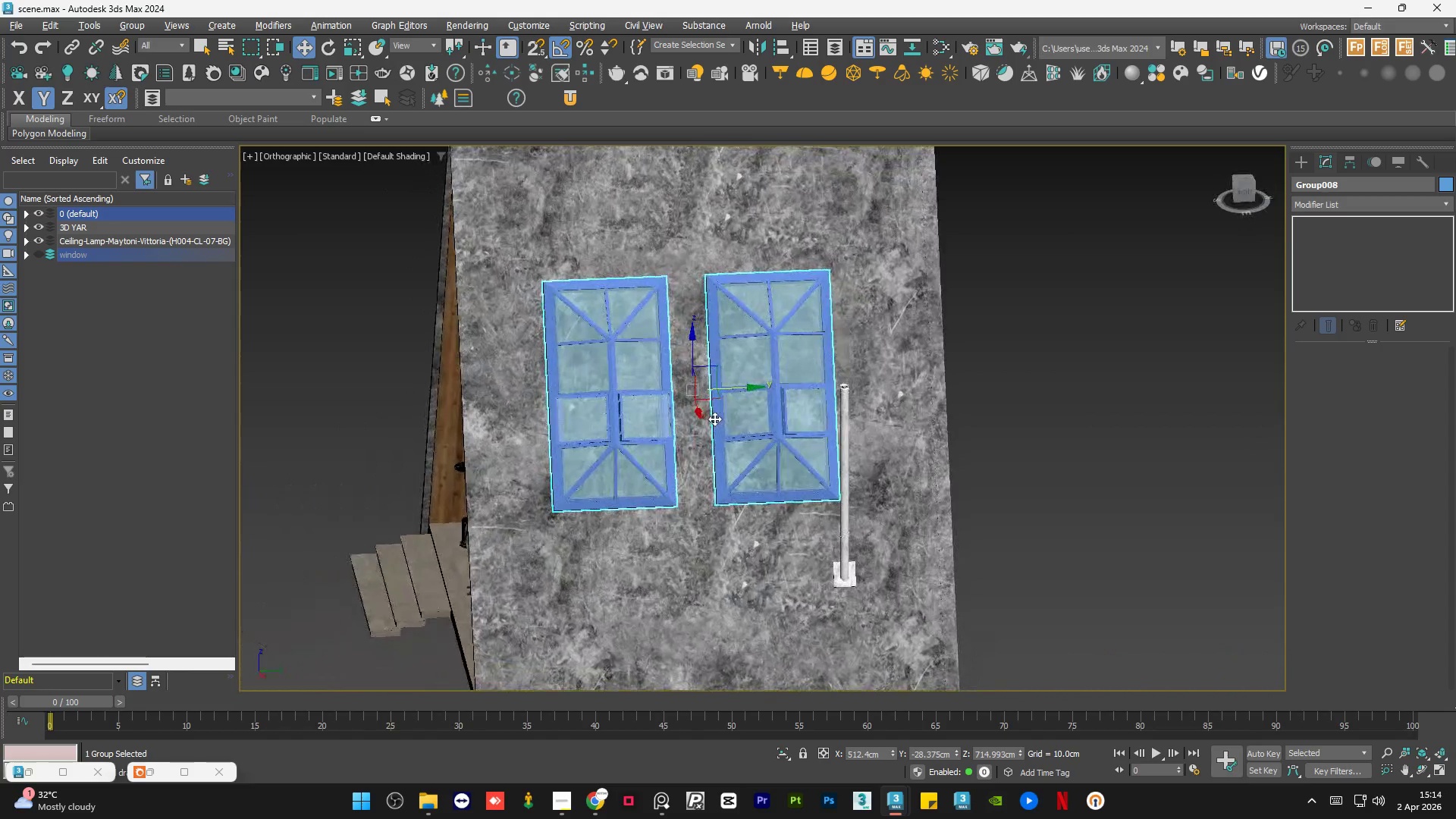 
hold_key(key=AltLeft, duration=0.67)
 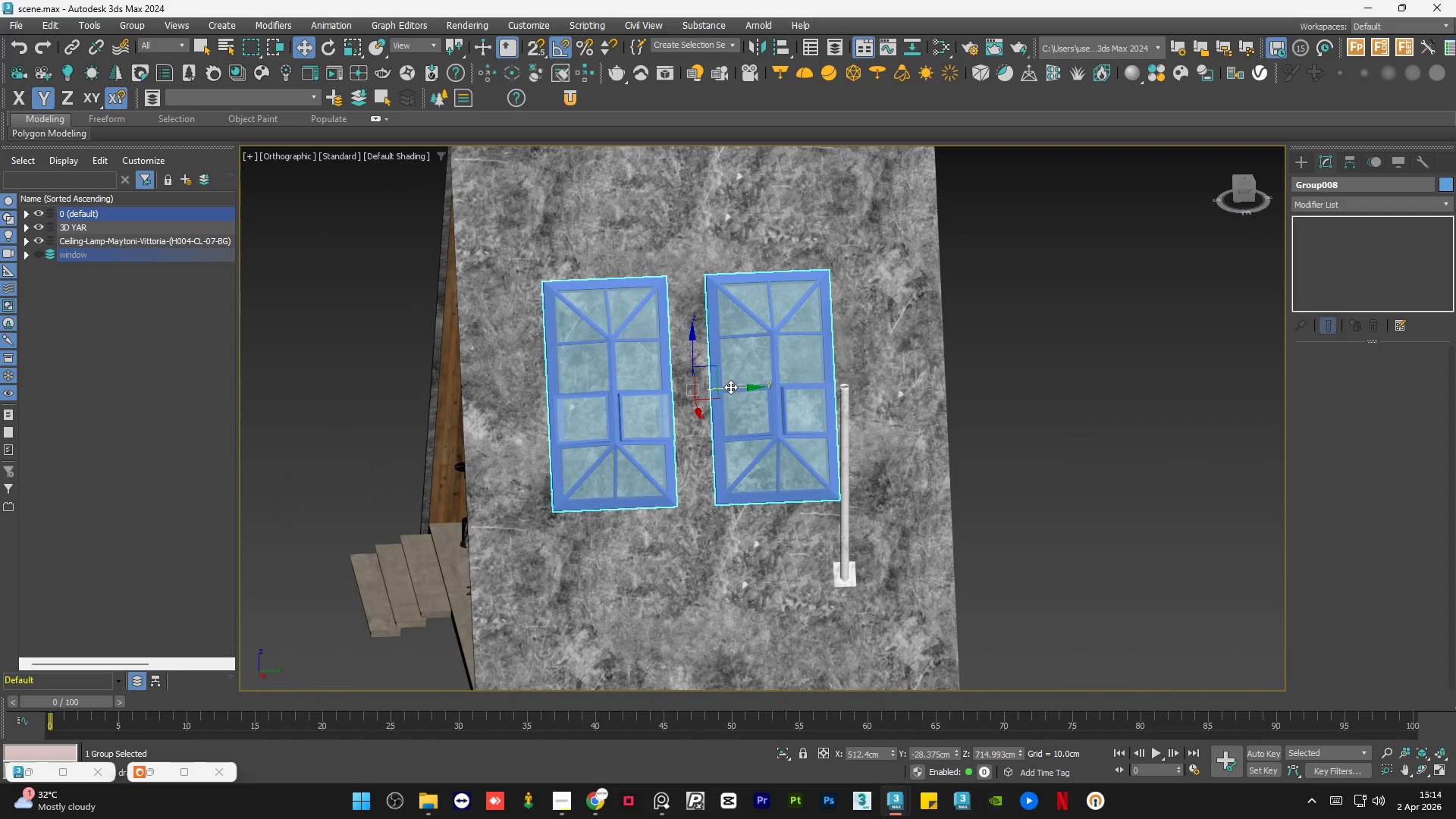 
left_click_drag(start_coordinate=[730, 387], to_coordinate=[748, 388])
 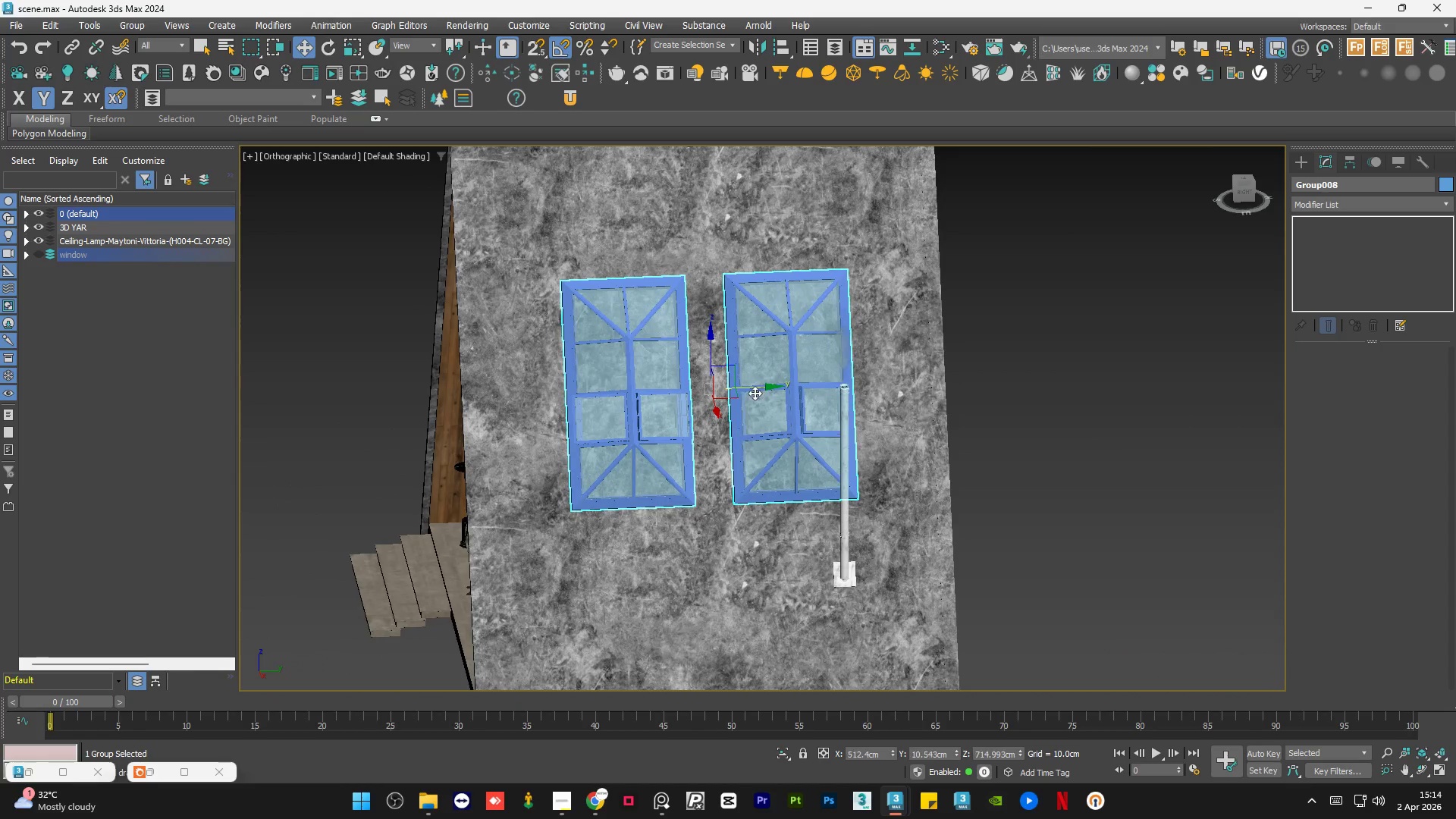 
hold_key(key=AltLeft, duration=0.73)
 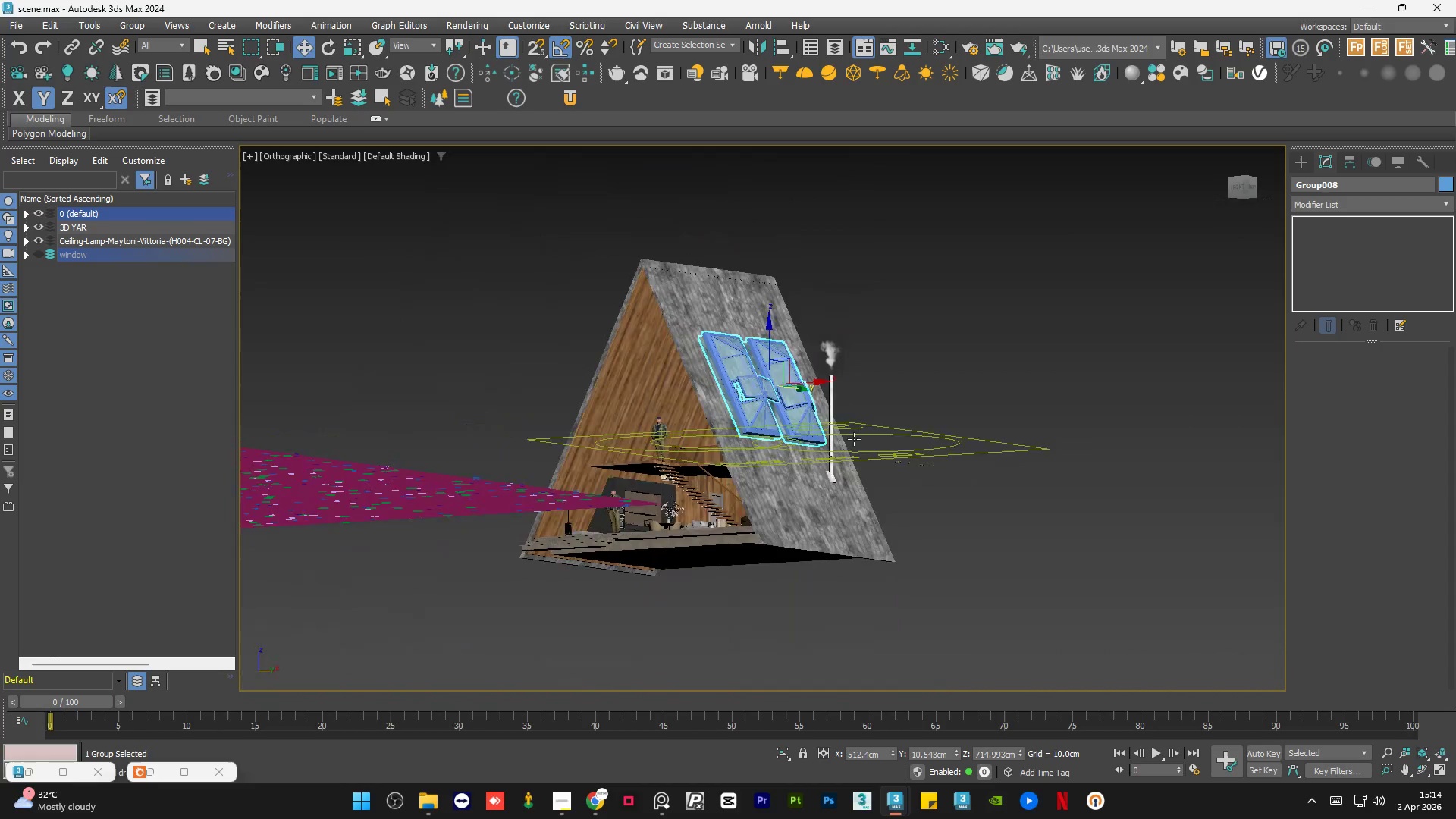 
hold_key(key=AltLeft, duration=1.27)
scroll: coordinate [830, 380], scroll_direction: down, amount: 2.0
 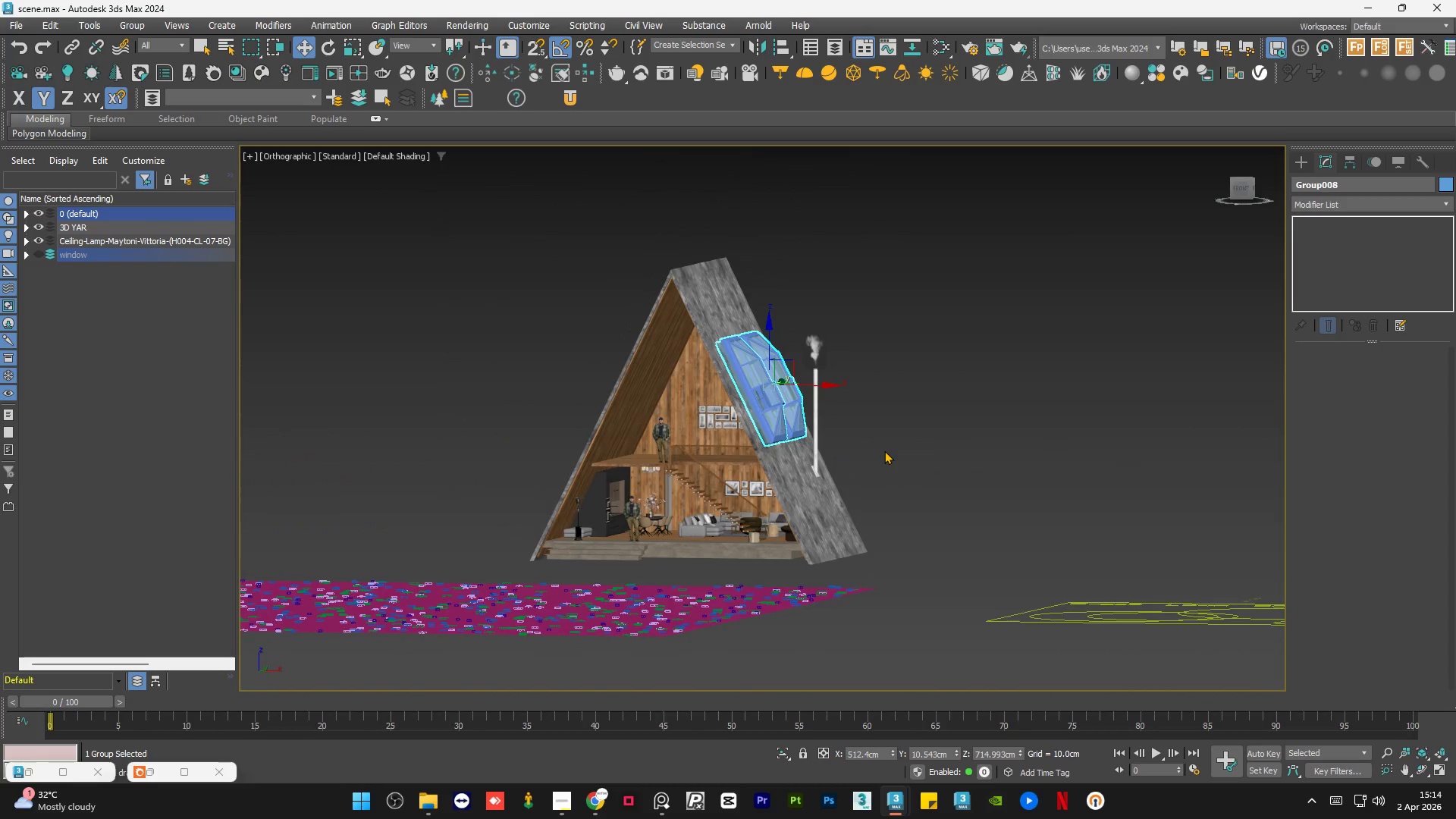 
hold_key(key=AltLeft, duration=0.61)
 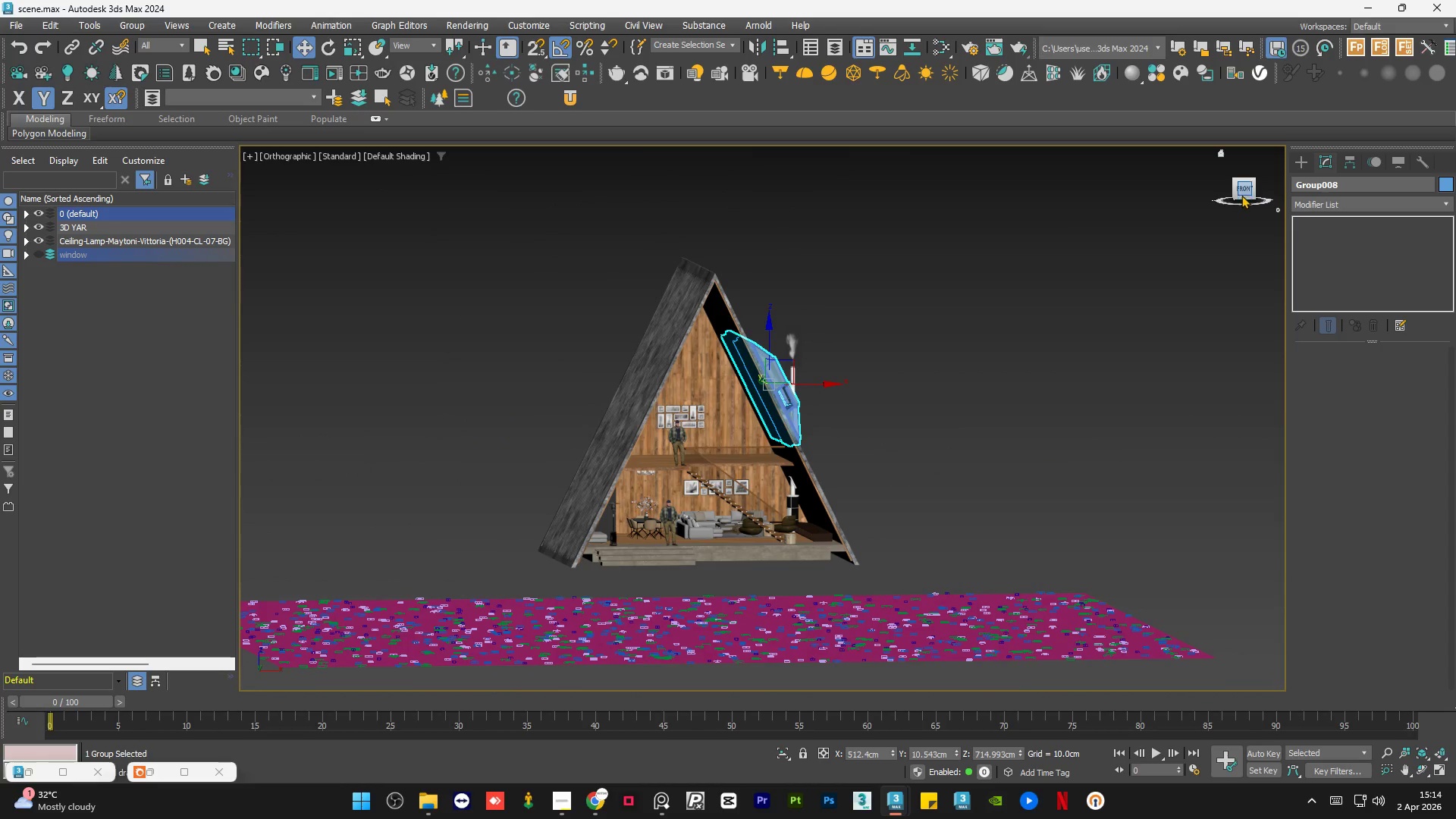 
left_click([1242, 188])
 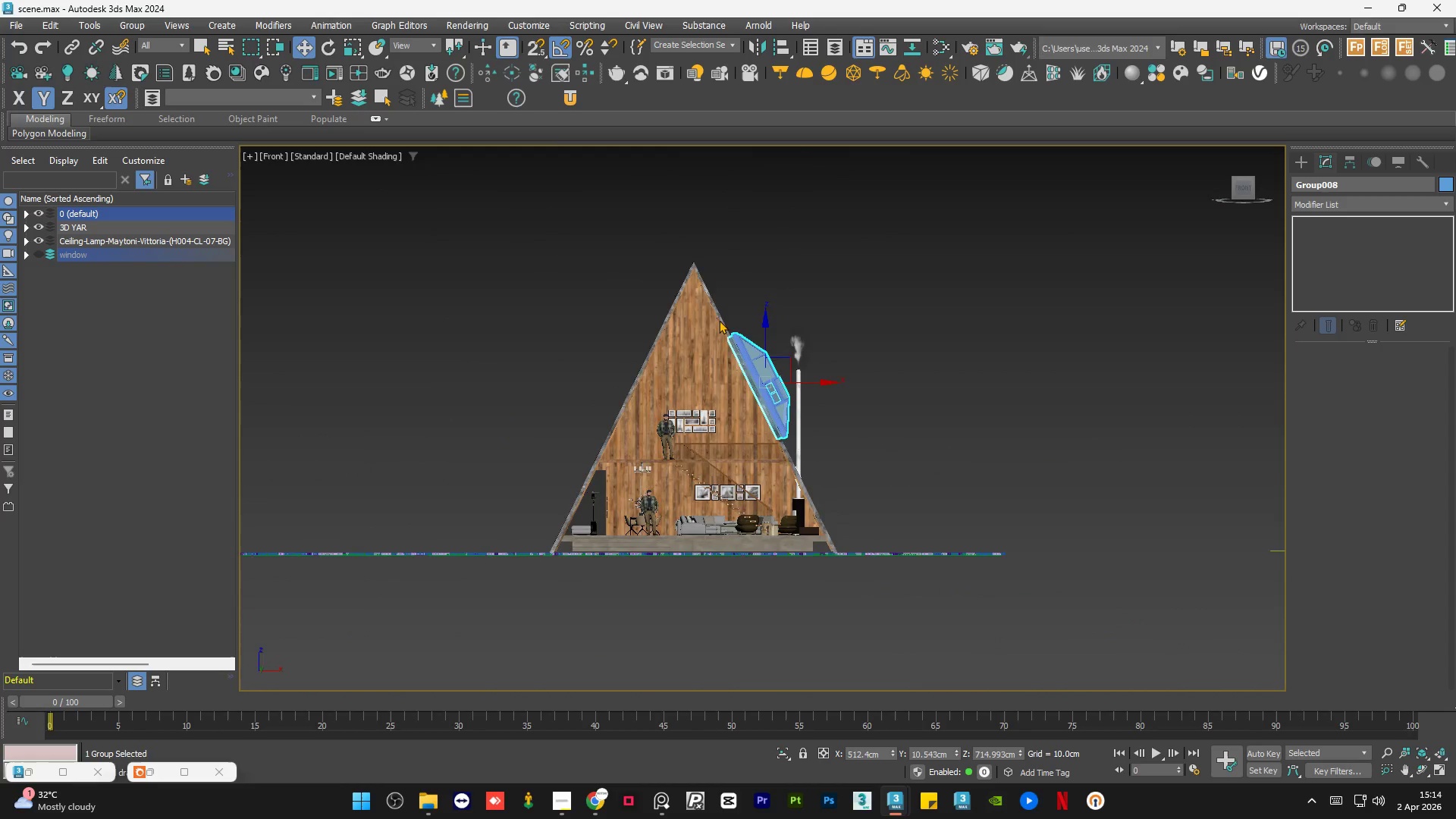 
scroll: coordinate [781, 366], scroll_direction: up, amount: 6.0
 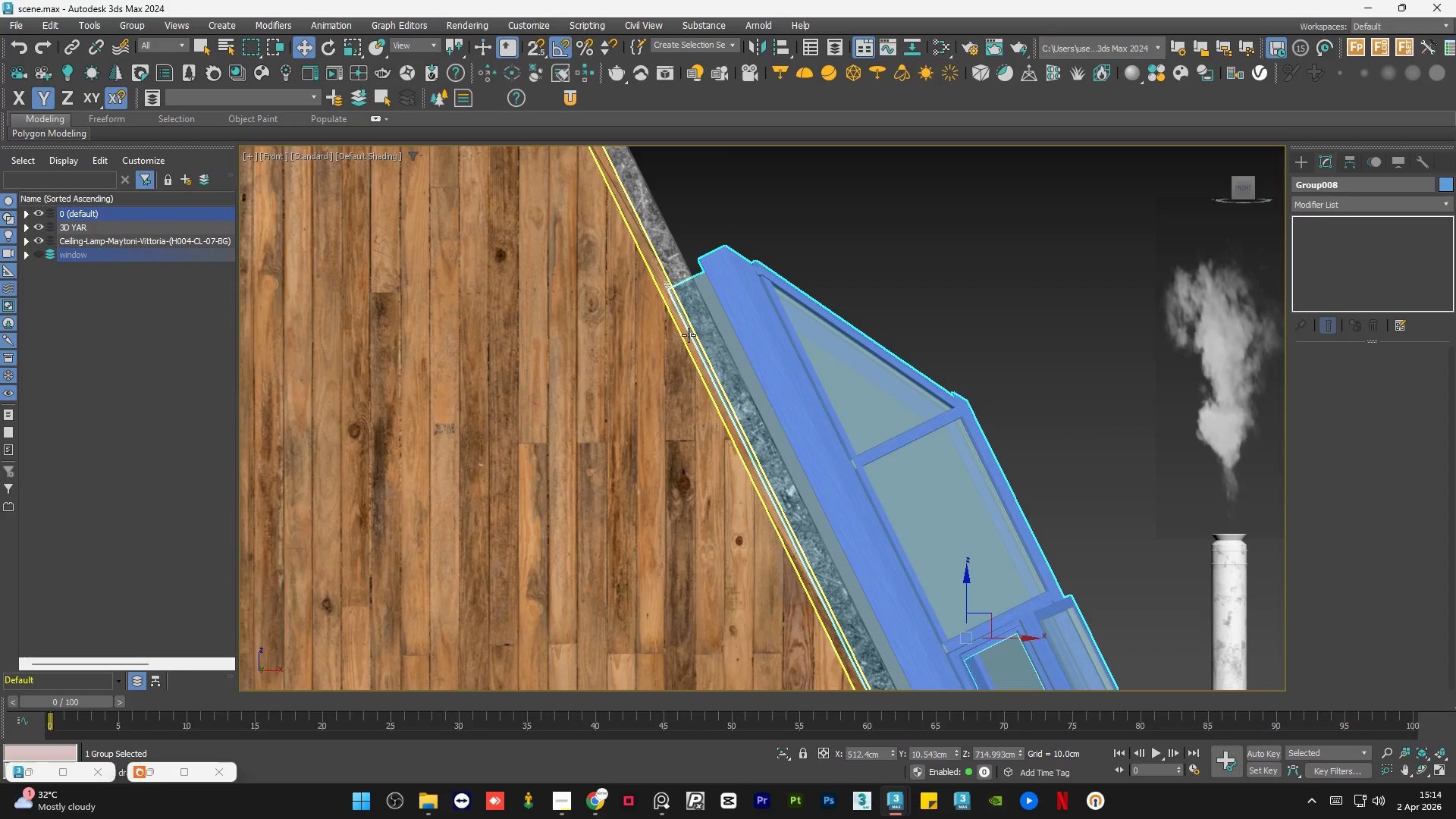 
hold_key(key=ControlLeft, duration=0.53)
left_click([689, 335])
 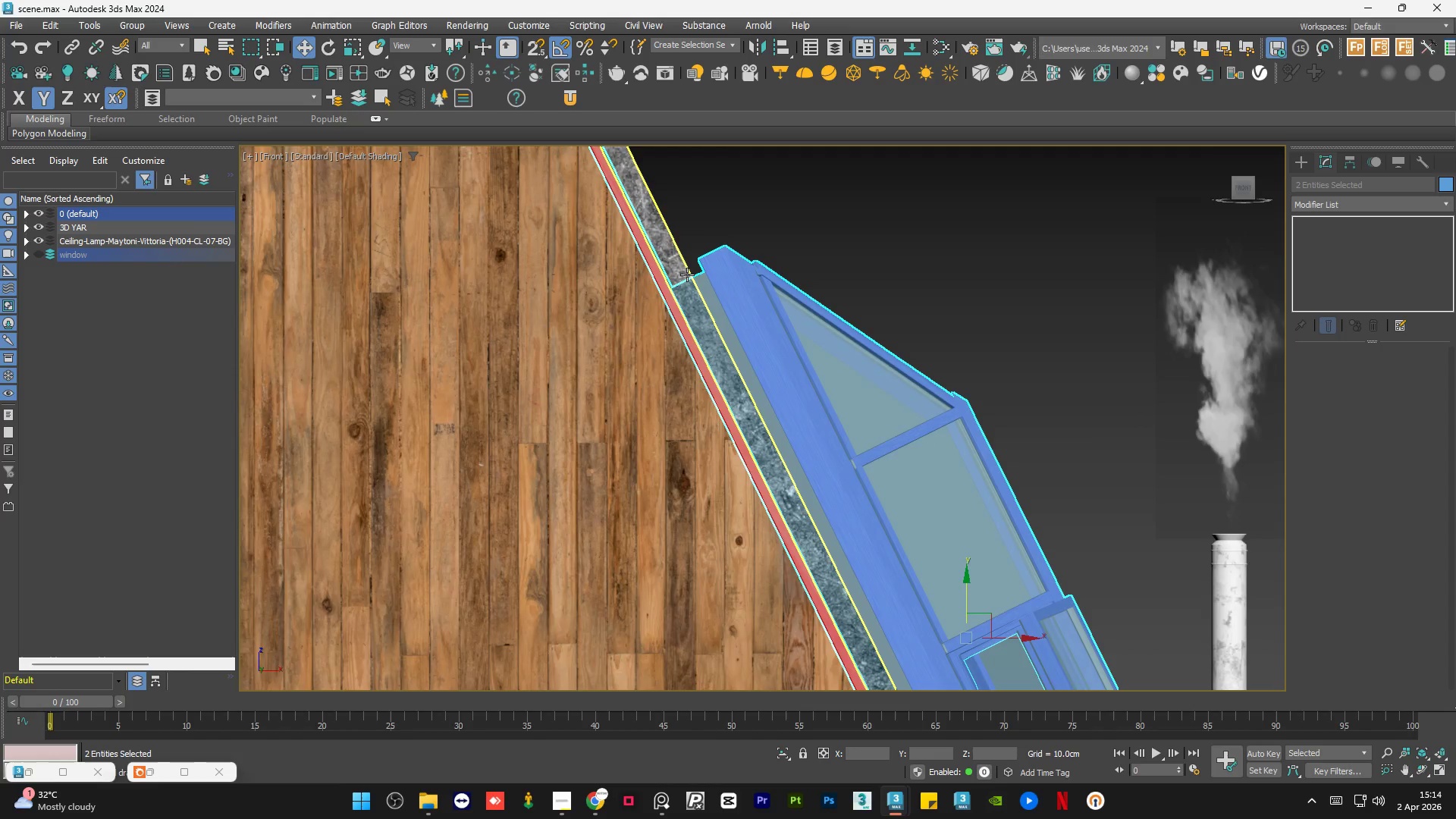 
hold_key(key=ControlLeft, duration=0.48)
left_click([686, 275])
 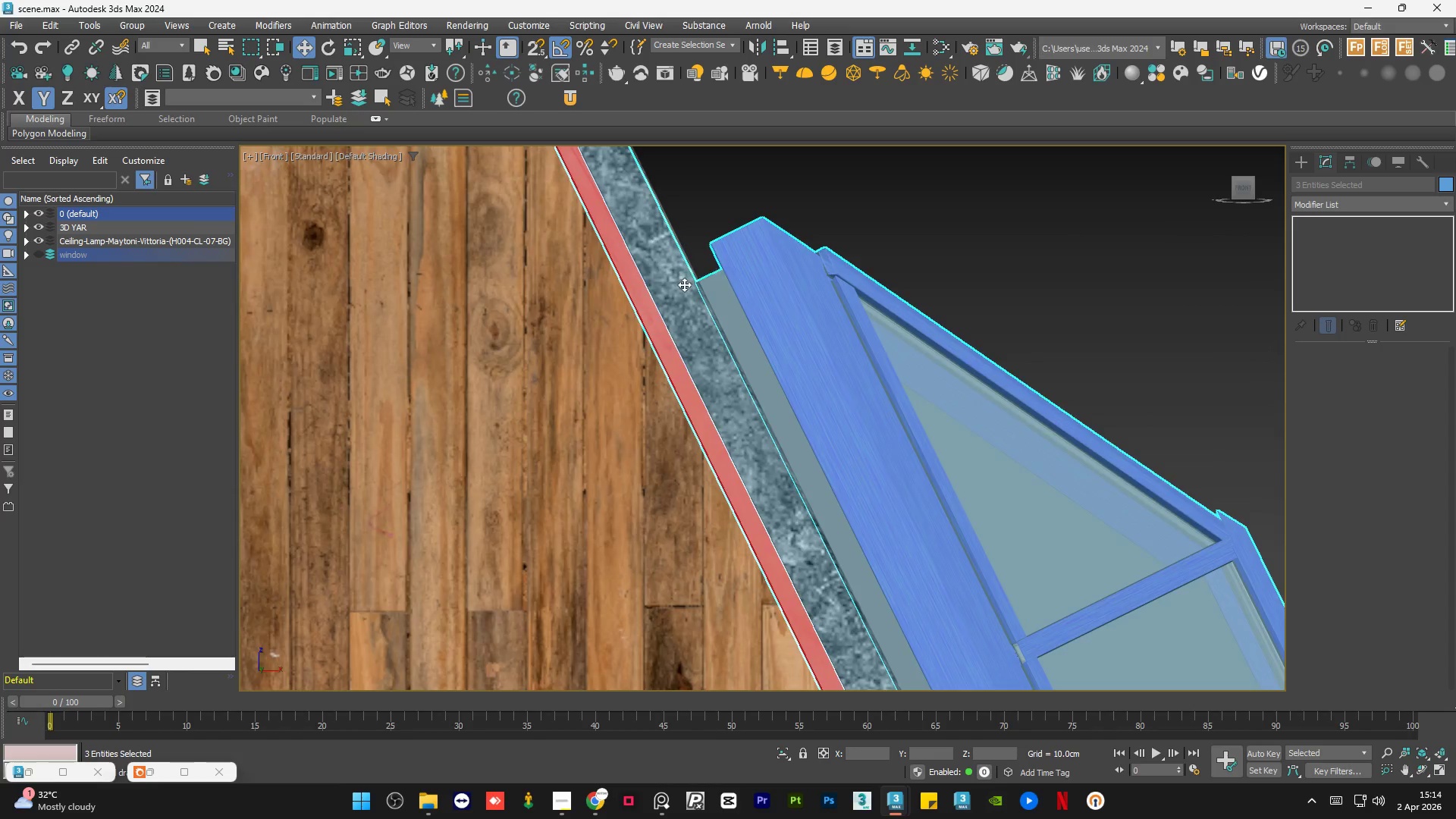 
scroll: coordinate [687, 275], scroll_direction: up, amount: 2.0
 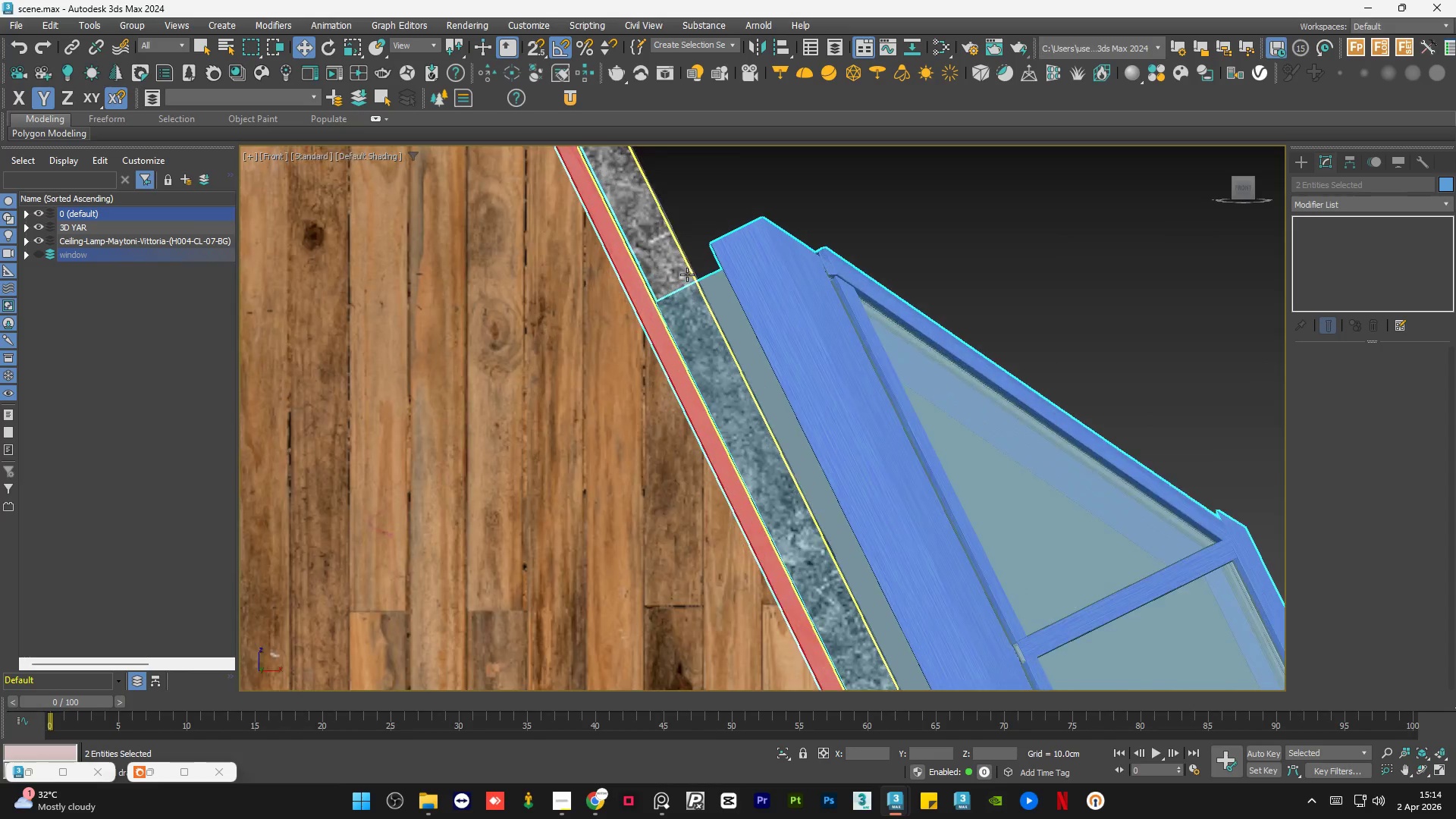 
hold_key(key=AltLeft, duration=1.52)
scroll: coordinate [683, 311], scroll_direction: down, amount: 3.0
 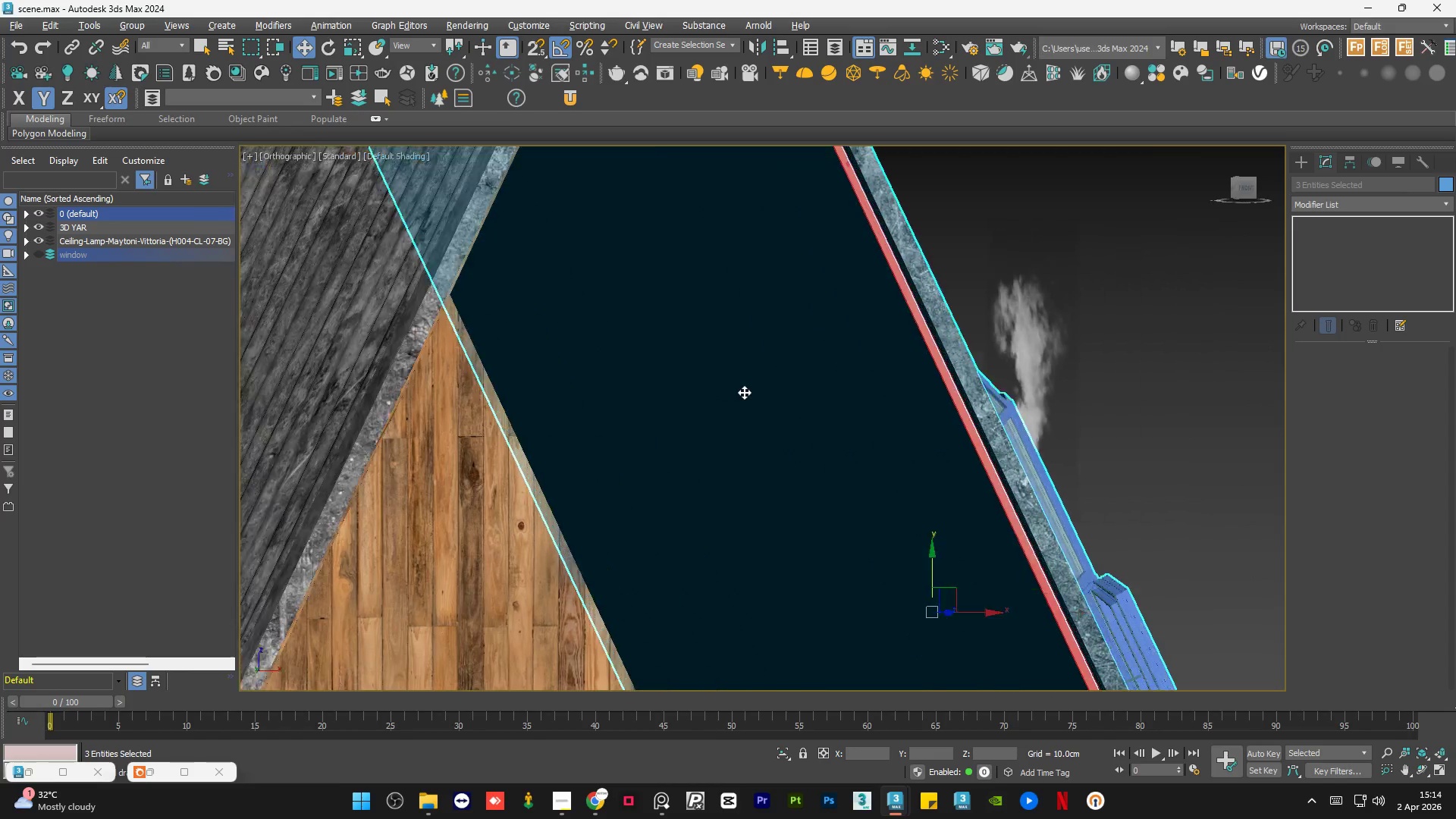 
hold_key(key=AltLeft, duration=0.41)
 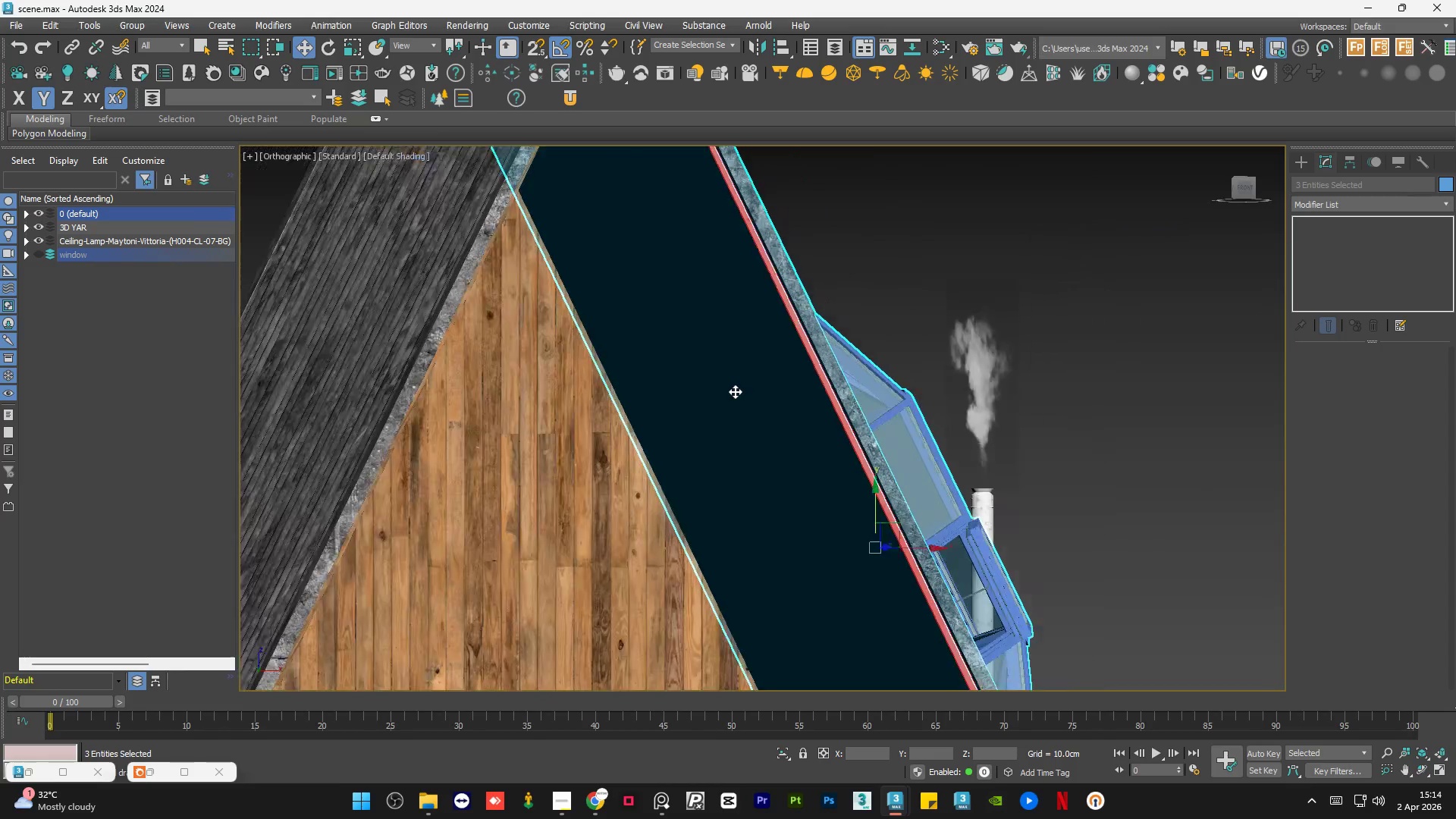 
hold_key(key=AltLeft, duration=1.09)
 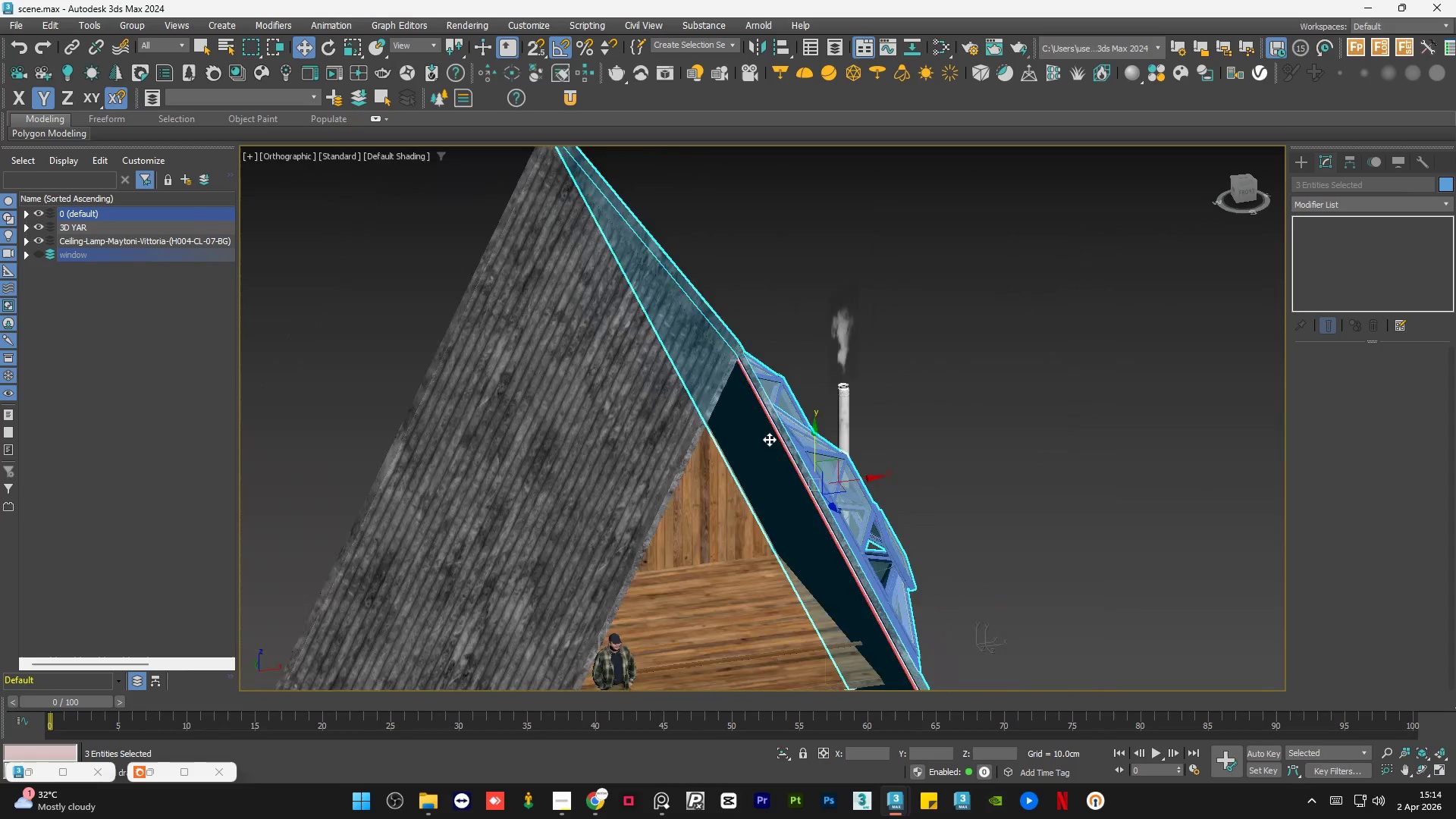 
scroll: coordinate [733, 392], scroll_direction: down, amount: 2.0
 